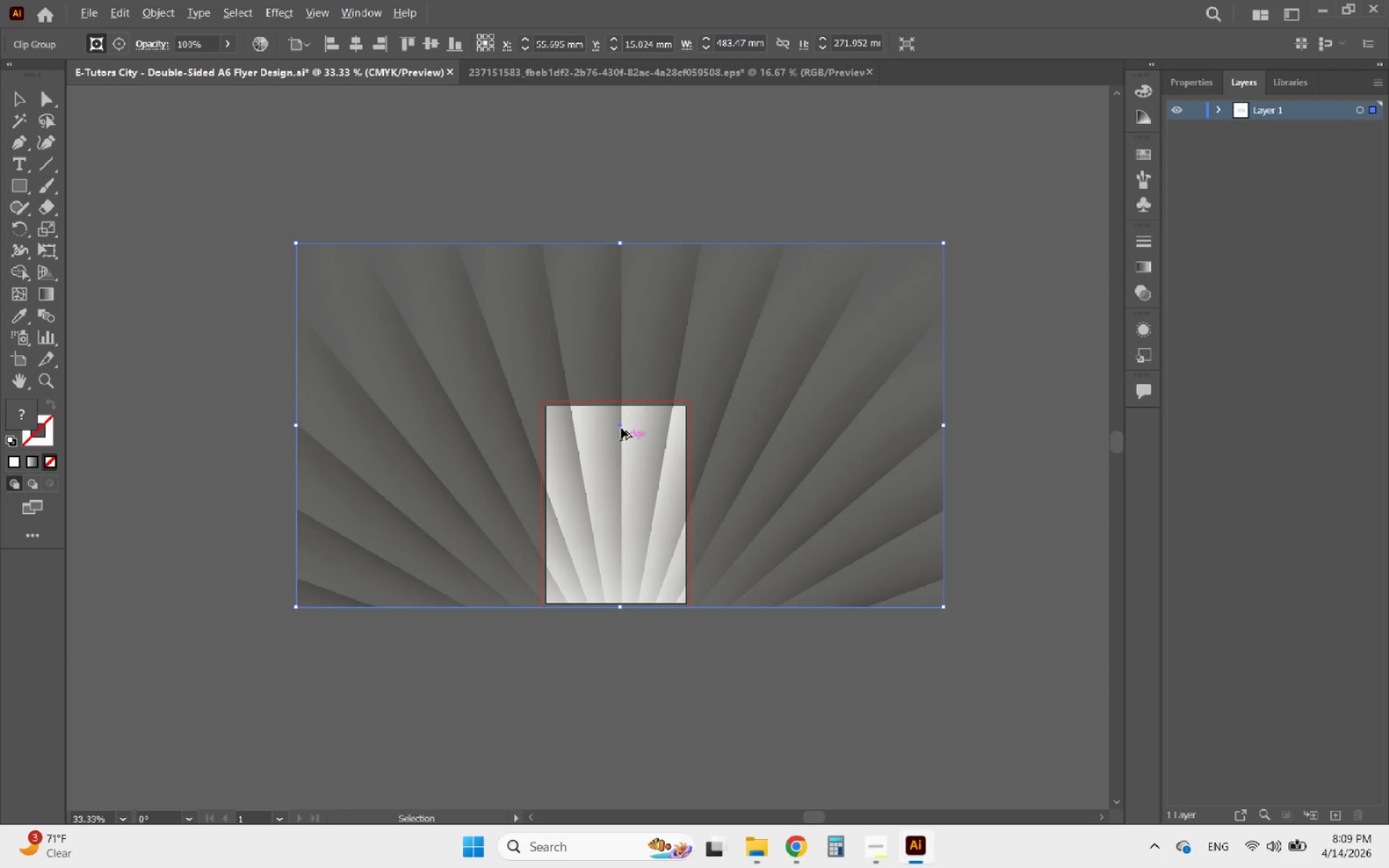 
scroll: coordinate [621, 422], scroll_direction: none, amount: 0.0
 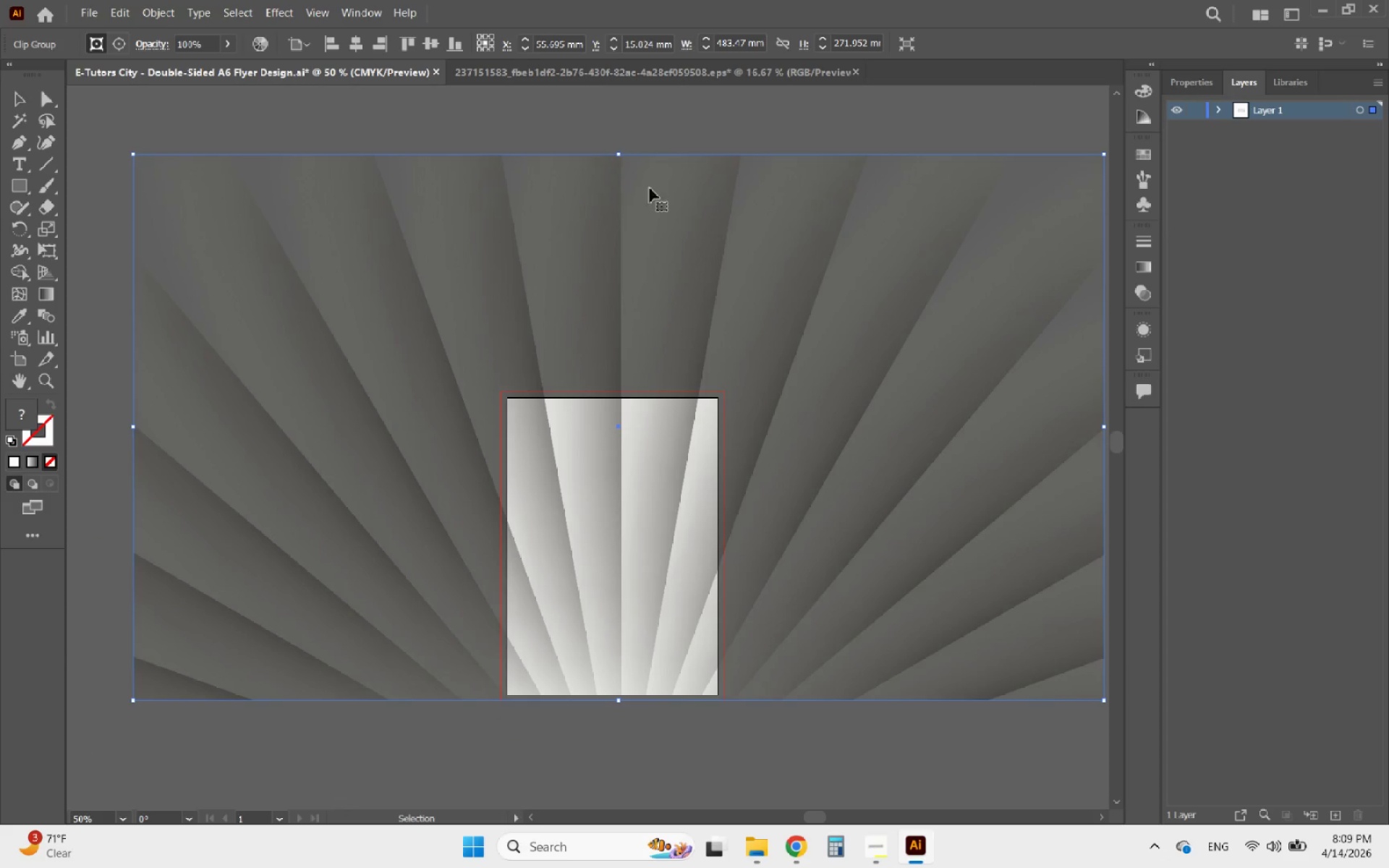 
hold_key(key=ShiftLeft, duration=3.55)
left_click_drag(start_coordinate=[621, 156], to_coordinate=[642, 391])
 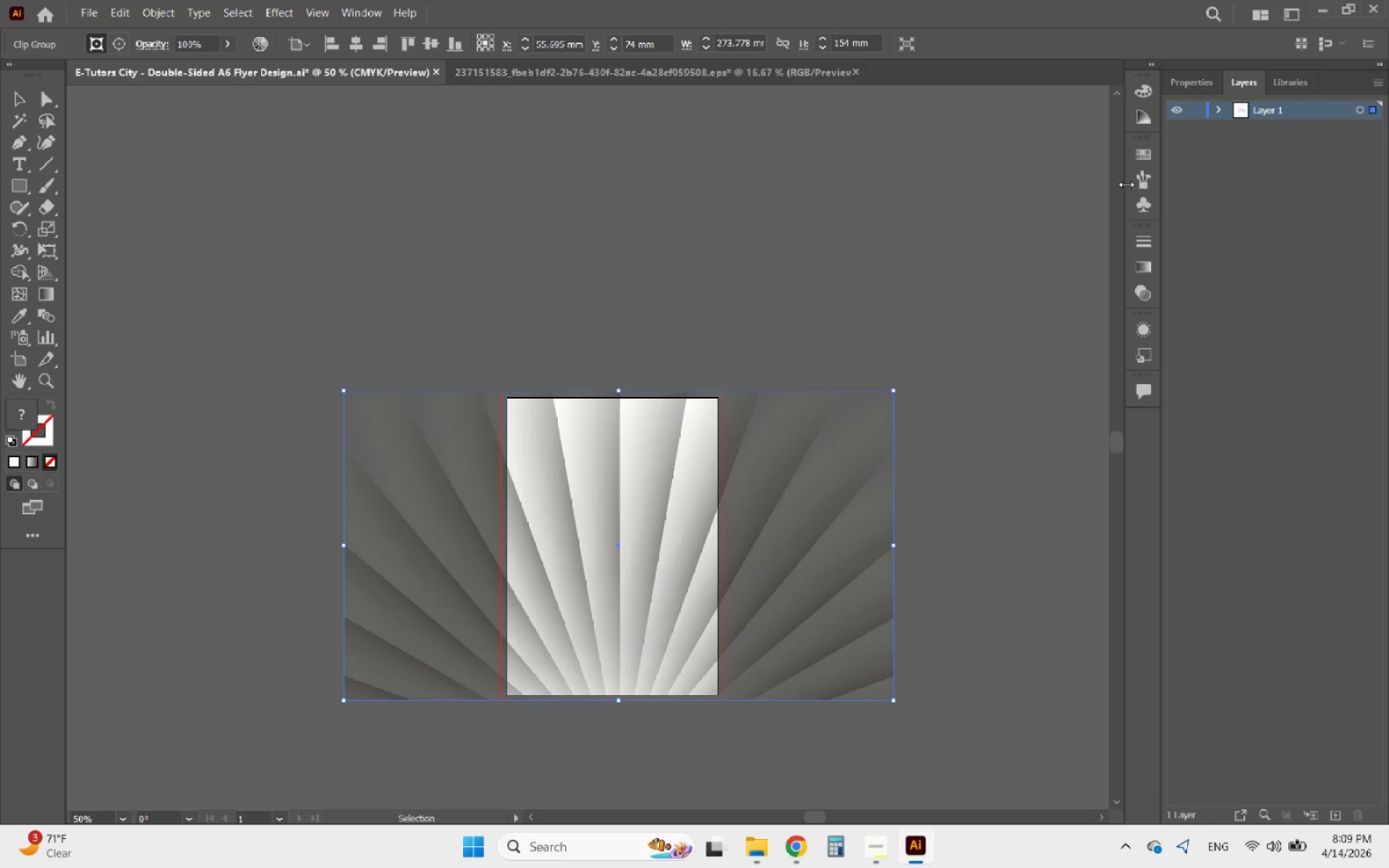 
left_click([1200, 81])
 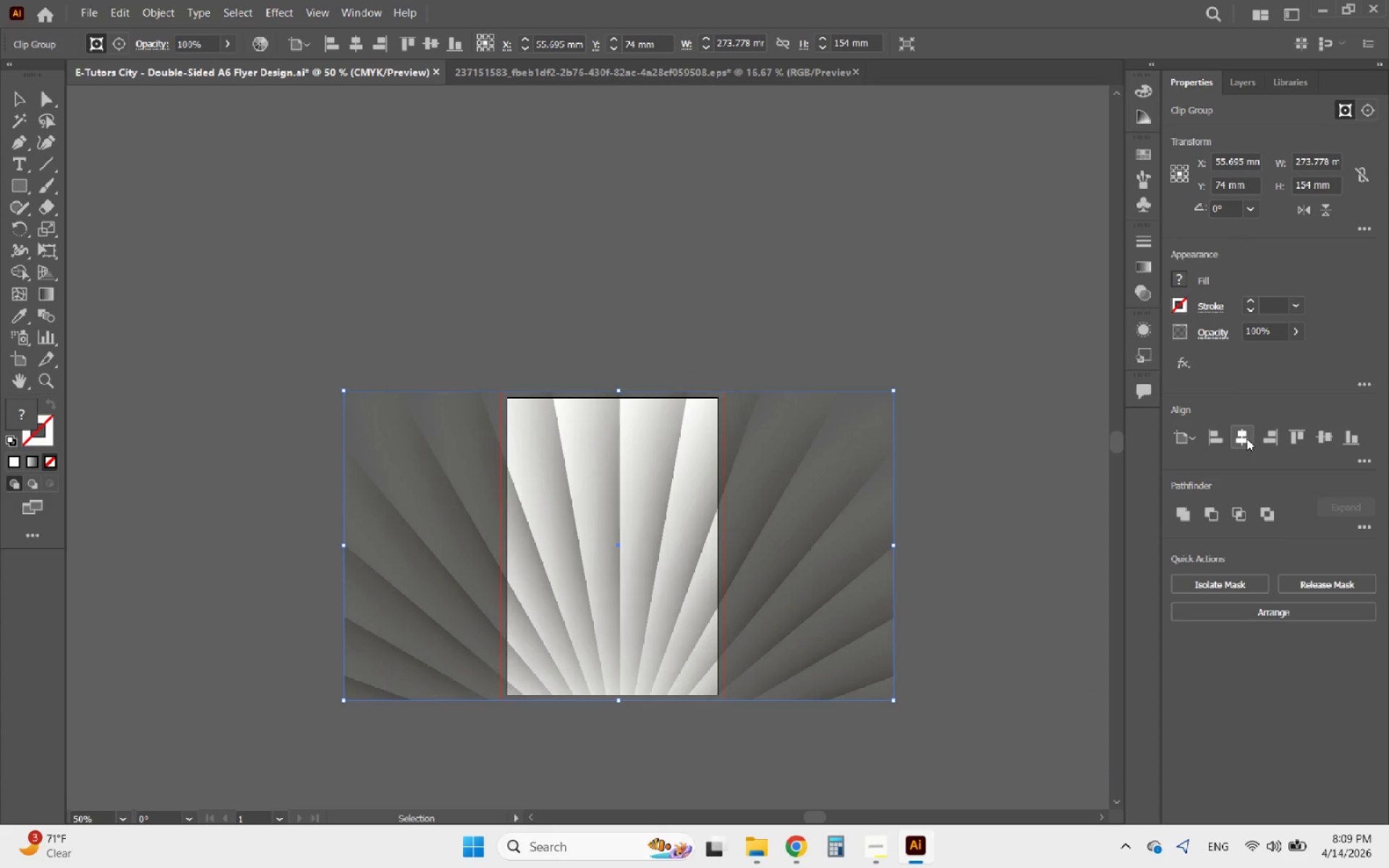 
left_click([1246, 438])
 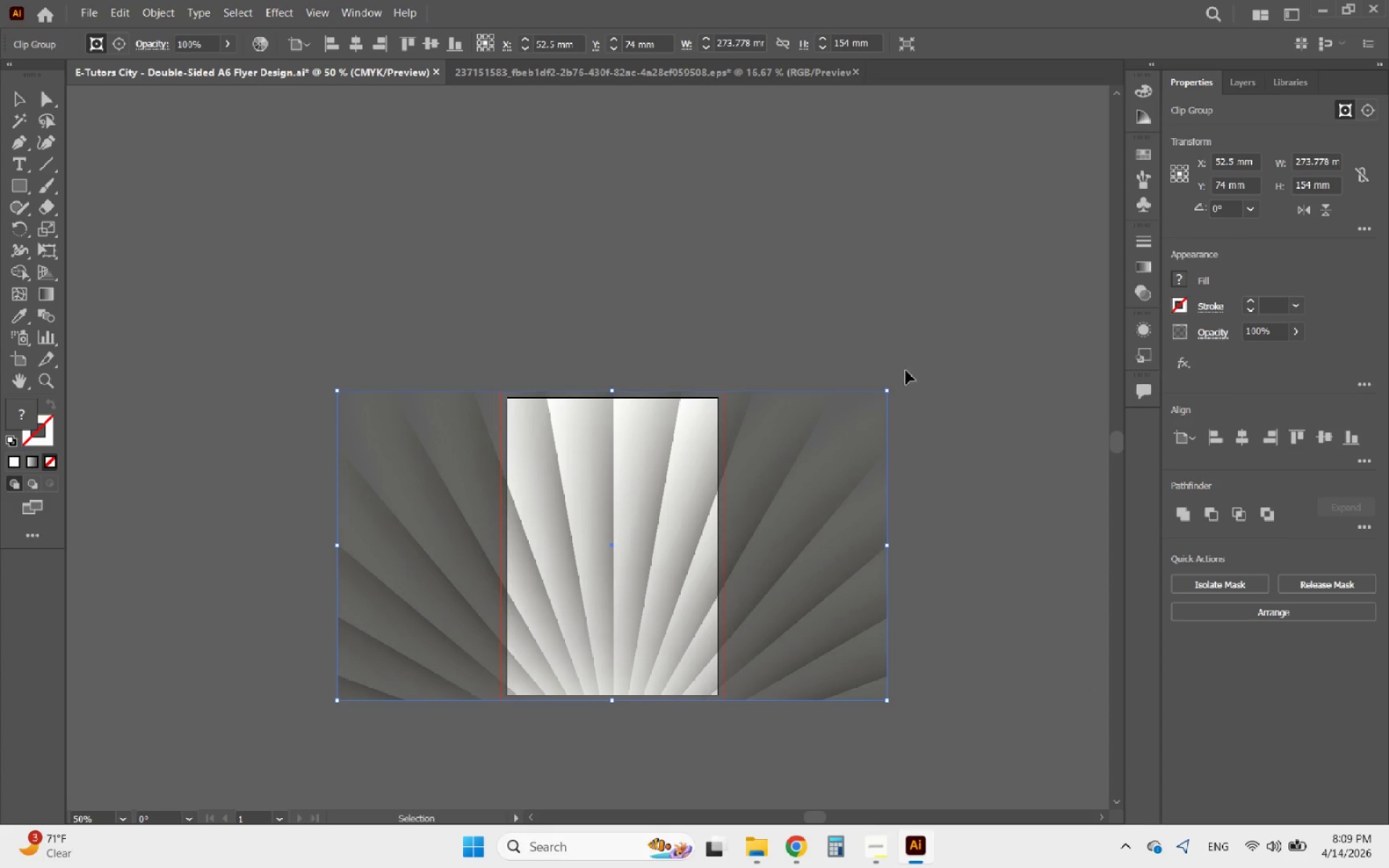 
left_click([851, 323])
 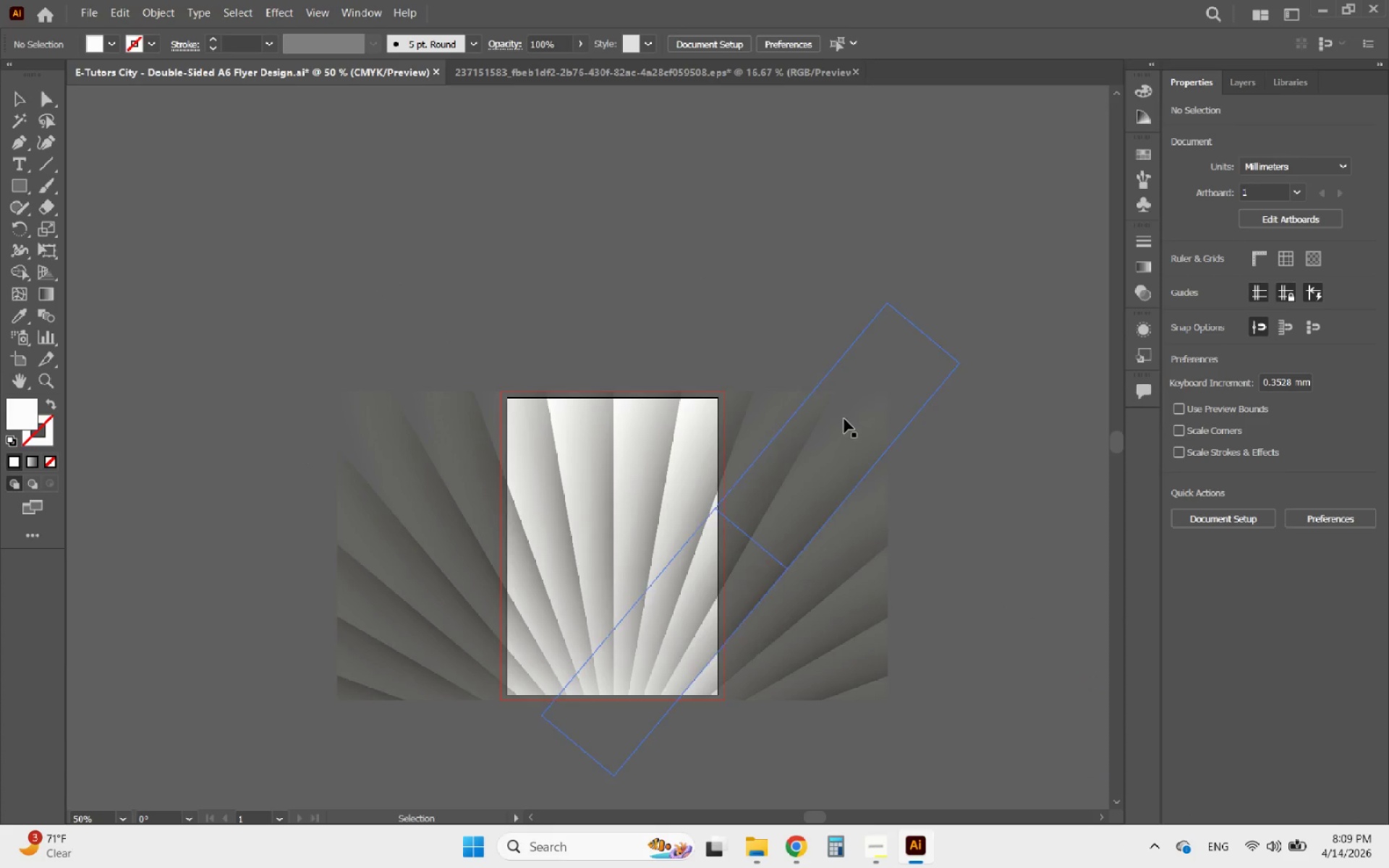 
left_click([844, 439])
 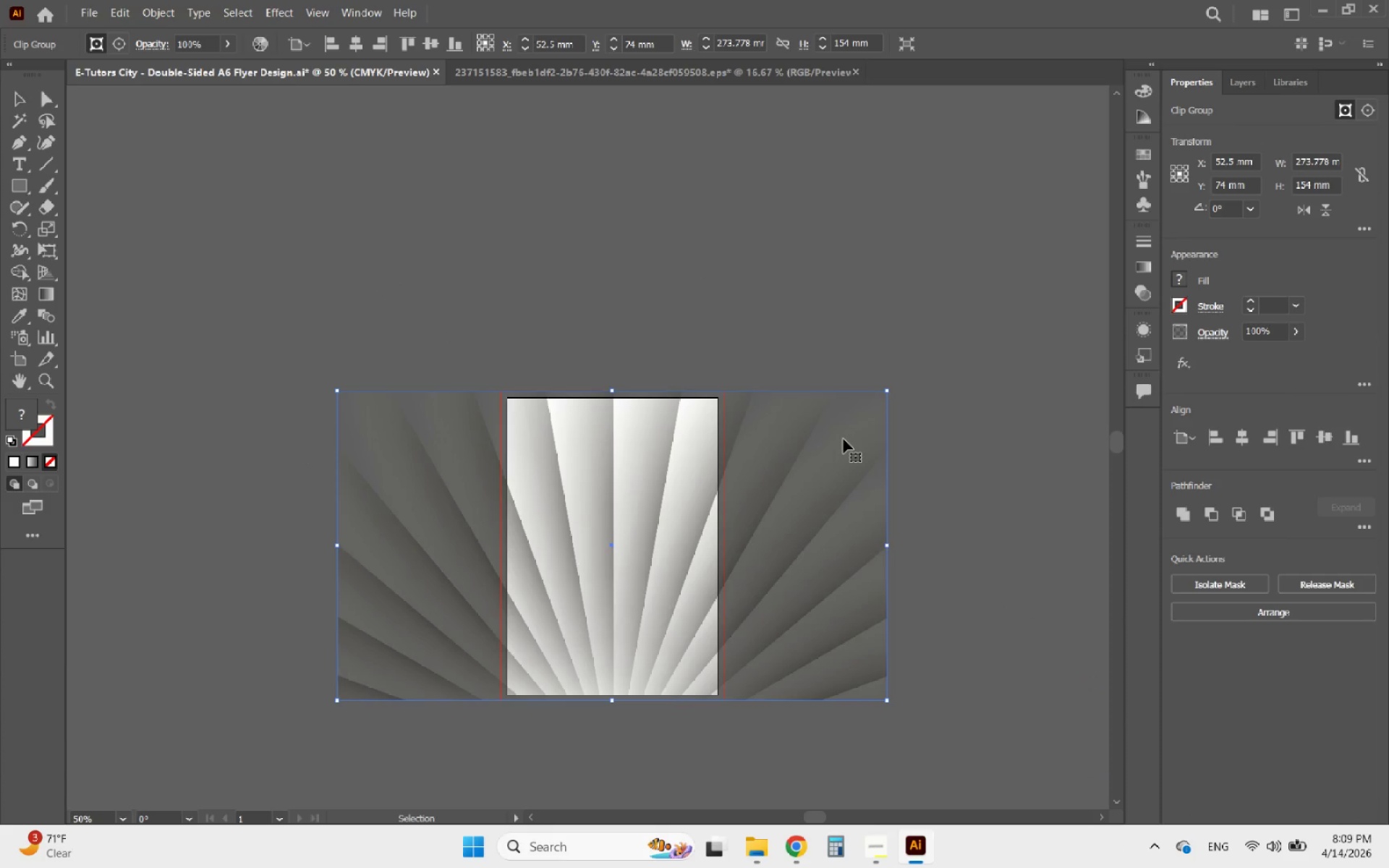 
left_click([738, 334])
 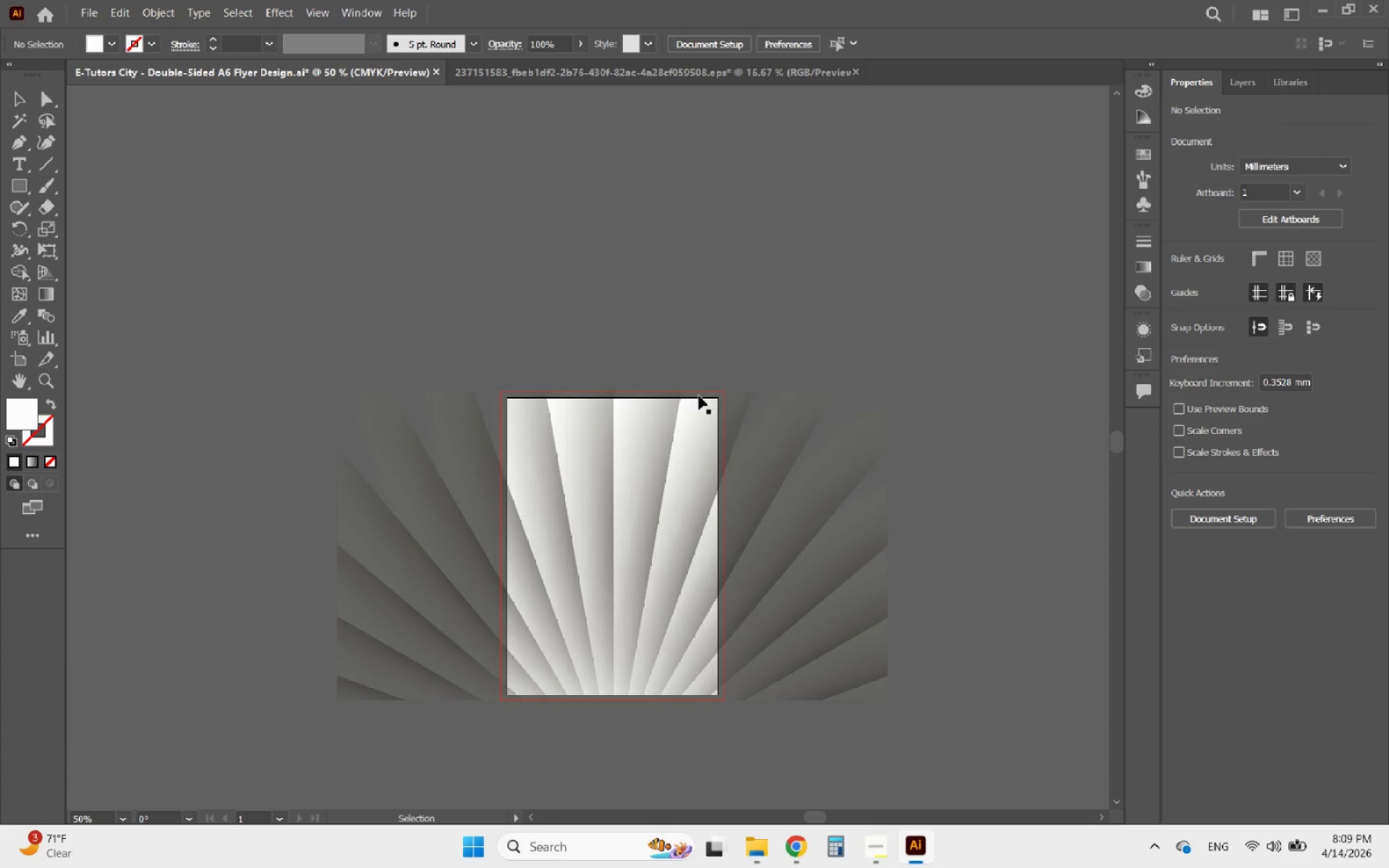 
hold_key(key=AltLeft, duration=2.05)
scroll: coordinate [606, 592], scroll_direction: up, amount: 4.0
 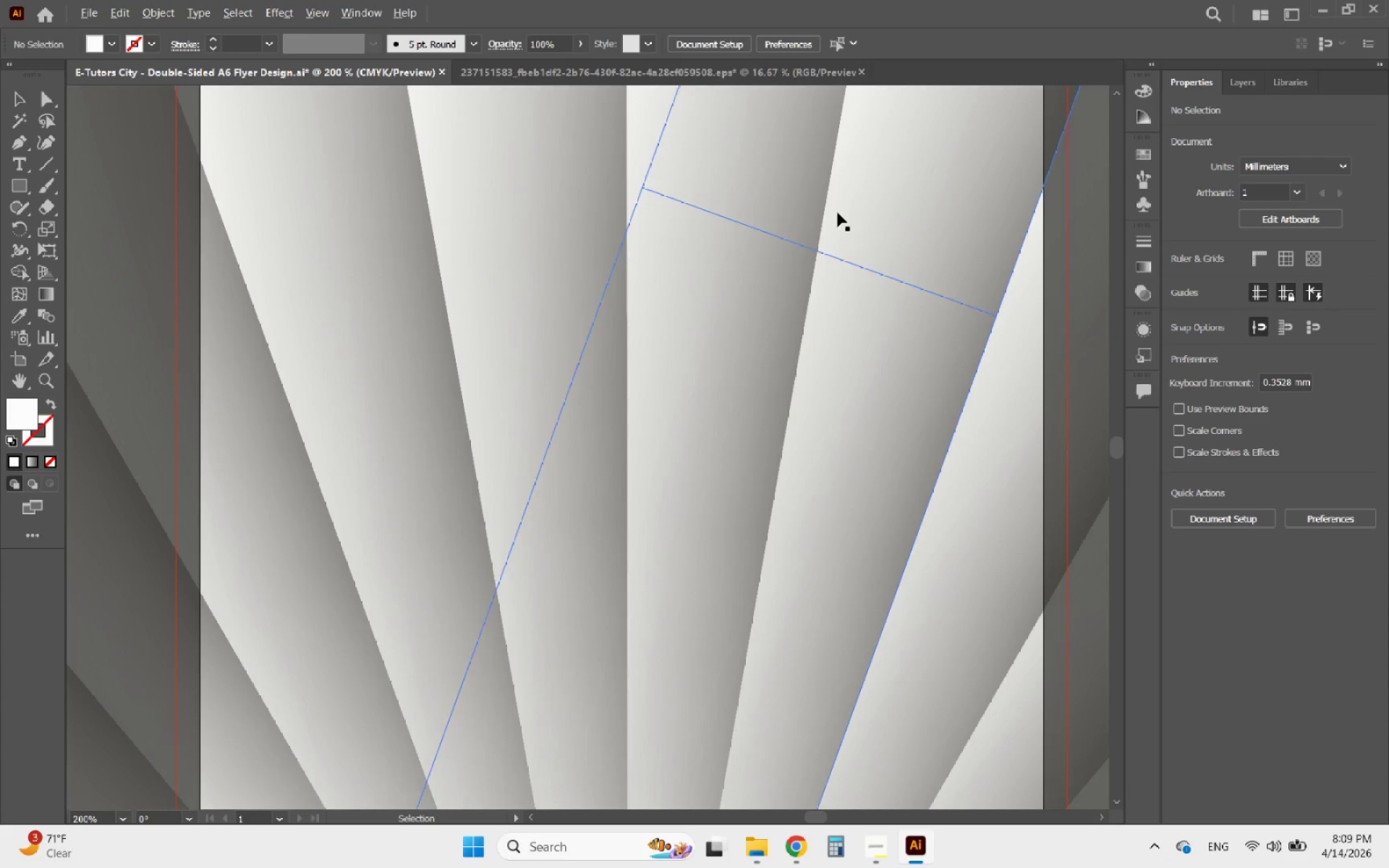 
scroll: coordinate [653, 213], scroll_direction: down, amount: 2.0
 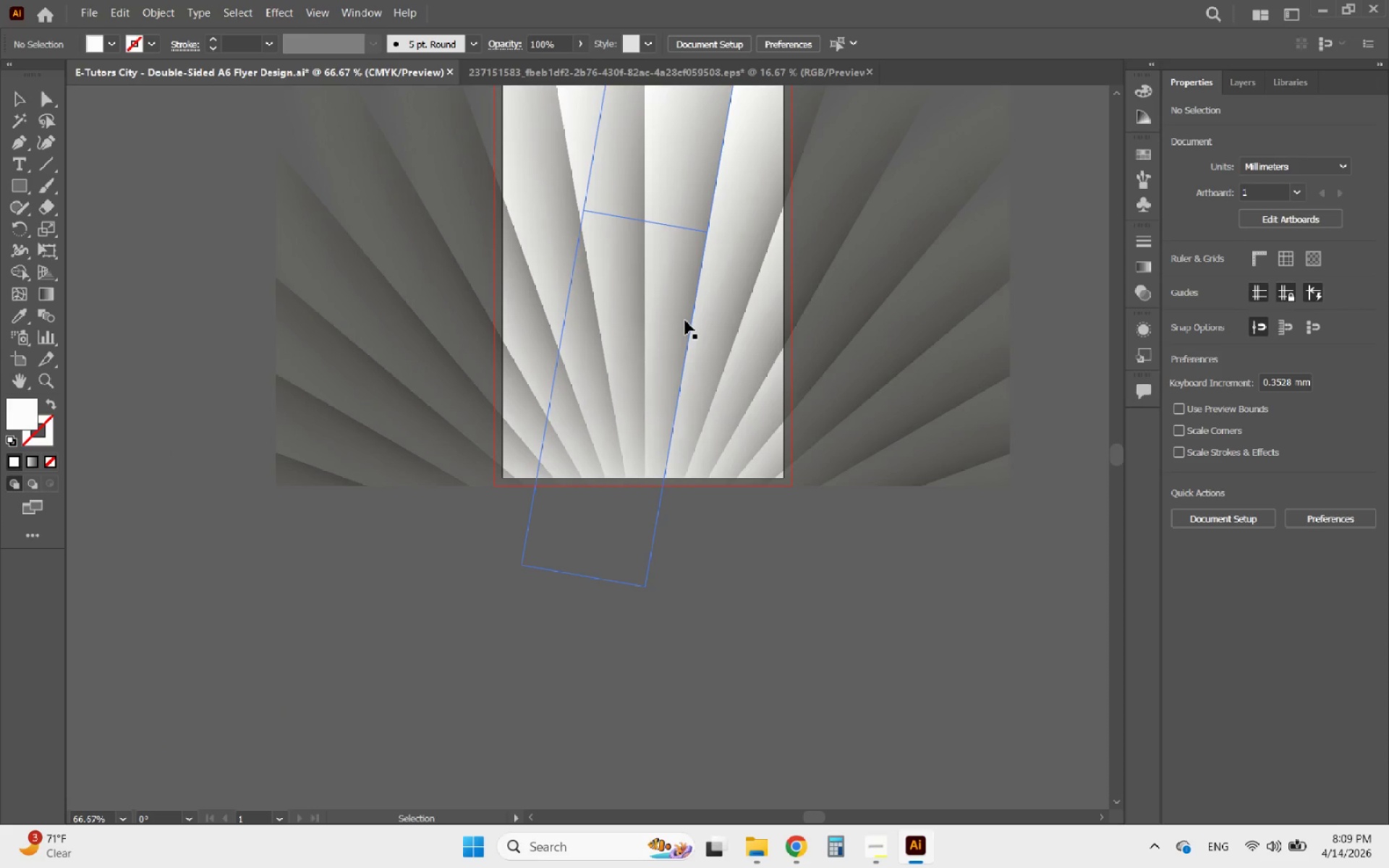 
left_click([685, 320])
 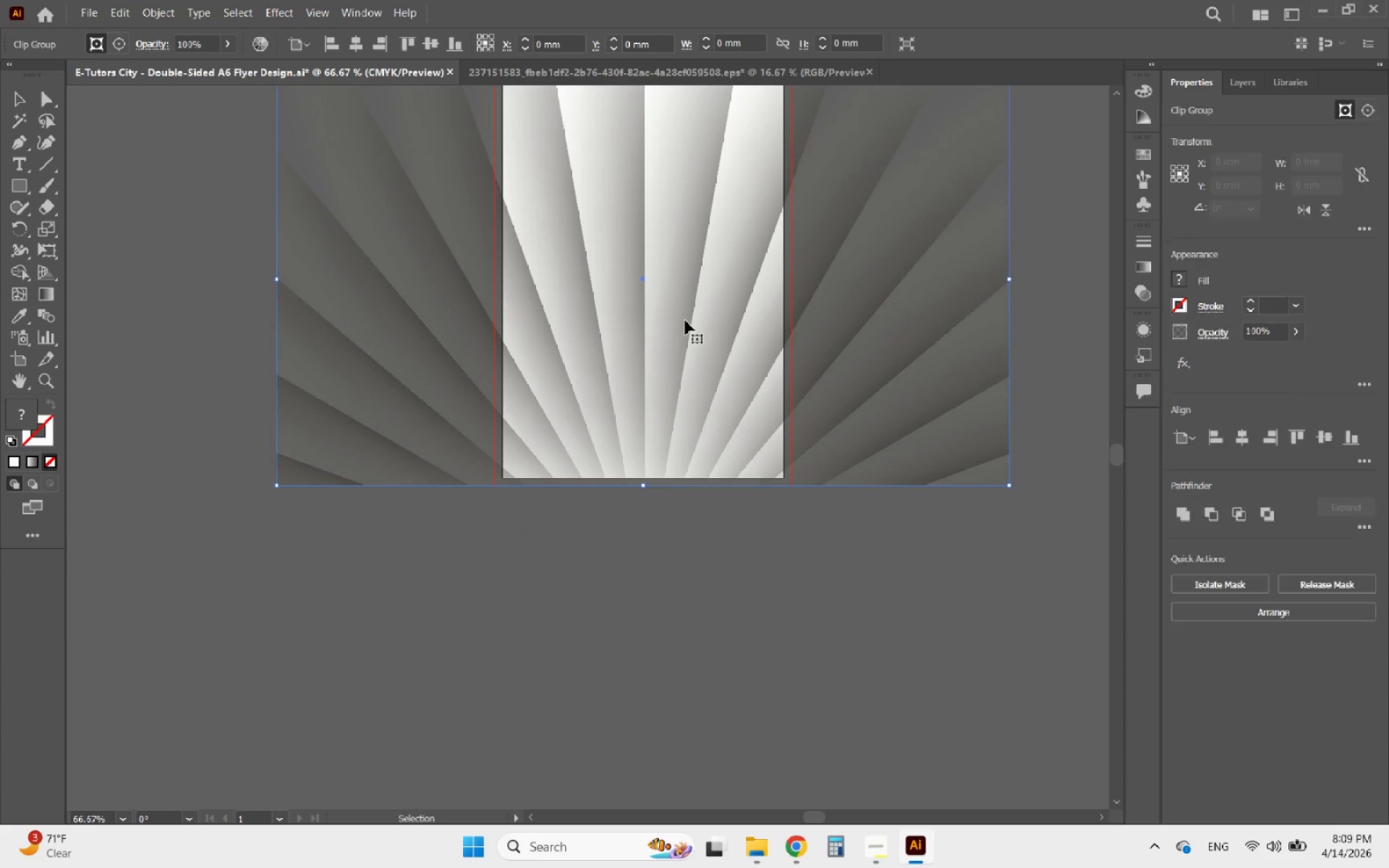 
hold_key(key=AltLeft, duration=1.47)
scroll: coordinate [700, 309], scroll_direction: down, amount: 1.0
 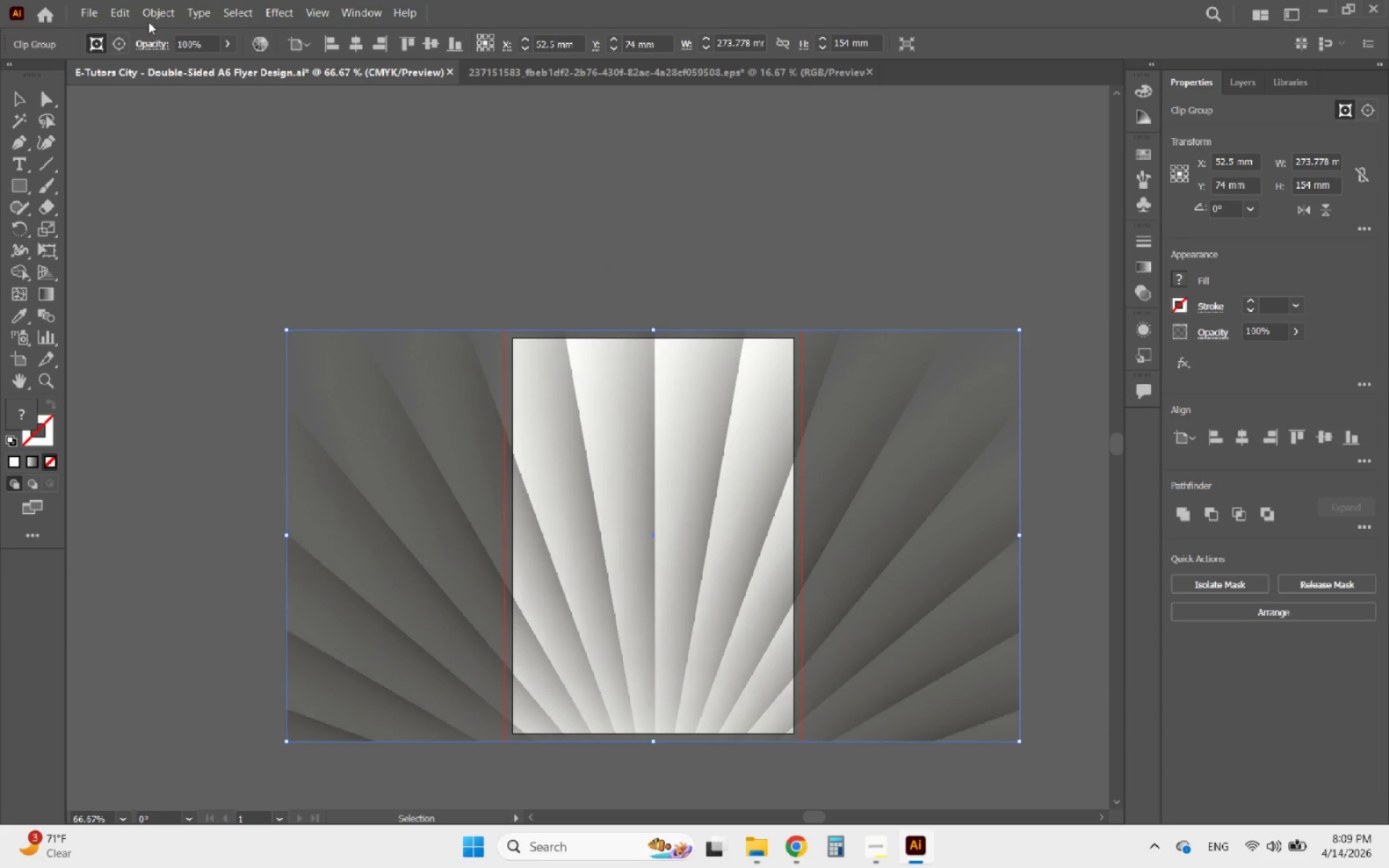 
left_click([148, 14])
 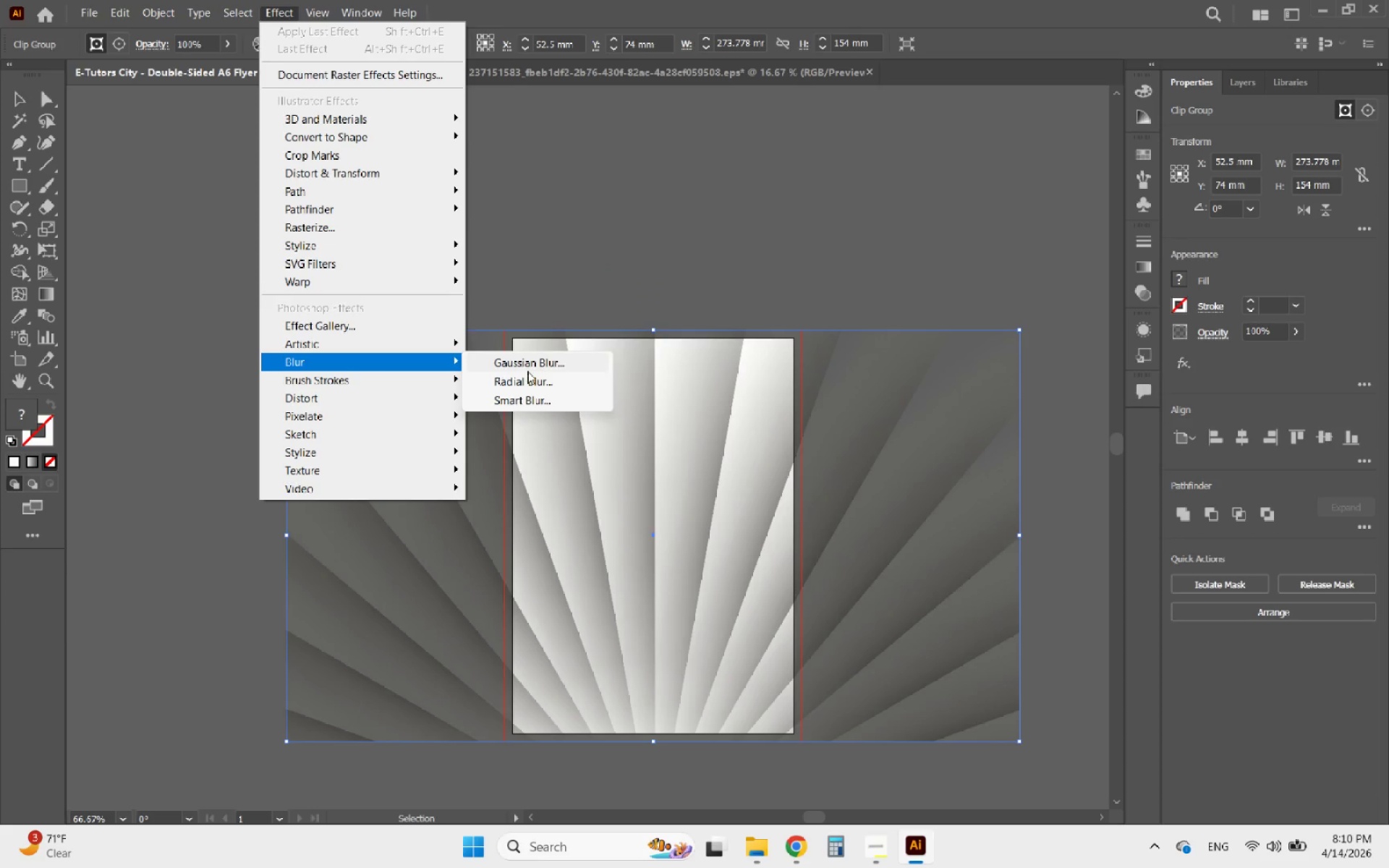 
wait(7.11)
 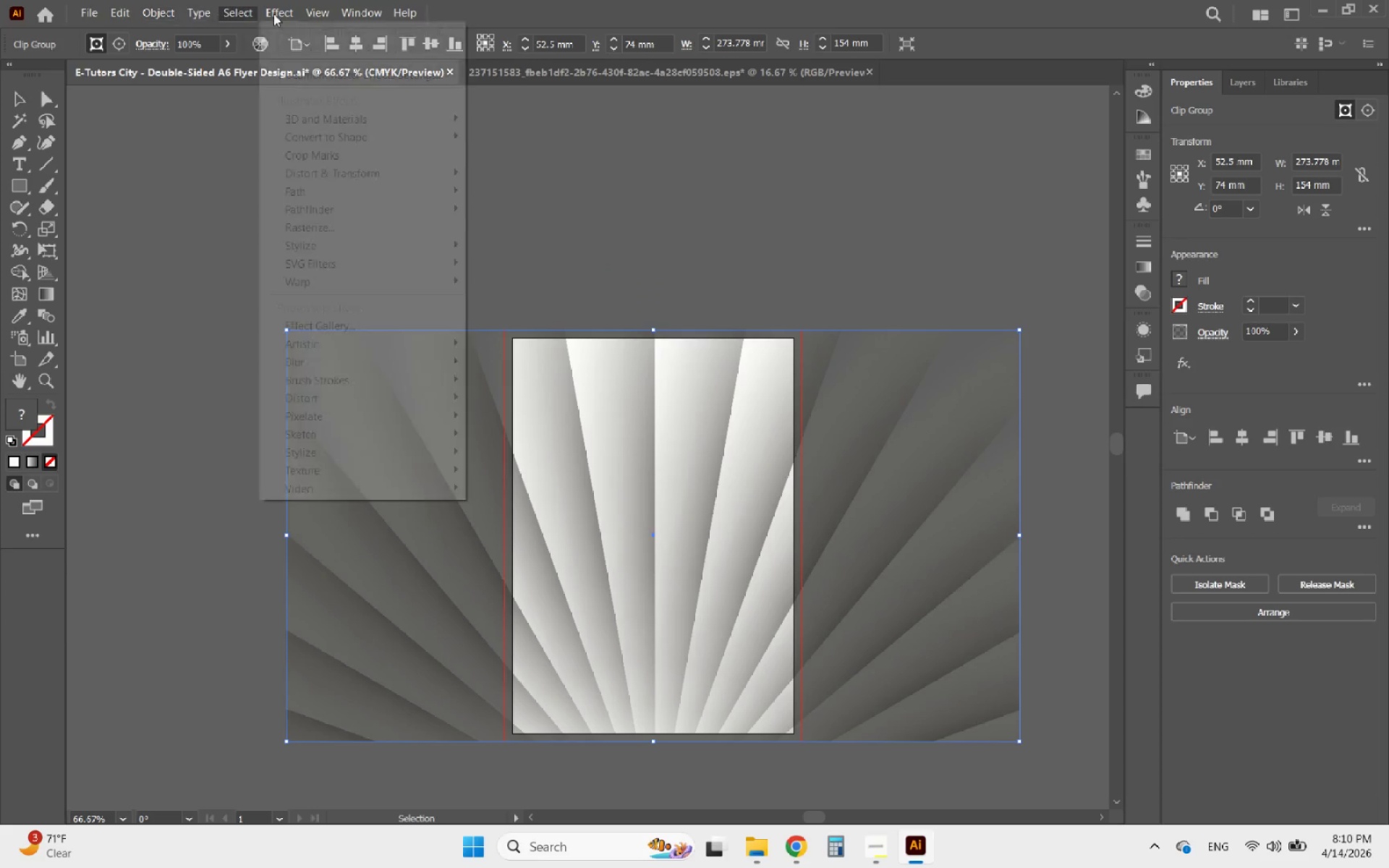 
left_click([517, 379])
 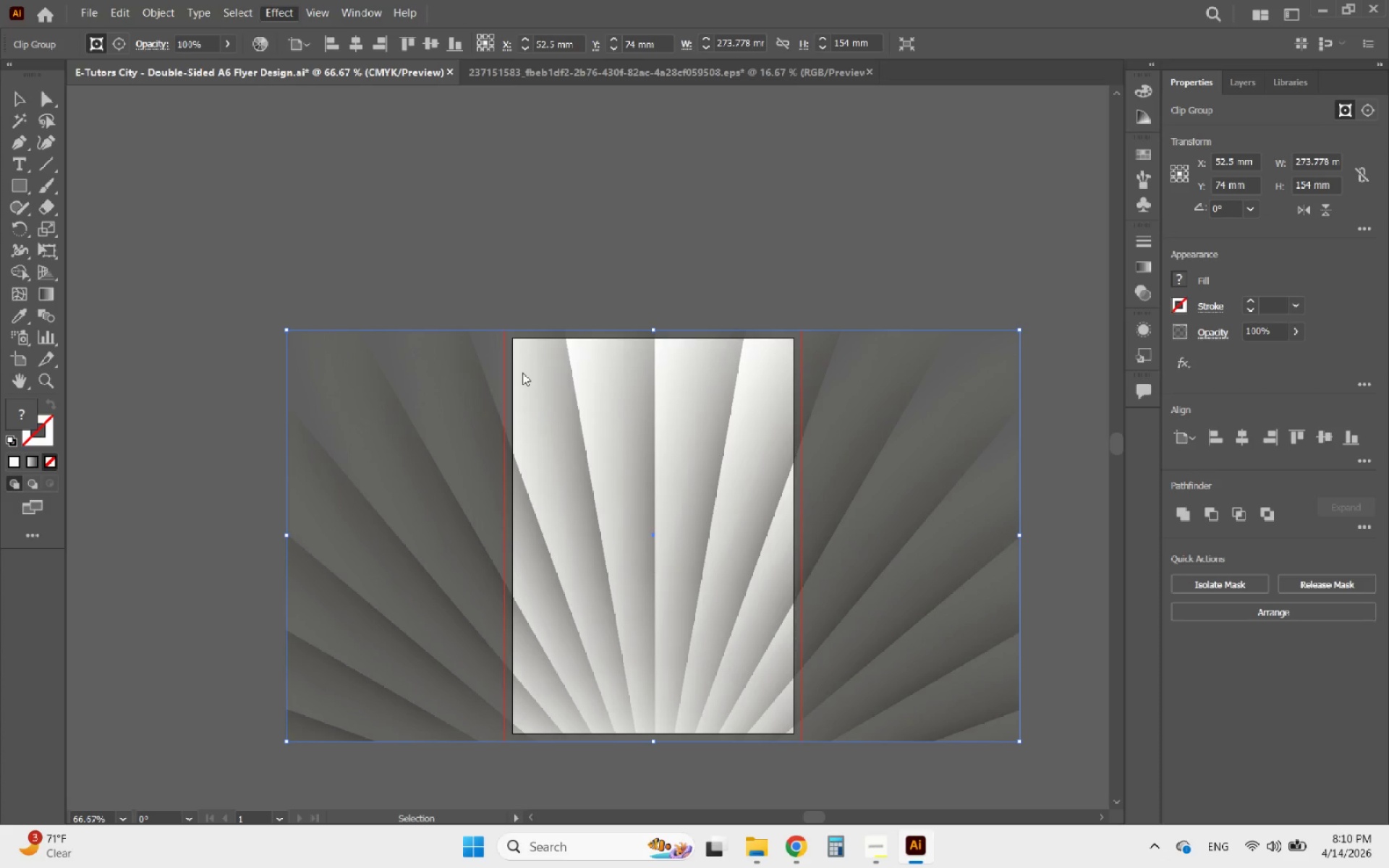 
mouse_move([512, 373])
 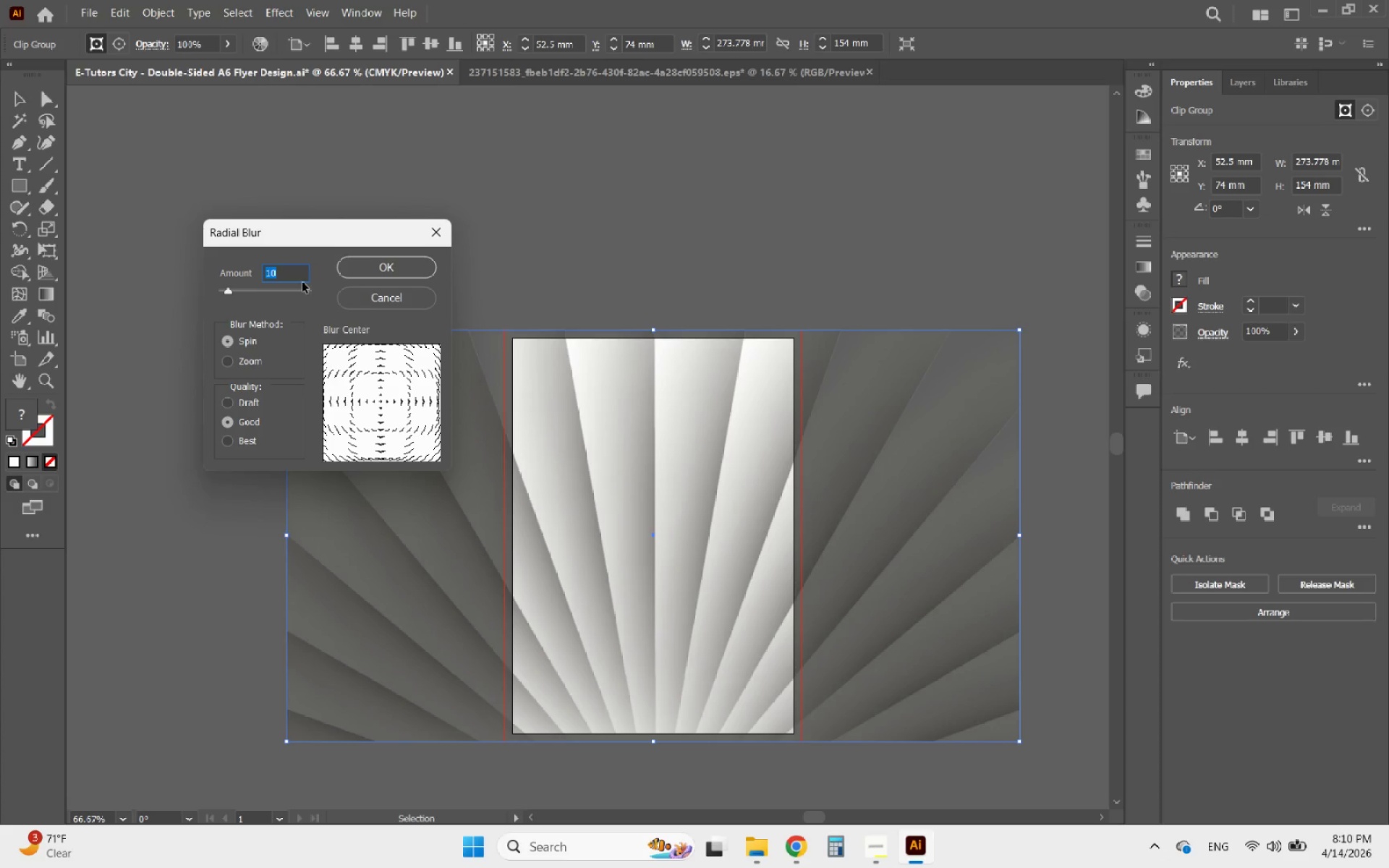 
scroll: coordinate [286, 277], scroll_direction: down, amount: 1.0
 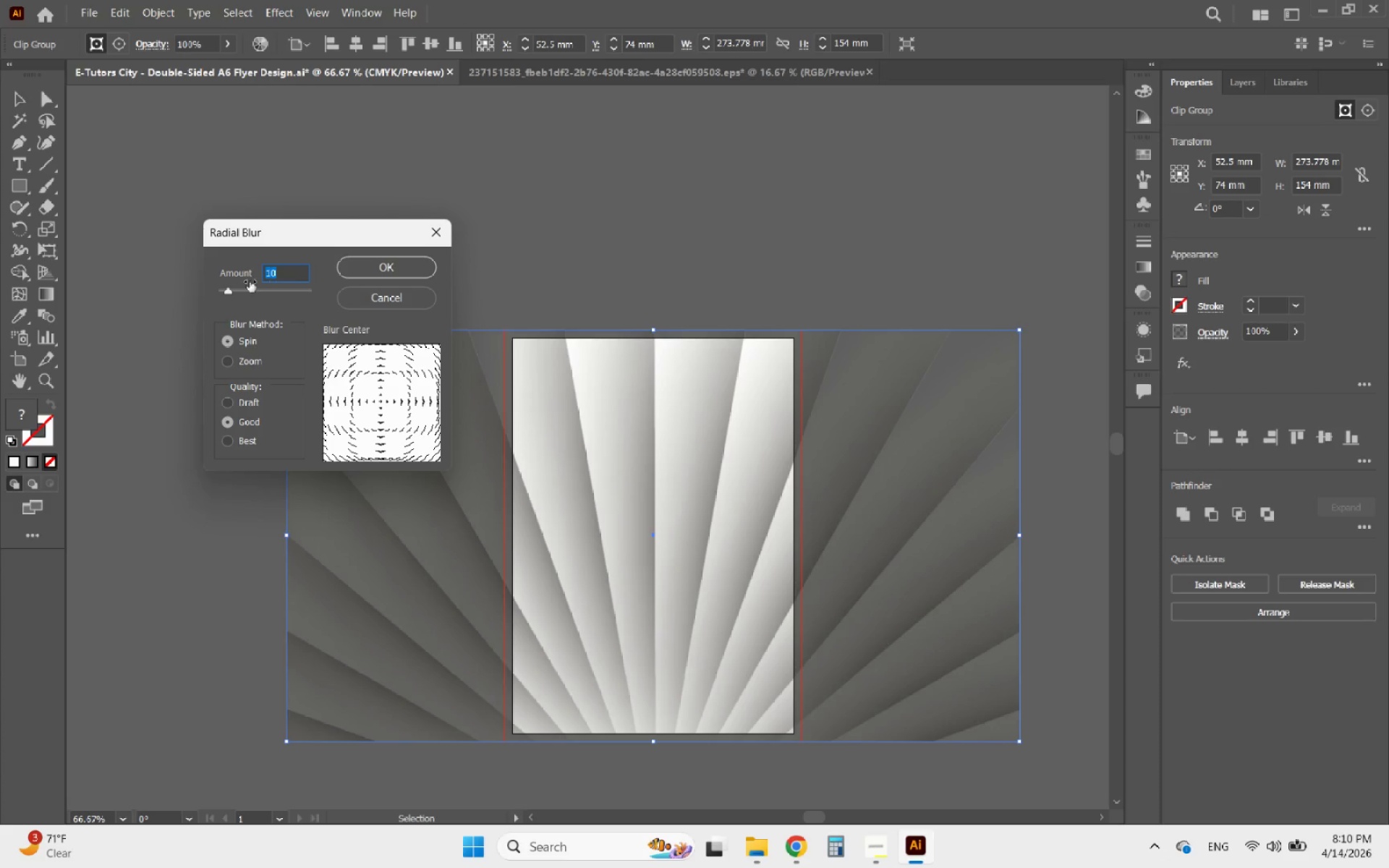 
left_click_drag(start_coordinate=[282, 273], to_coordinate=[245, 284])
 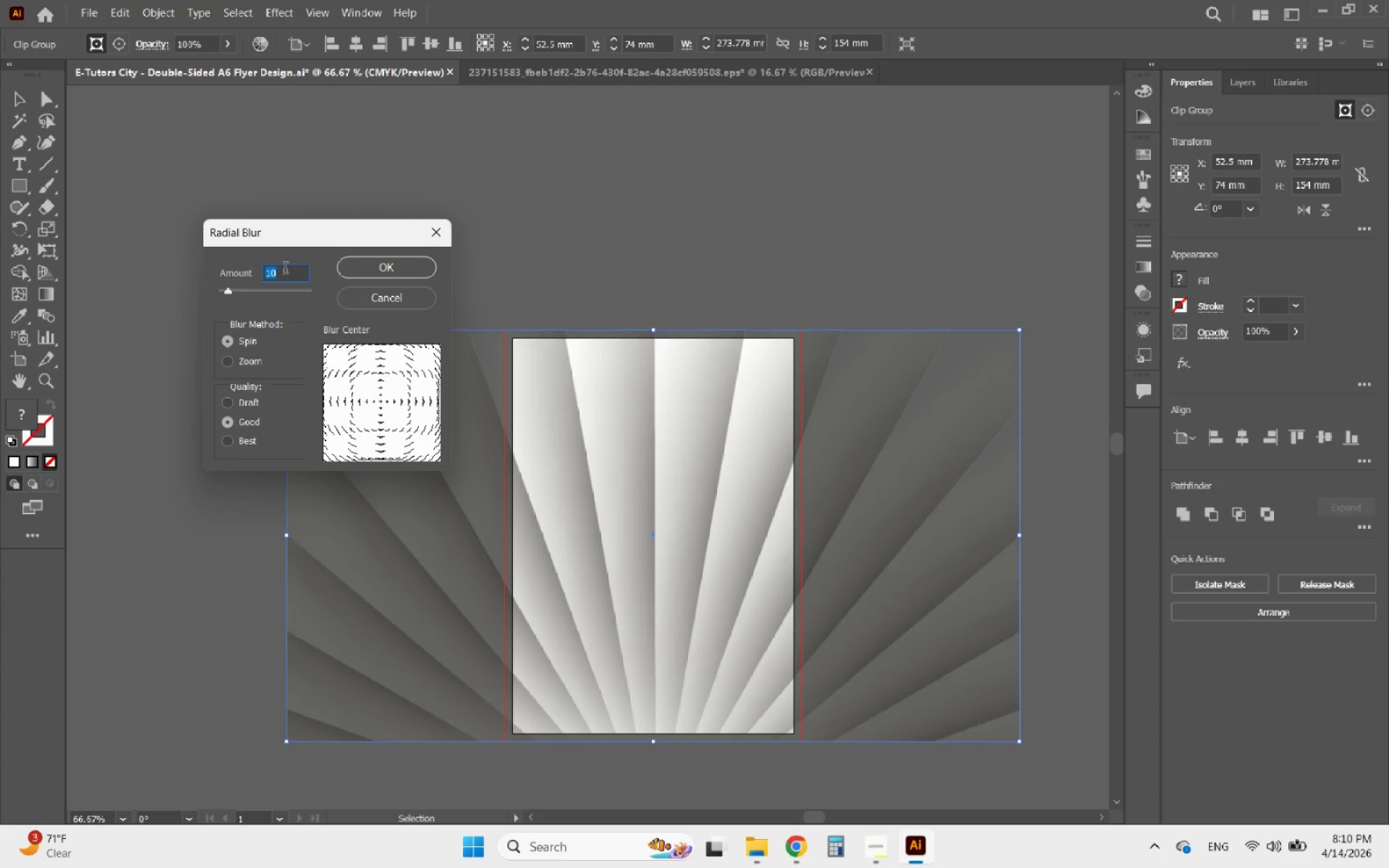 
left_click([286, 269])
 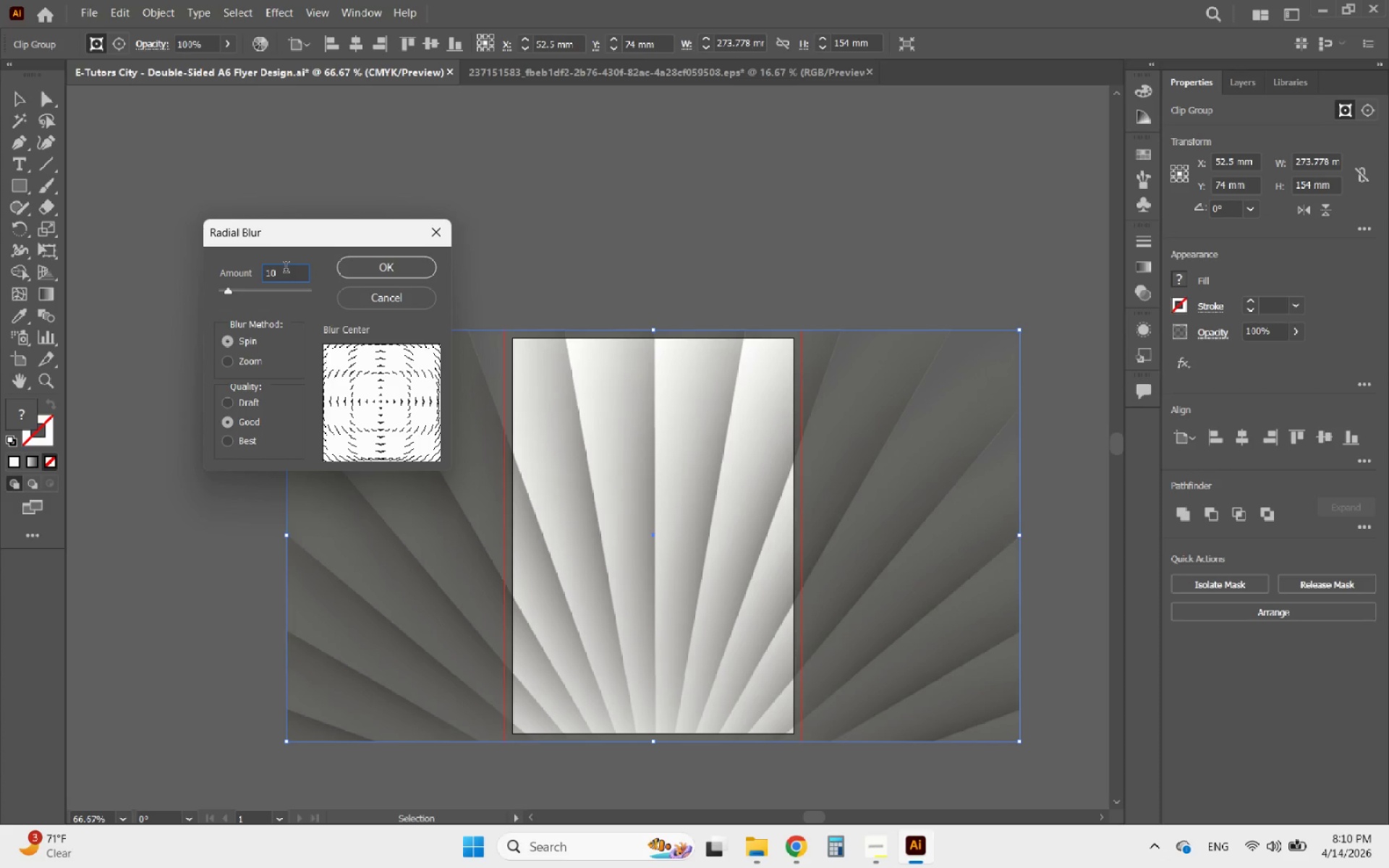 
key(Backspace)
 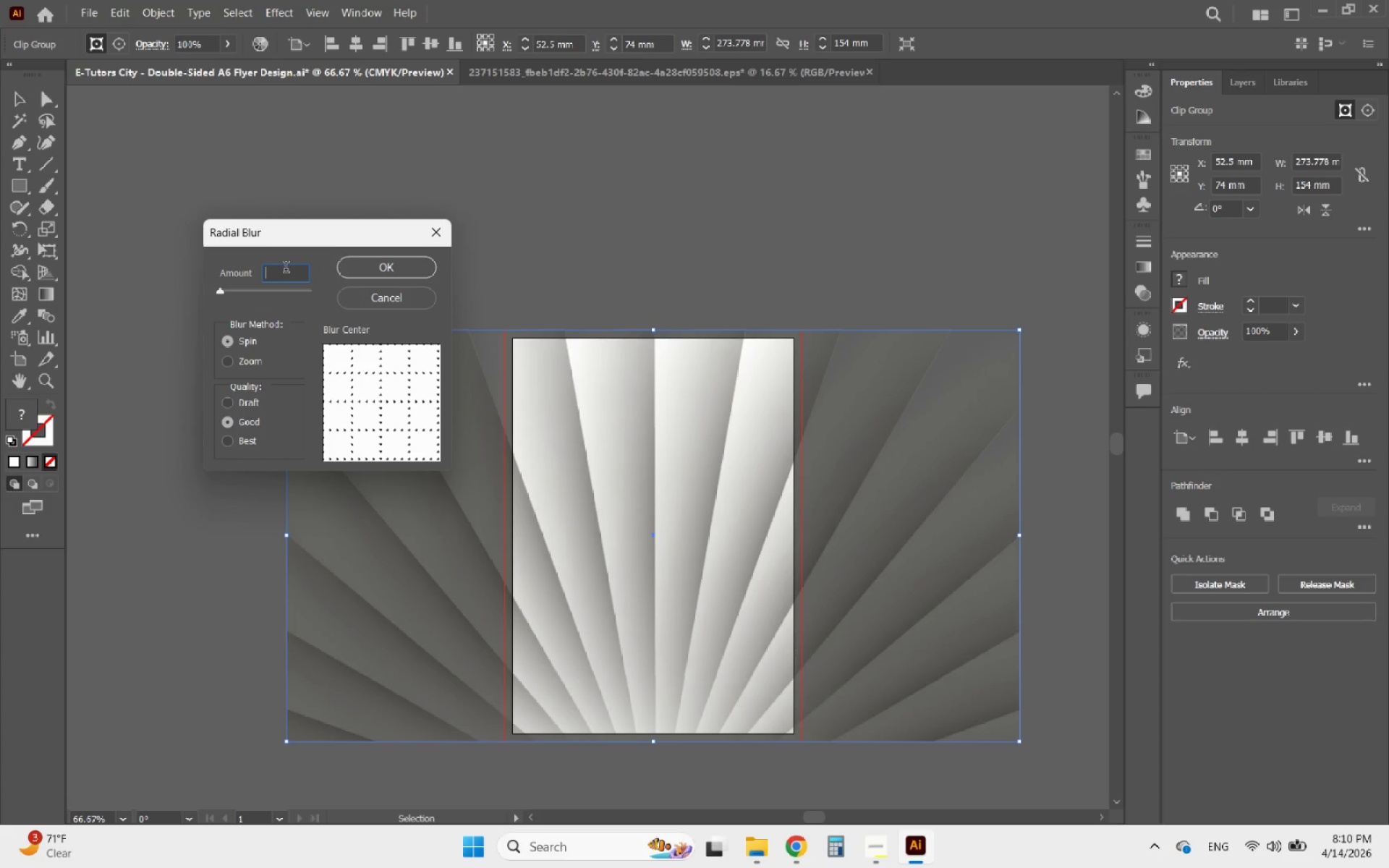 
key(Backspace)
 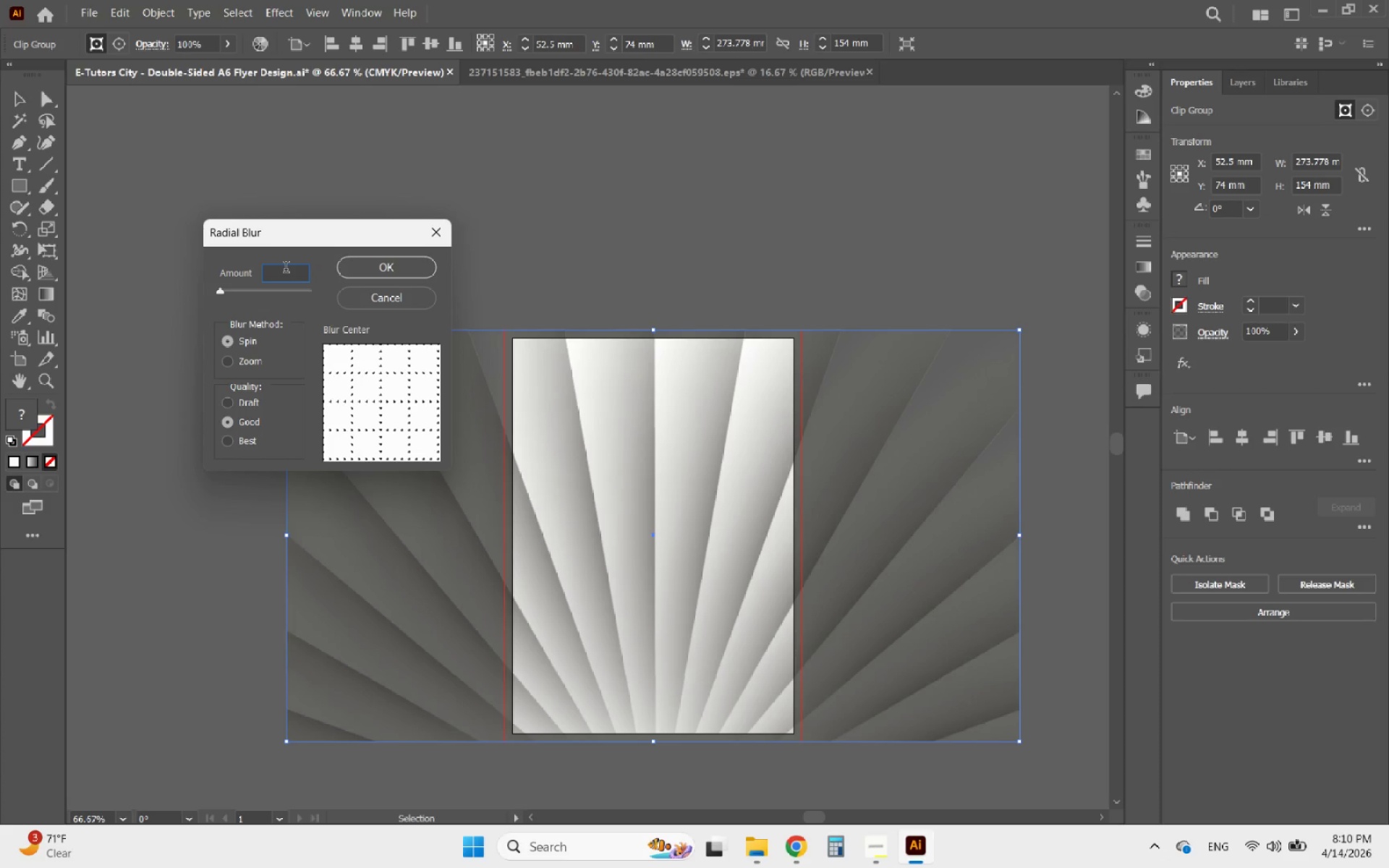 
key(5)
 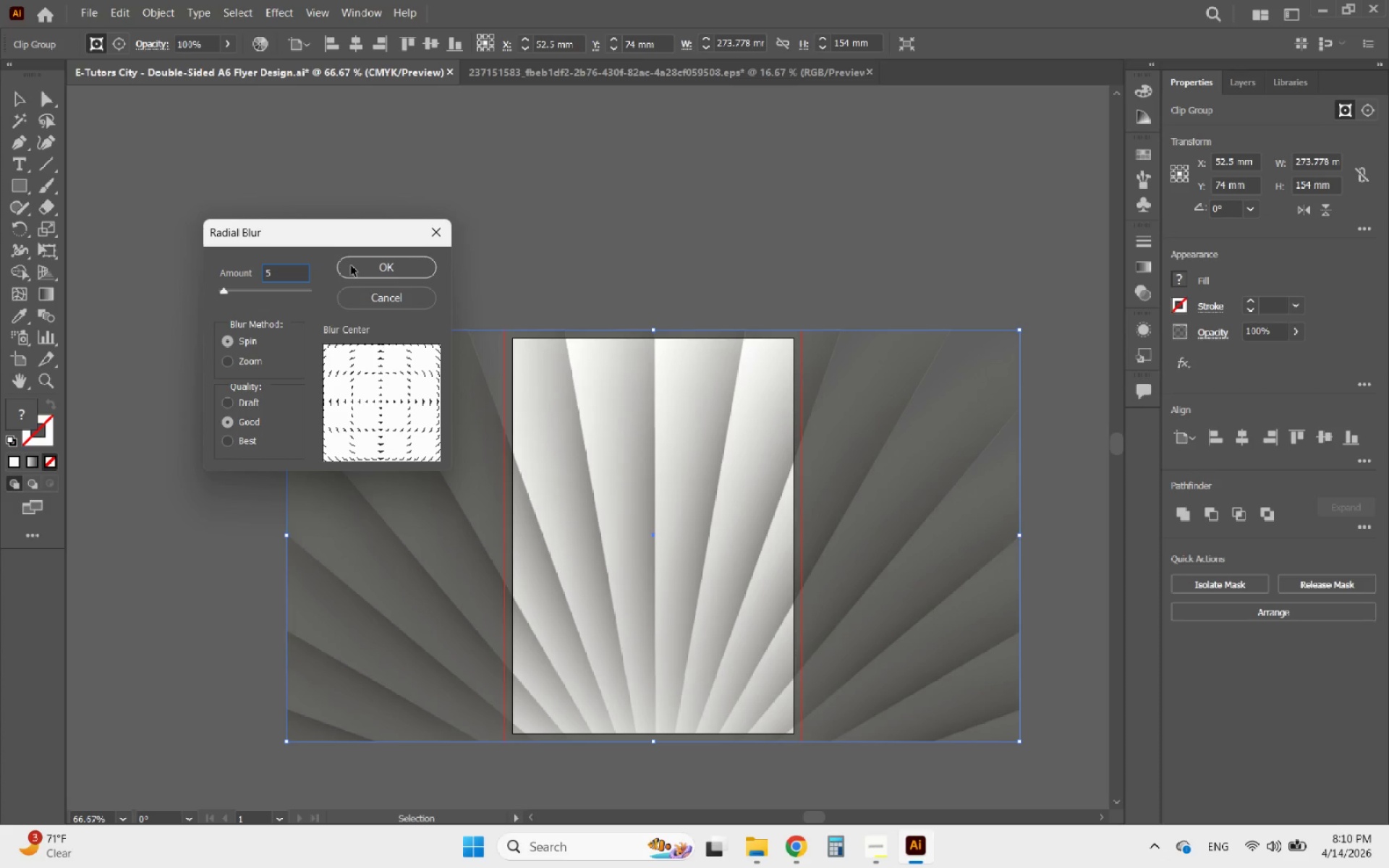 
left_click([351, 265])
 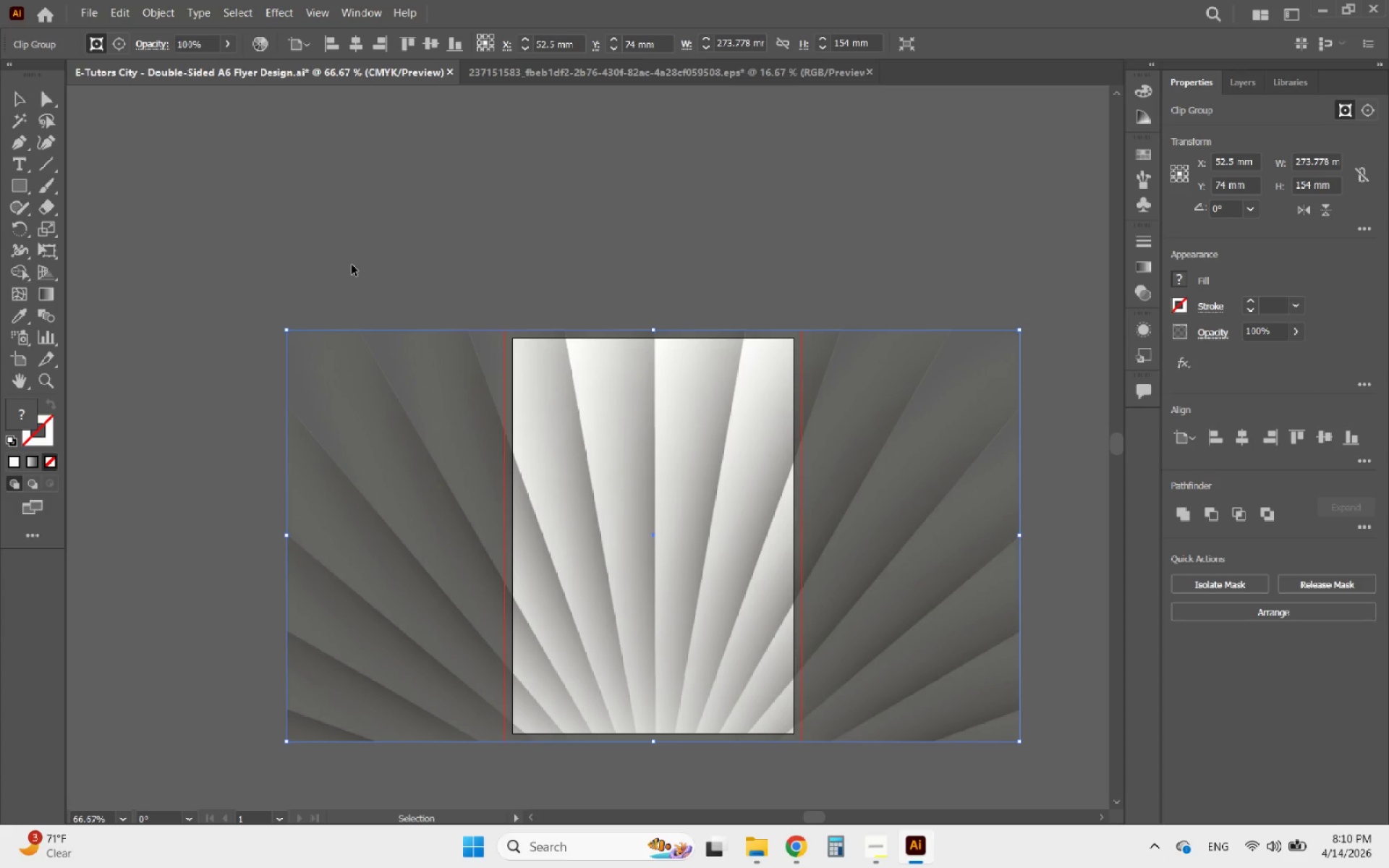 
wait(9.17)
 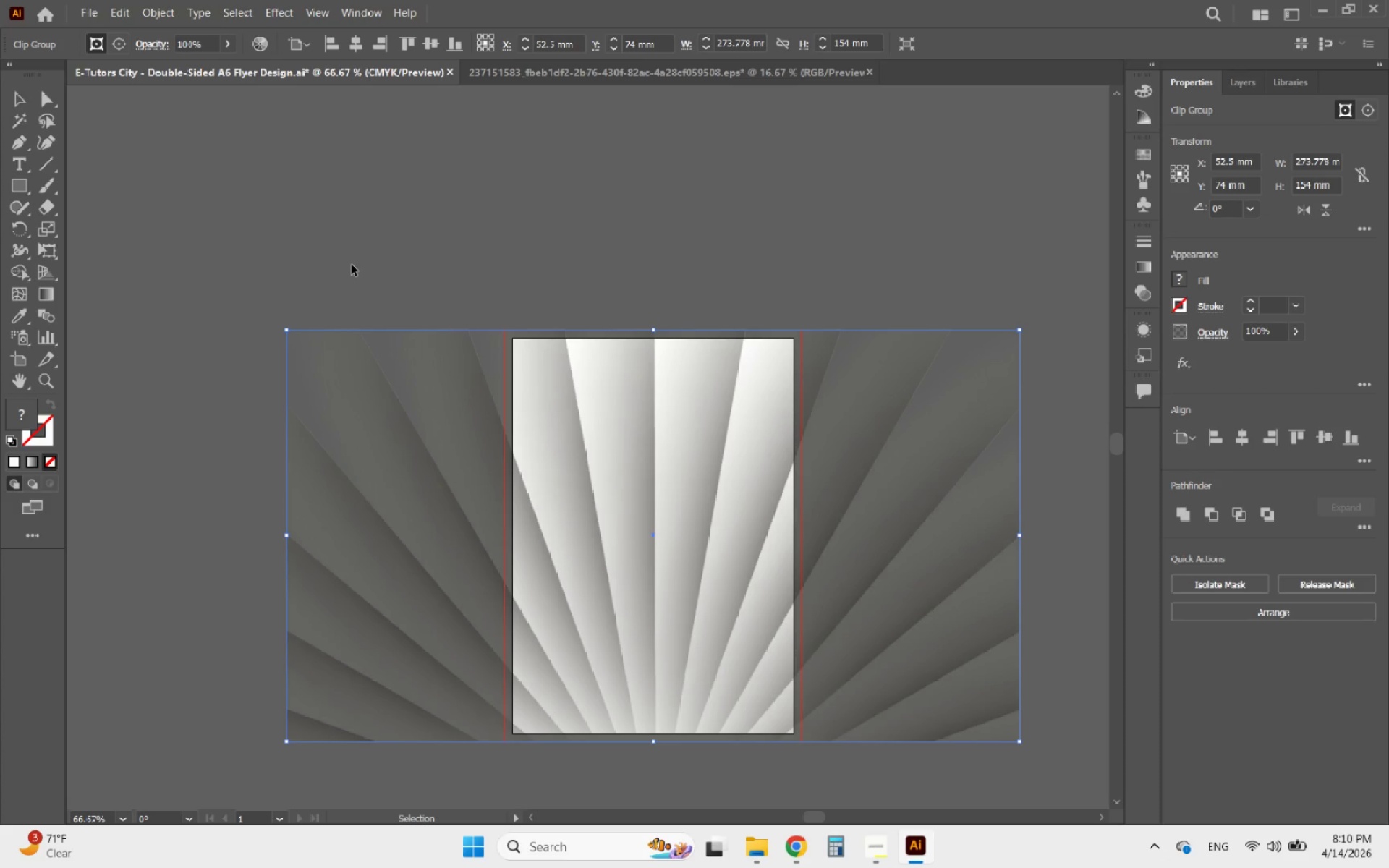 
left_click([1212, 359])
 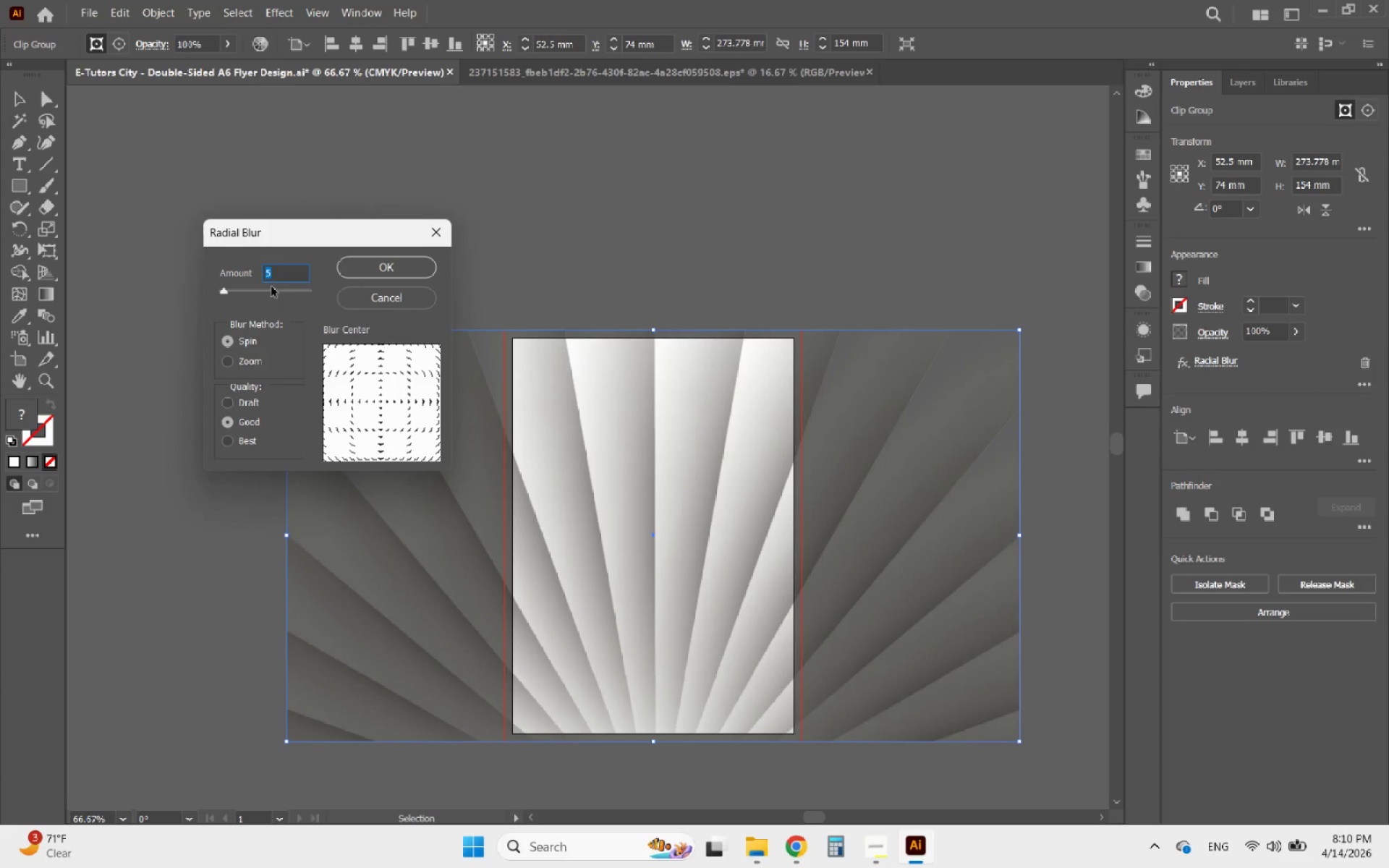 
type(10)
 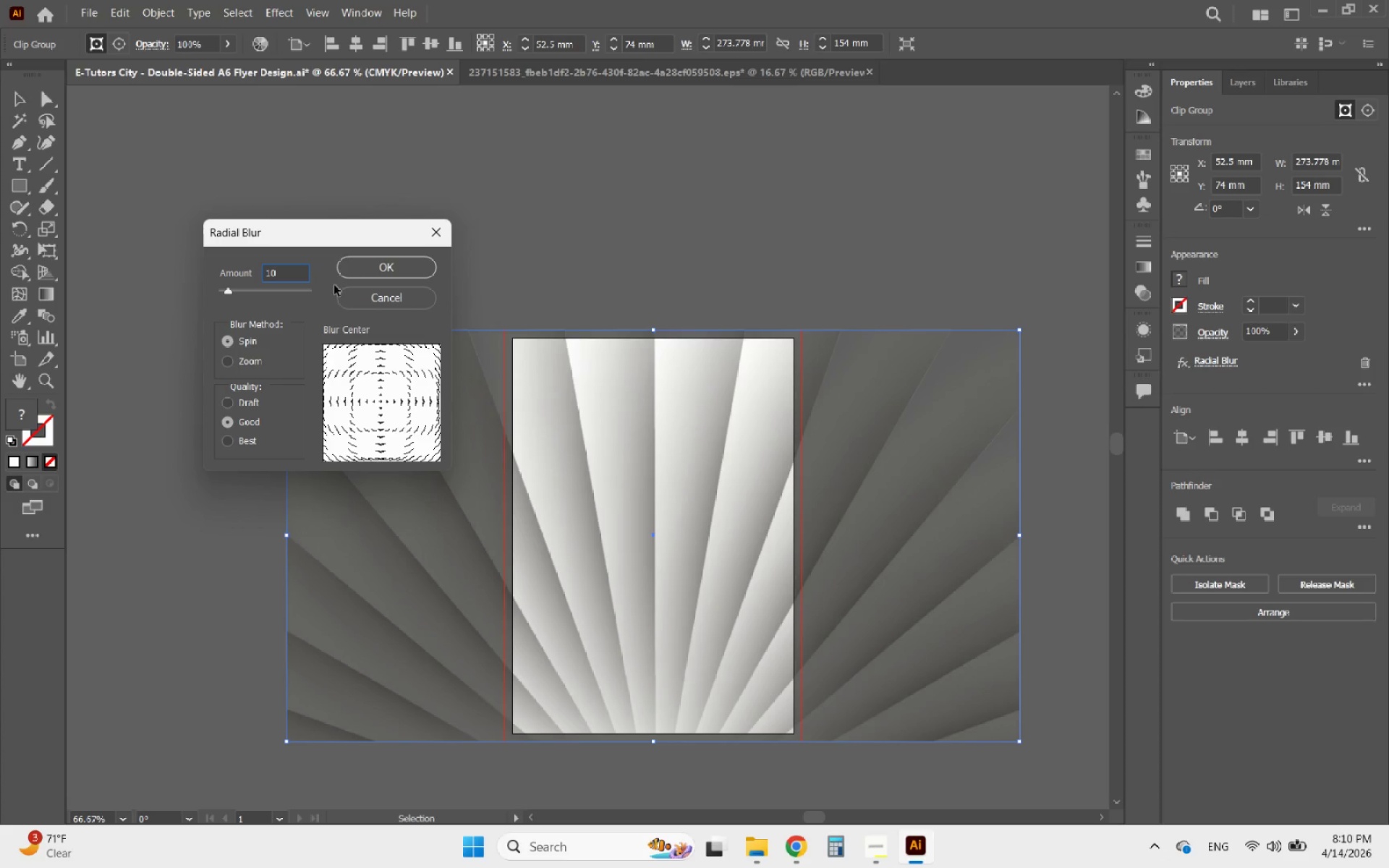 
left_click([362, 268])
 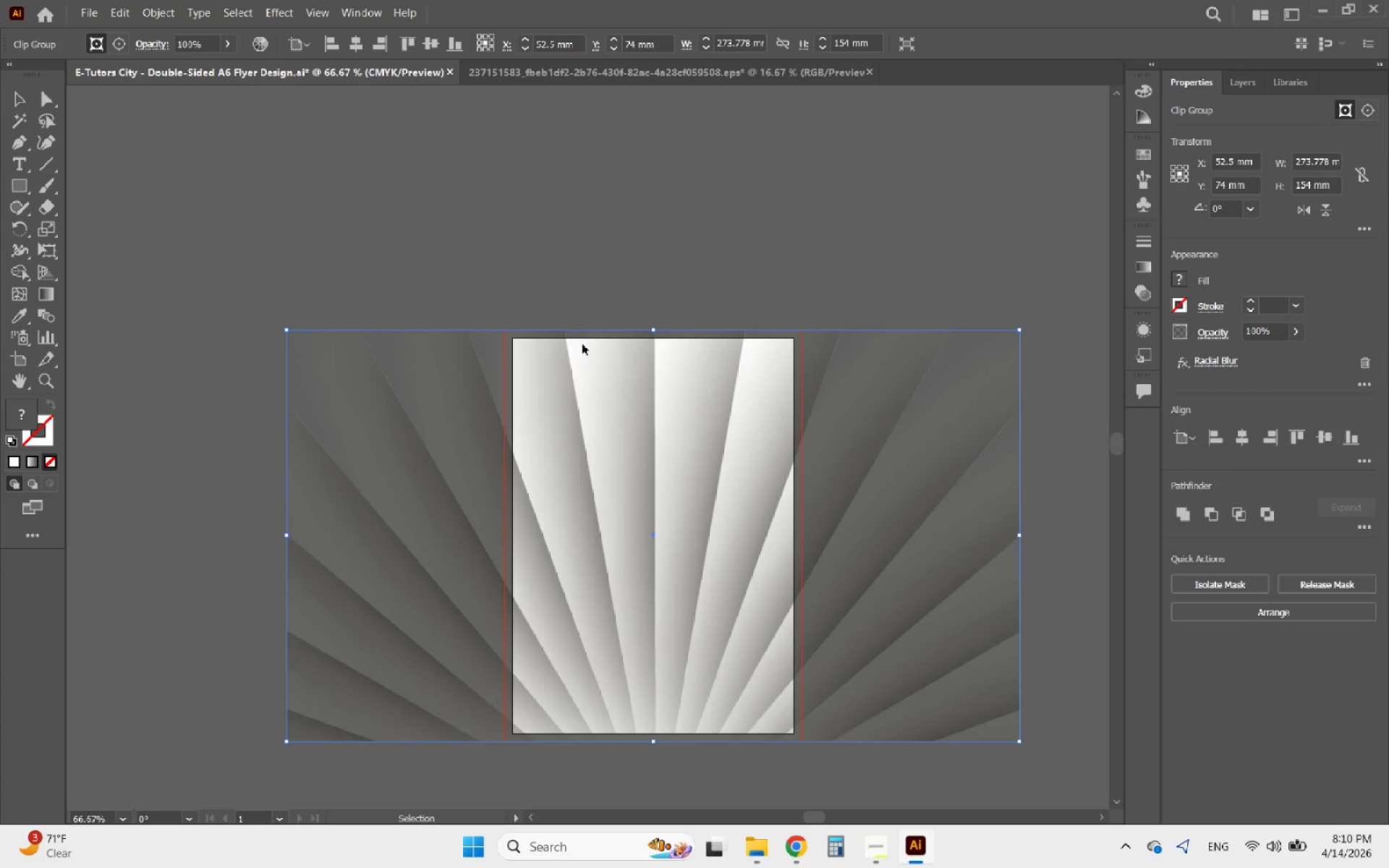 
scroll: coordinate [716, 409], scroll_direction: down, amount: 5.0
 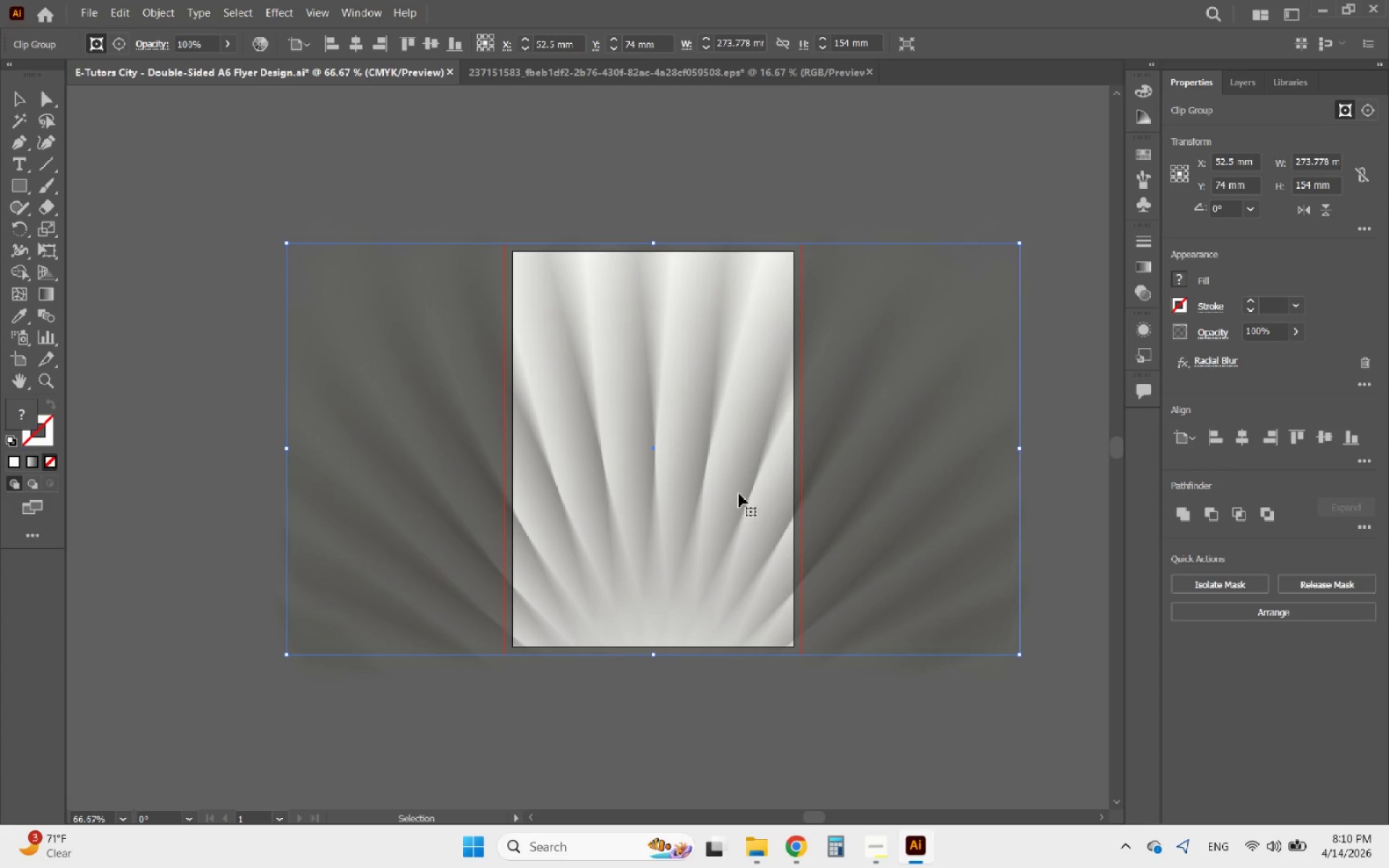 
left_click([673, 185])
 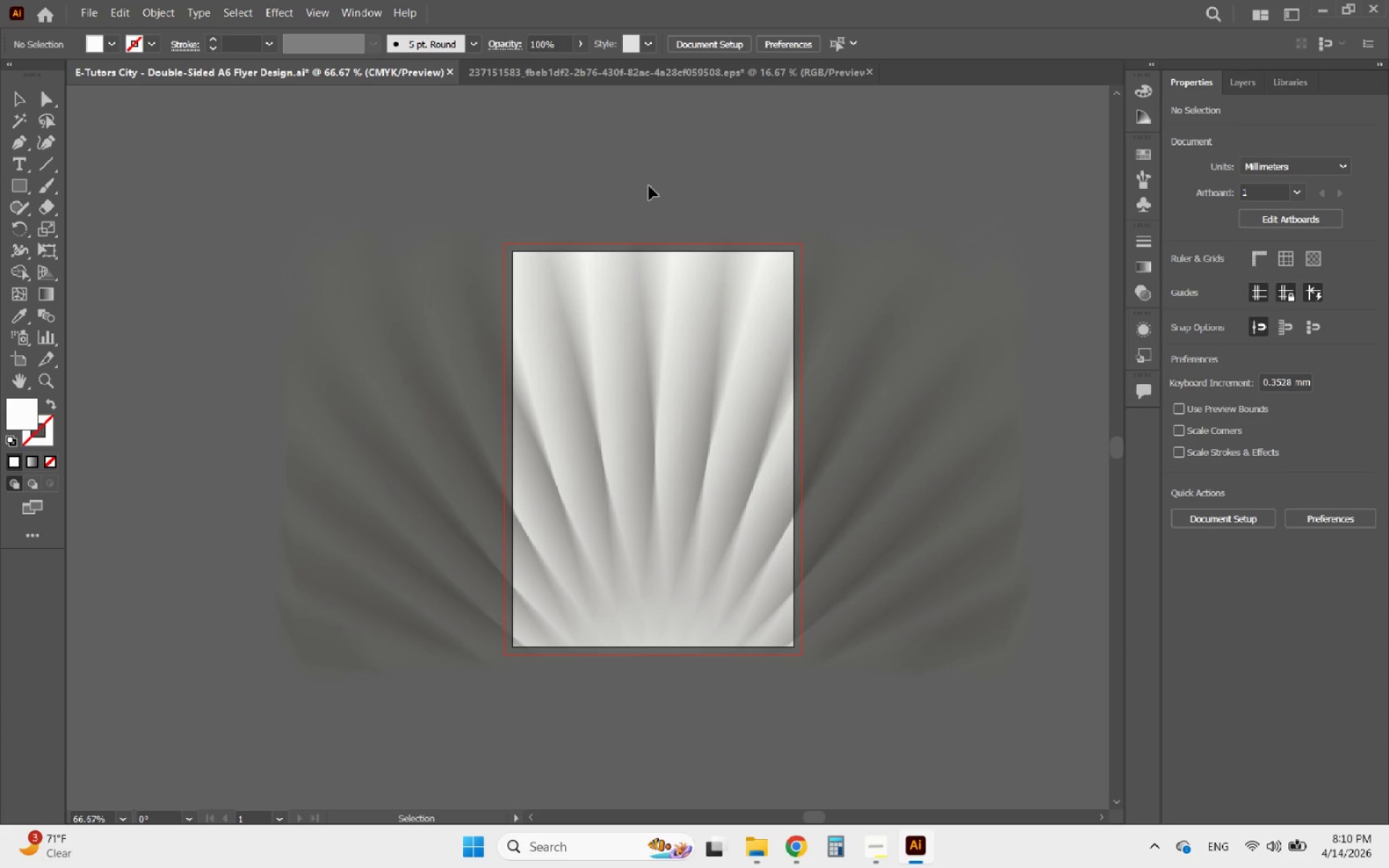 
hold_key(key=AltLeft, duration=0.67)
 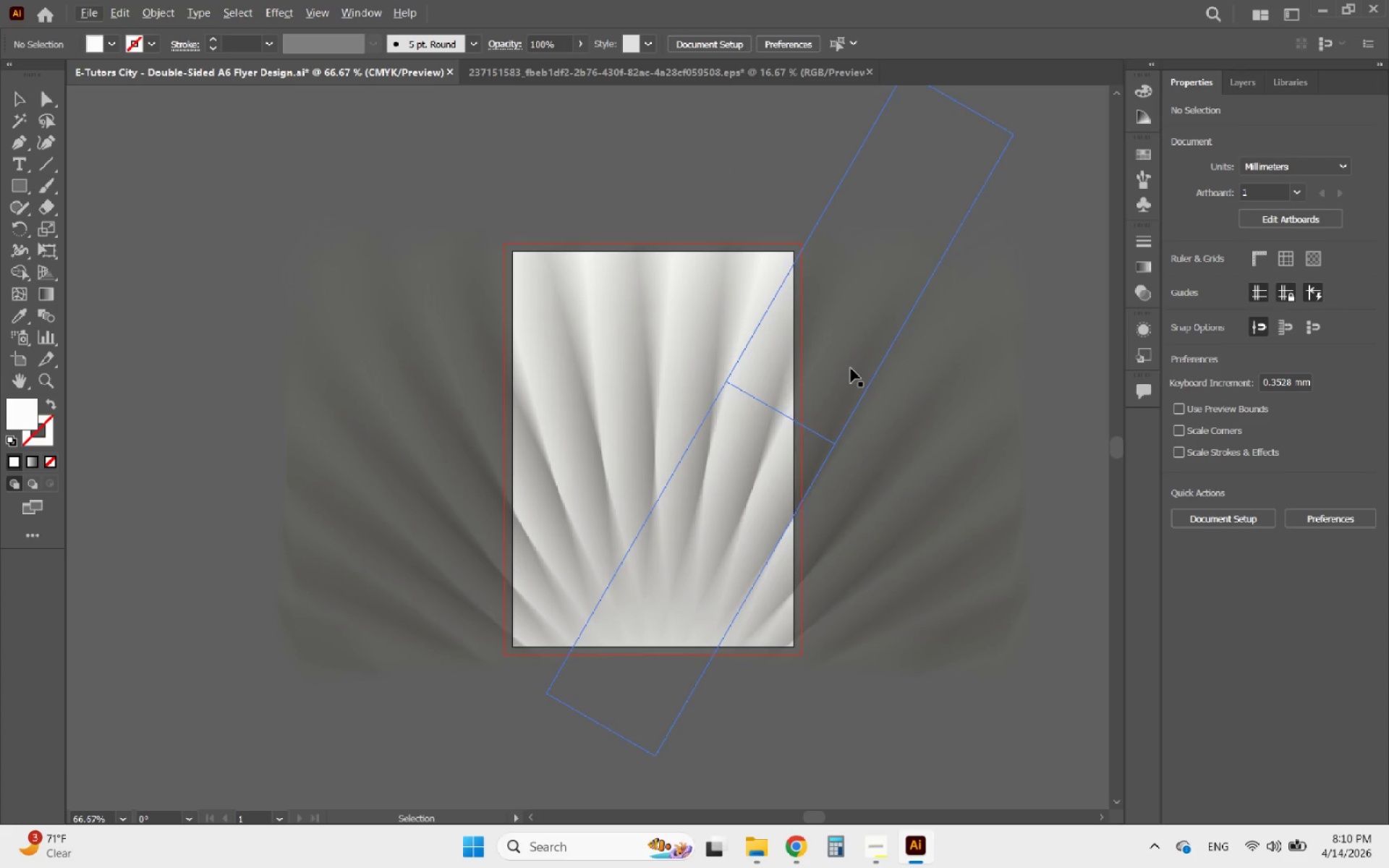 
left_click([851, 368])
 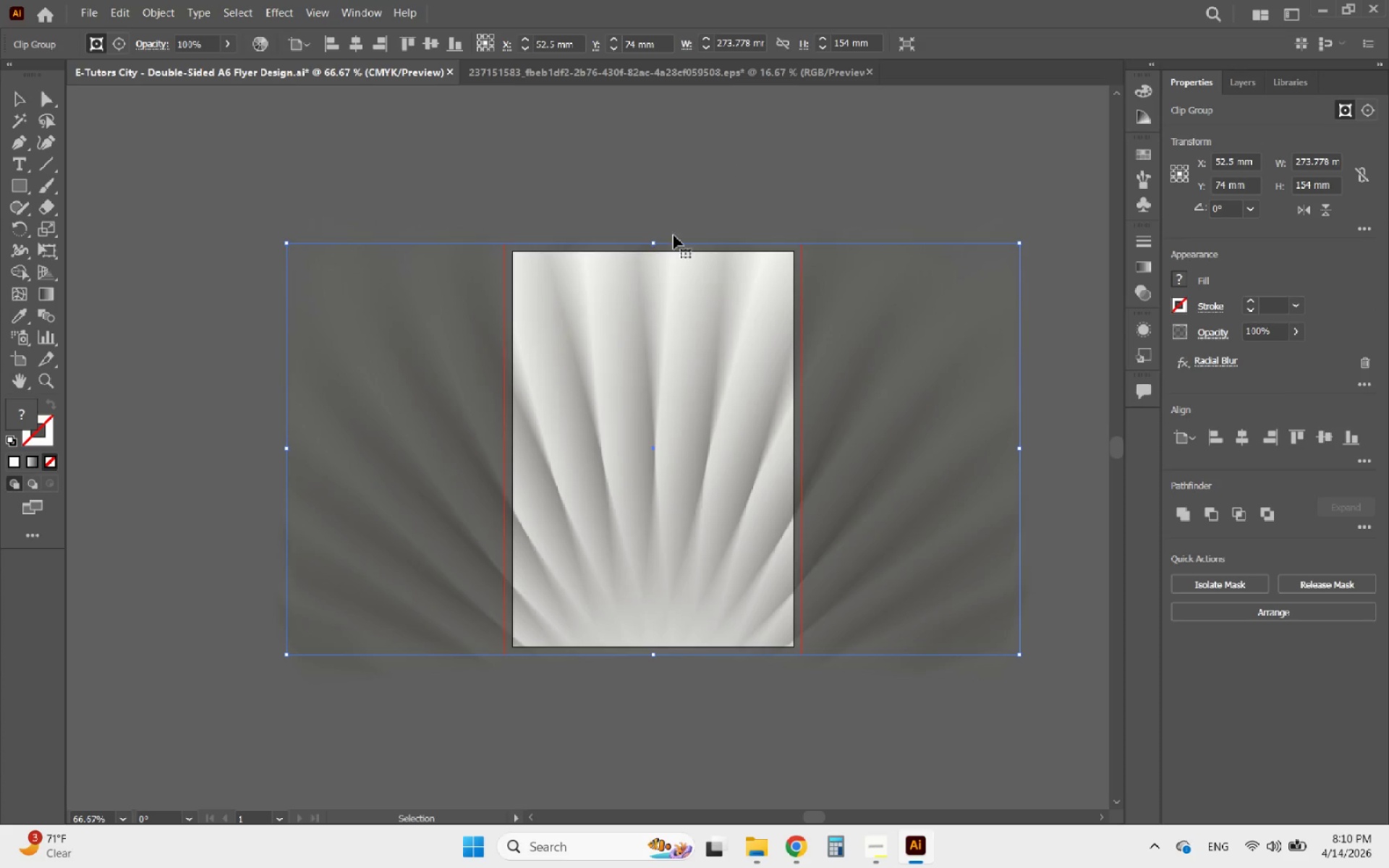 
left_click([632, 207])
 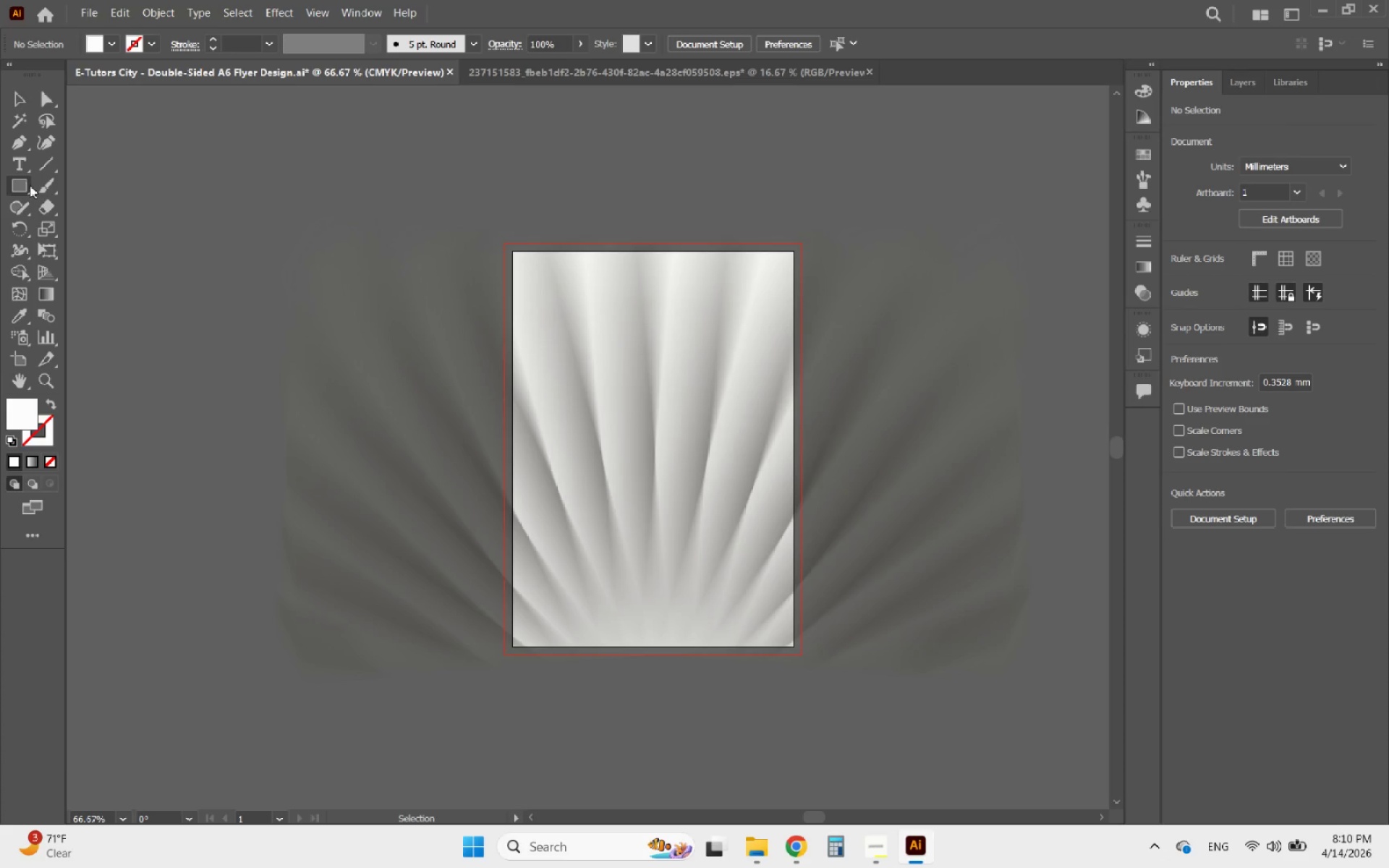 
left_click([20, 186])
 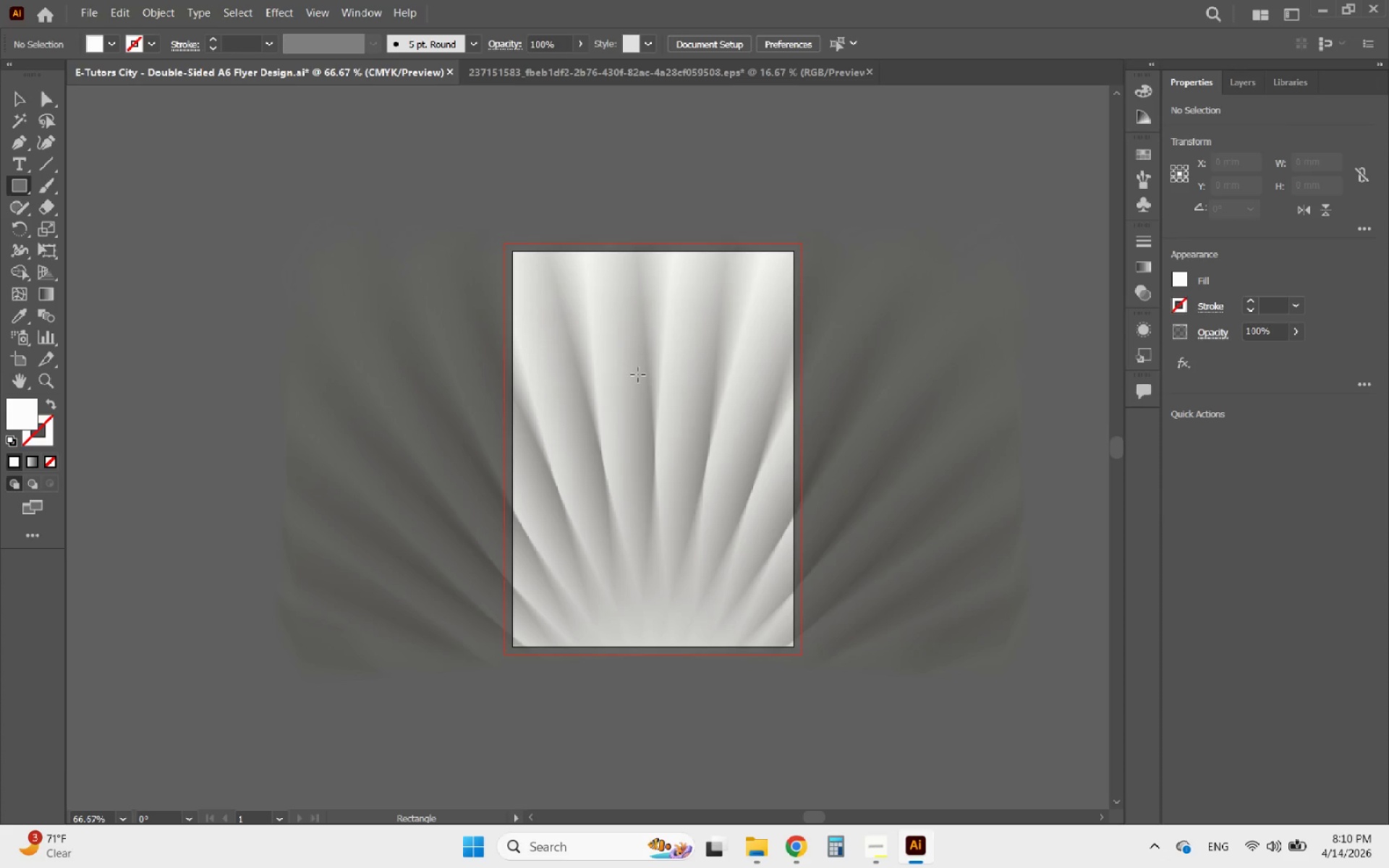 
hold_key(key=AltLeft, duration=0.47)
scroll: coordinate [740, 448], scroll_direction: none, amount: 0.0
 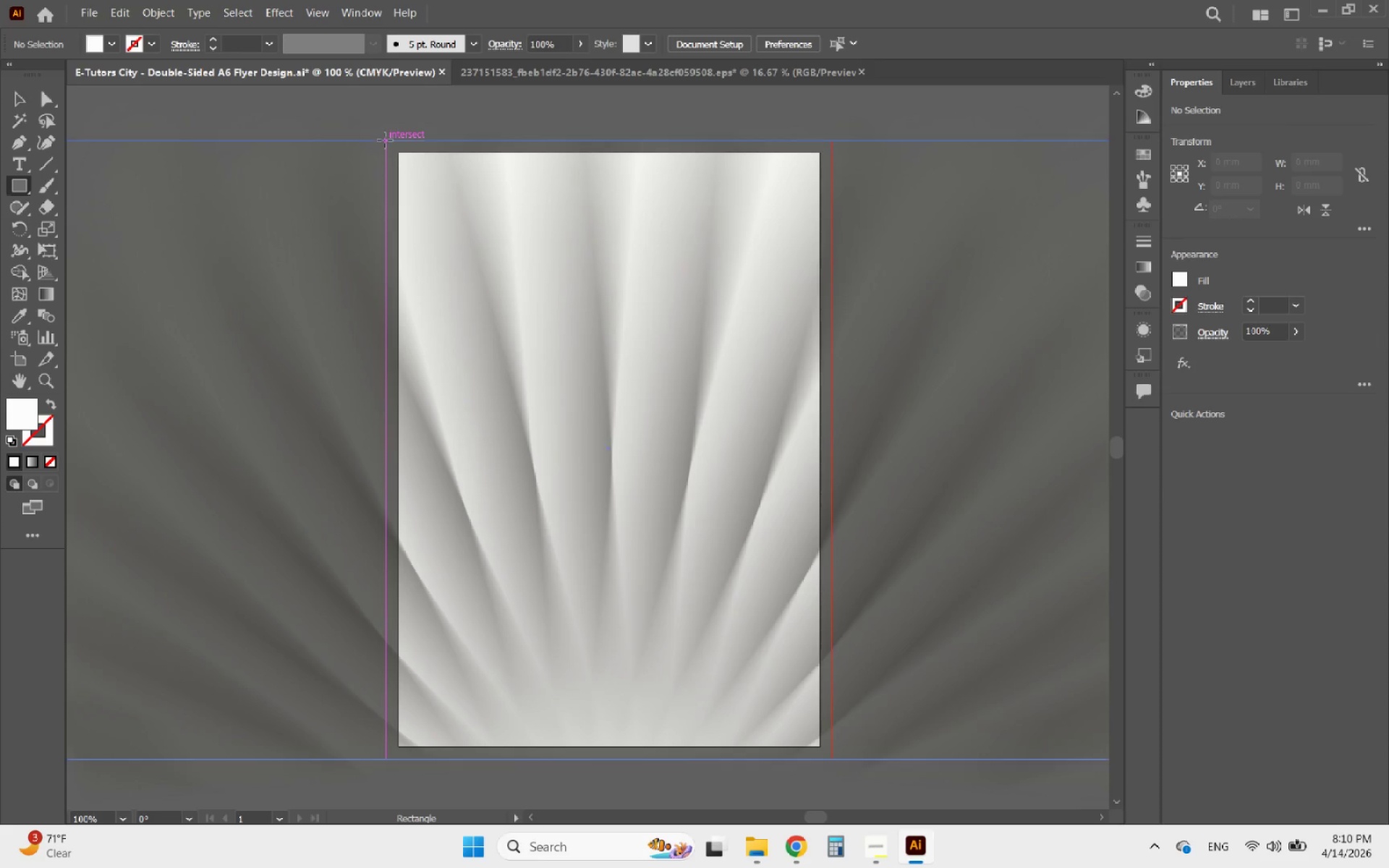 
left_click_drag(start_coordinate=[385, 140], to_coordinate=[835, 759])
 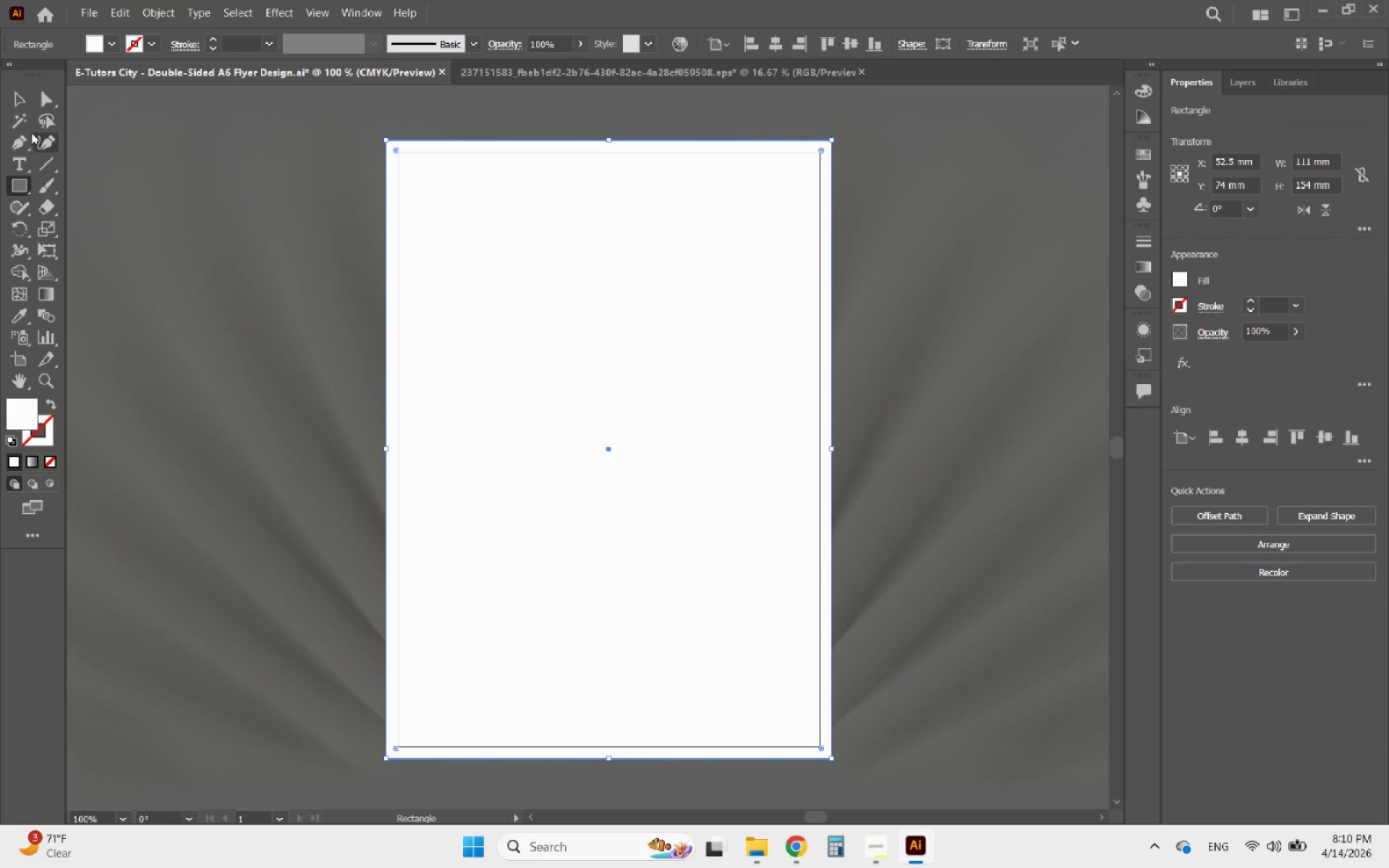 
left_click([13, 98])
 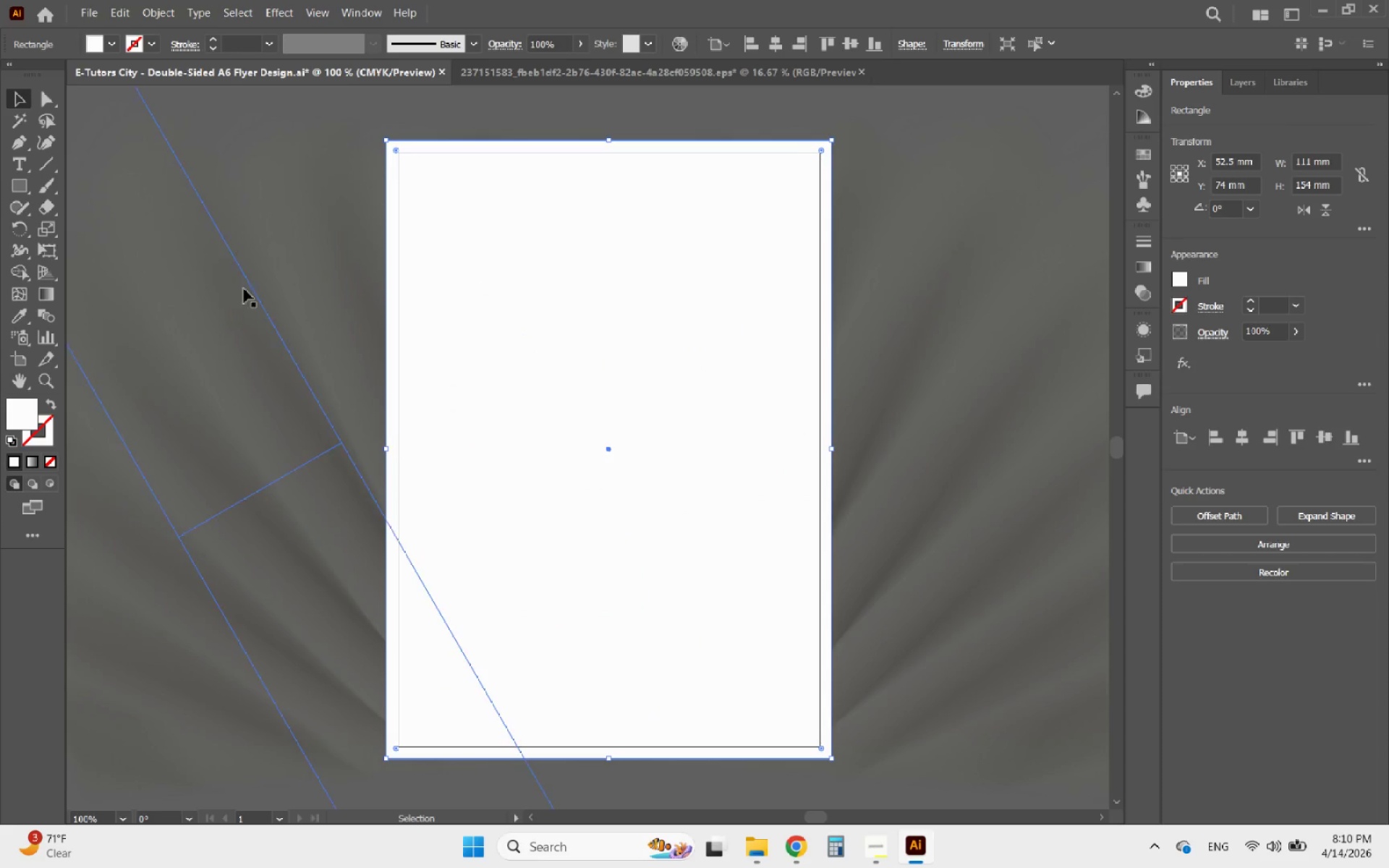 
hold_key(key=ShiftLeft, duration=0.59)
left_click([262, 322])
 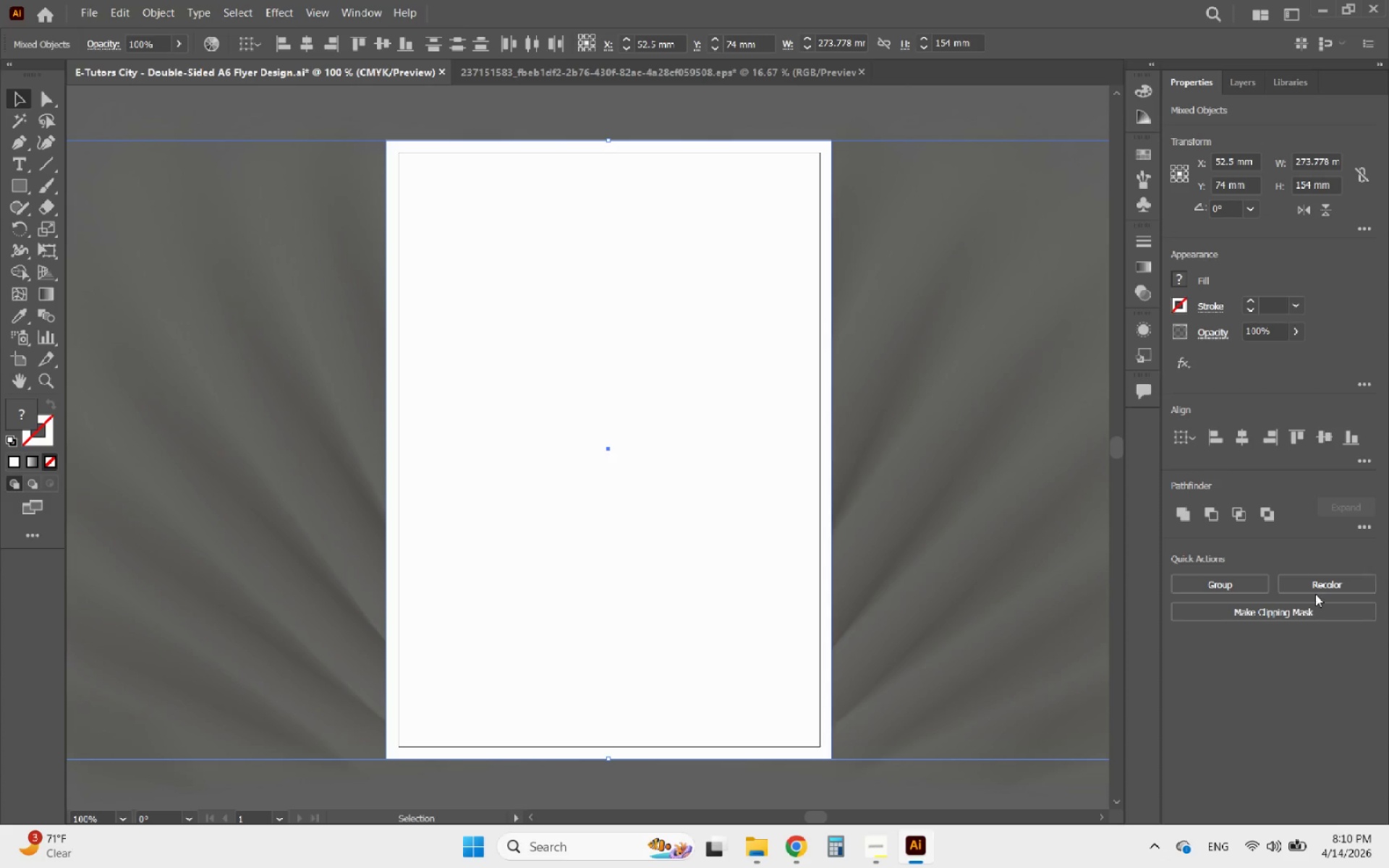 
left_click([1278, 609])
 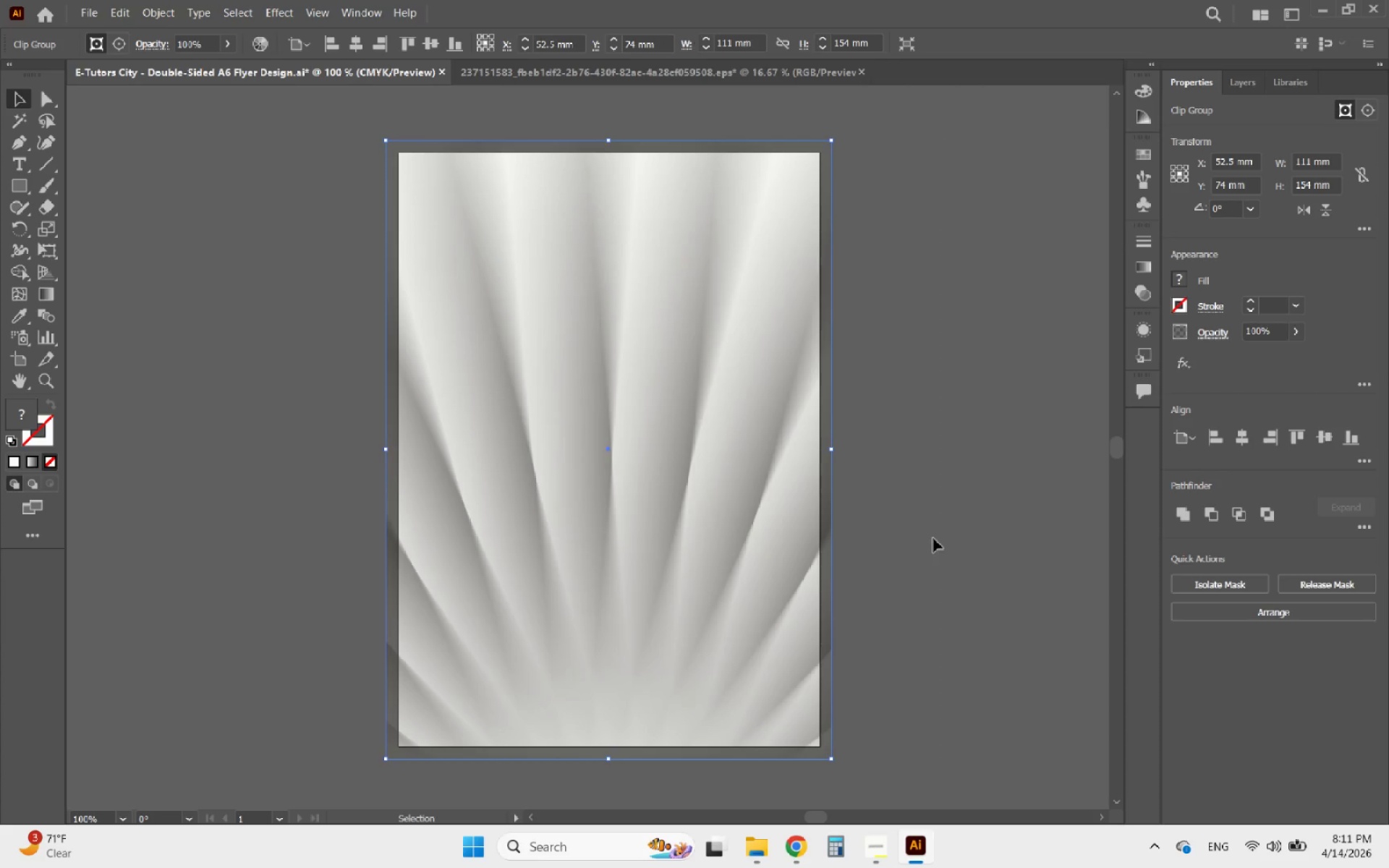 
hold_key(key=AltLeft, duration=0.61)
 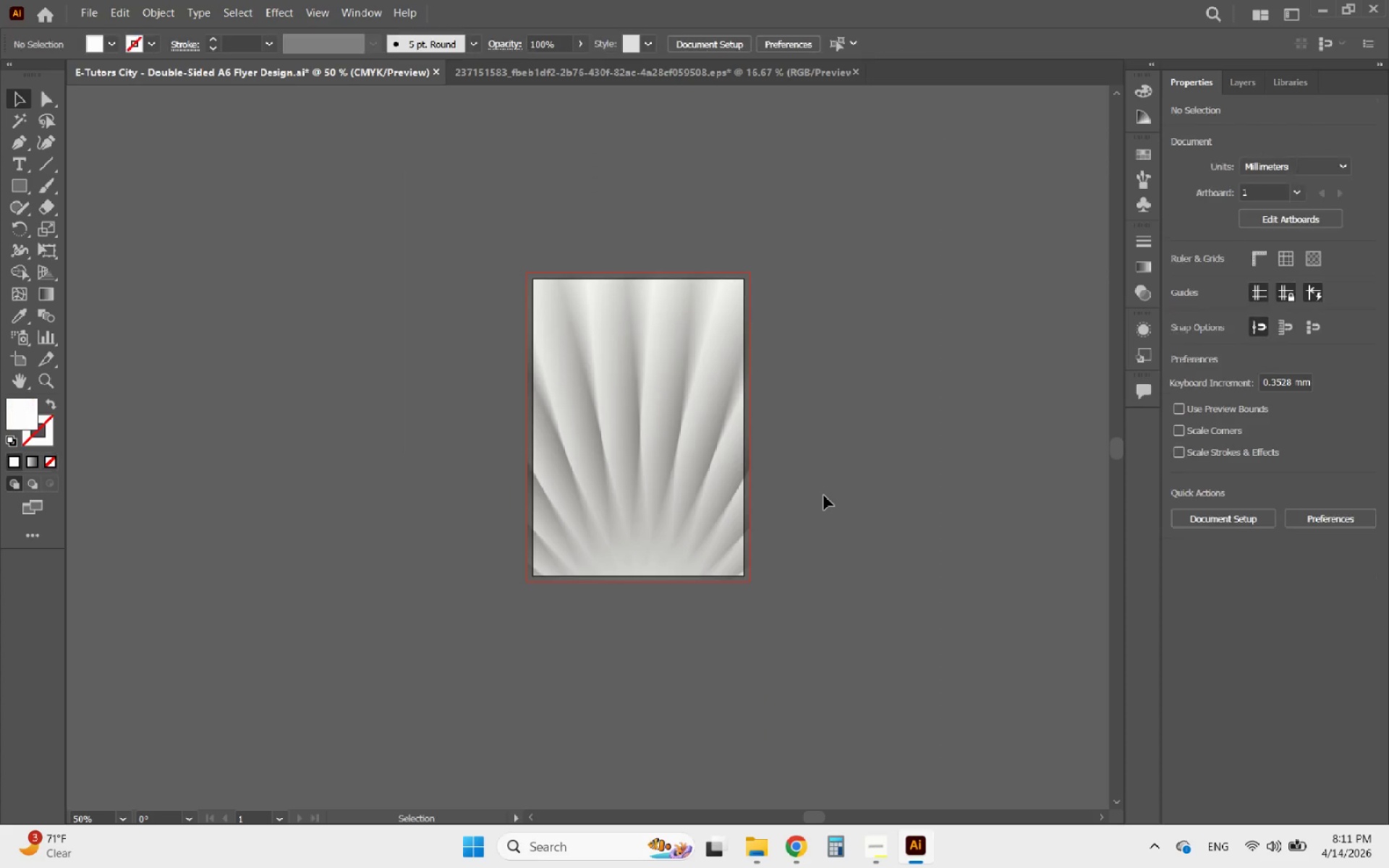 
left_click([824, 495])
 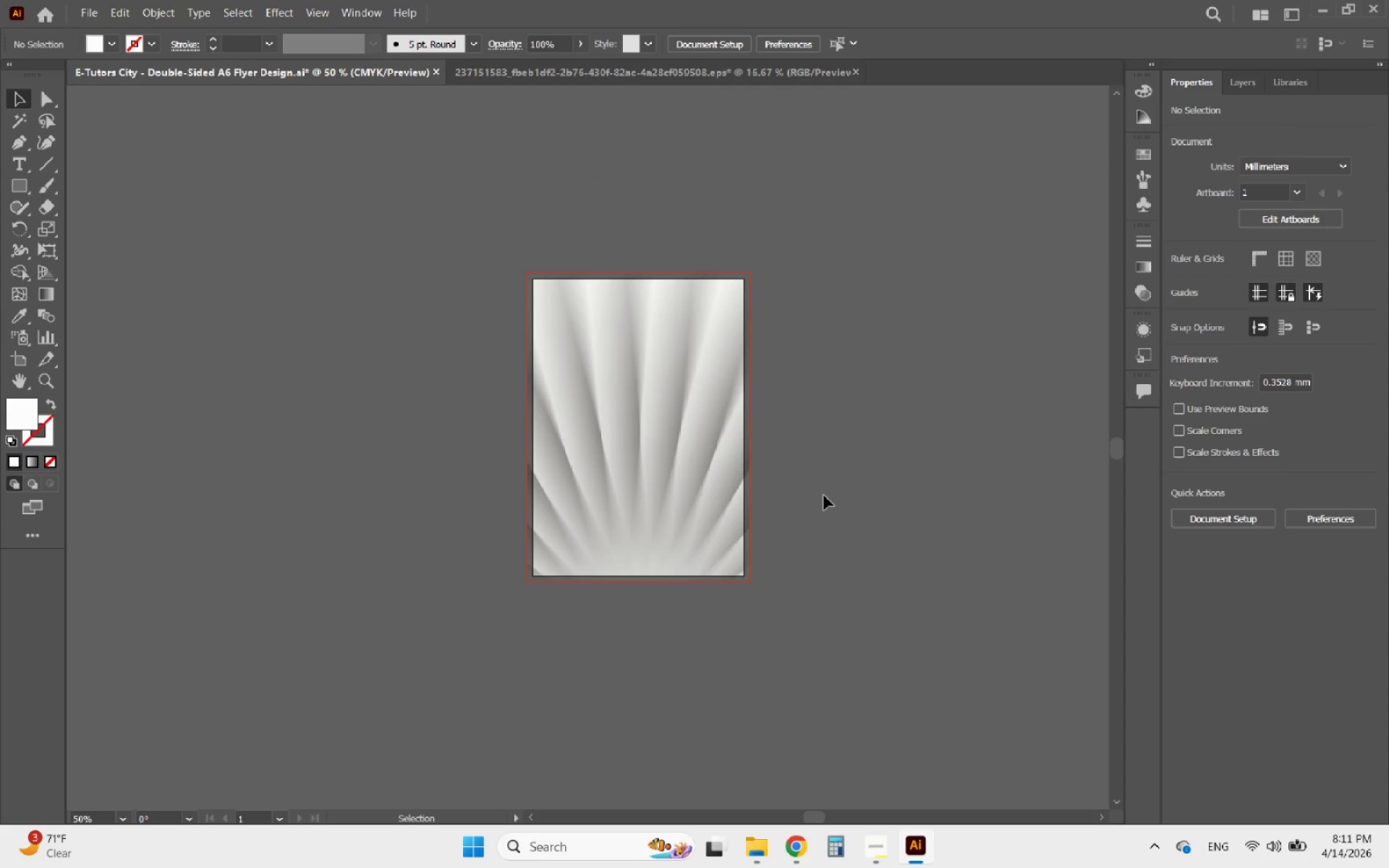 
scroll: coordinate [669, 404], scroll_direction: down, amount: 1.0
 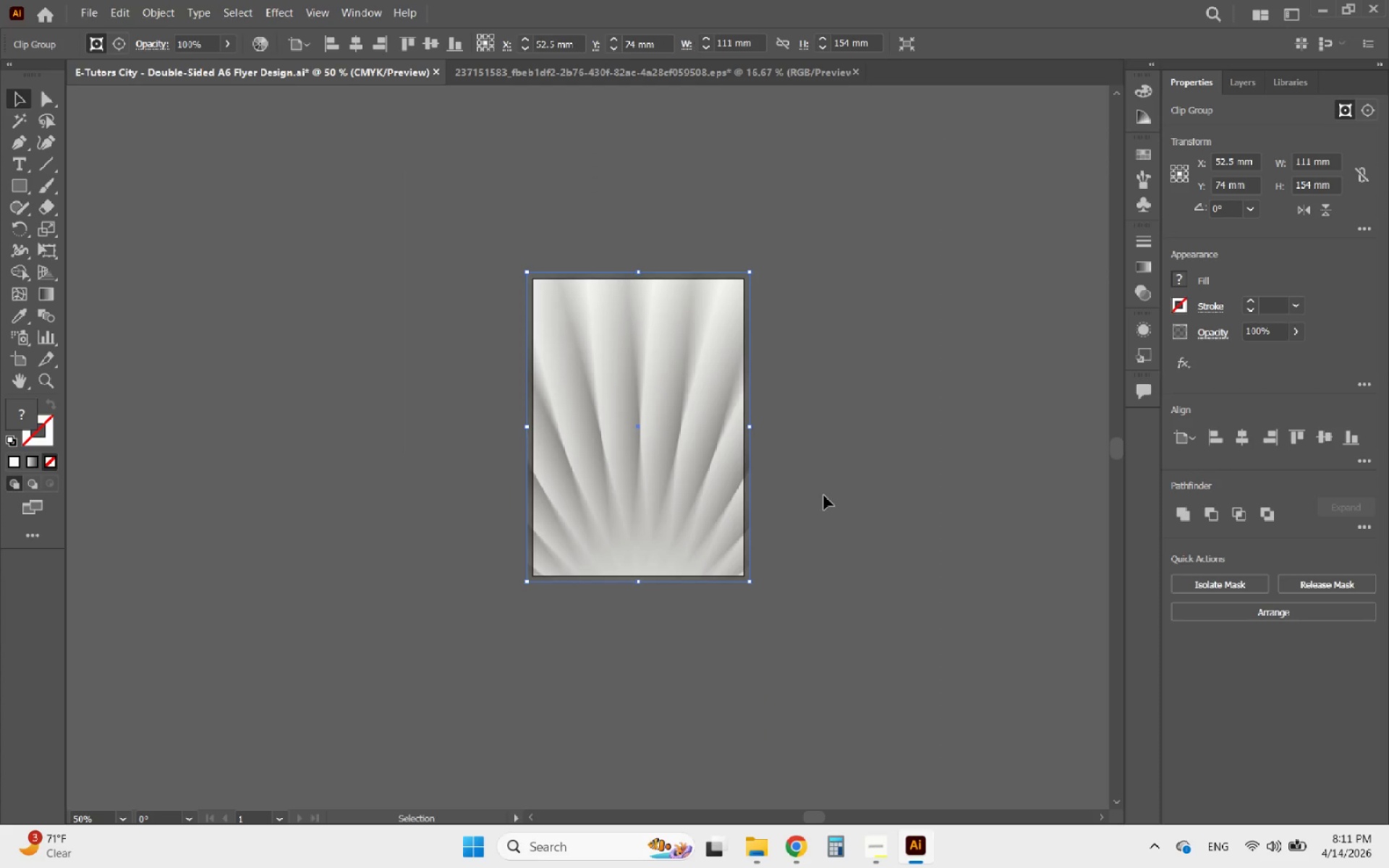 
hold_key(key=AltLeft, duration=0.55)
scroll: coordinate [655, 380], scroll_direction: up, amount: 1.0
 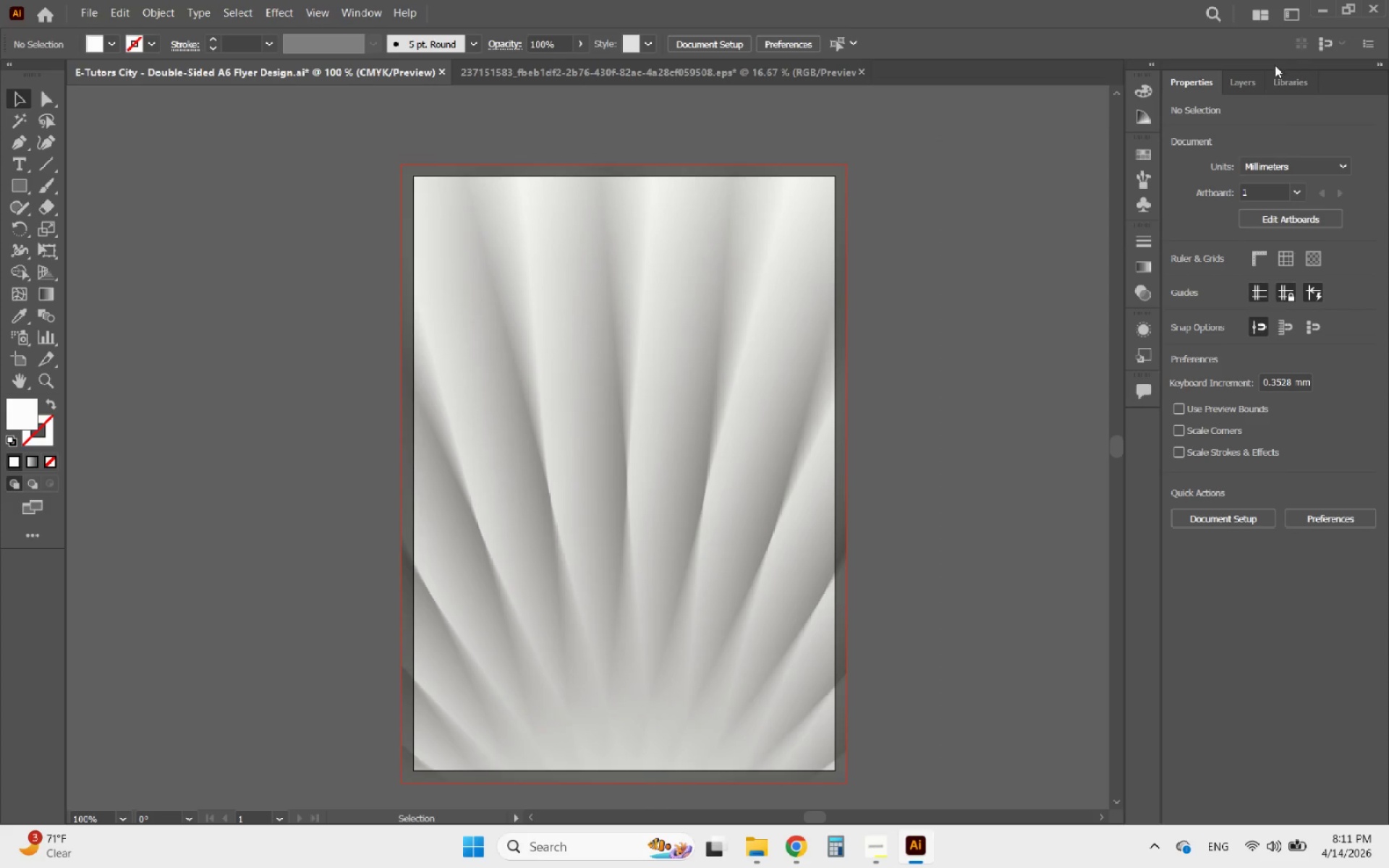 
left_click([1243, 78])
 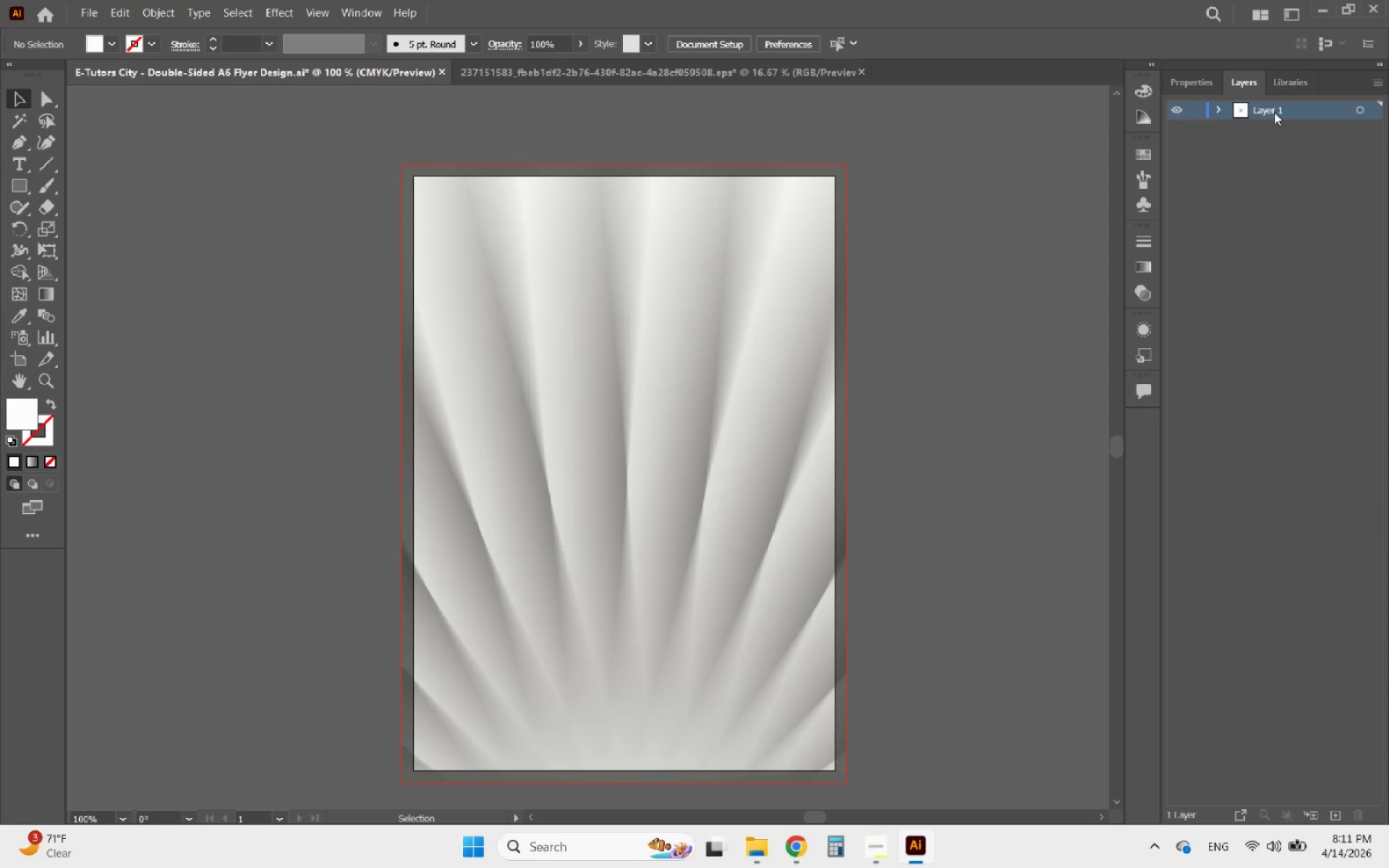 
double_click([1274, 112])
 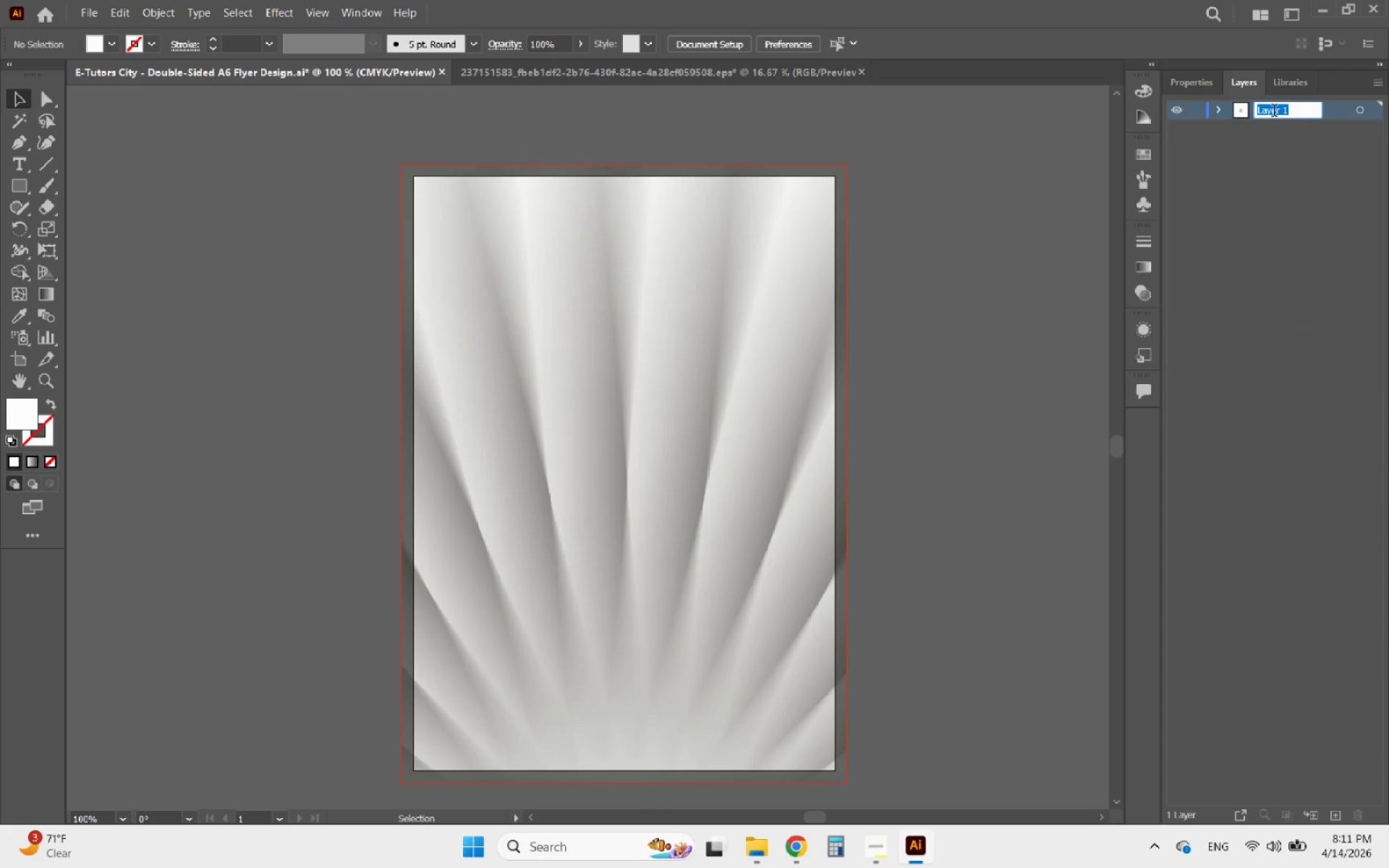 
type(Backgrounds)
 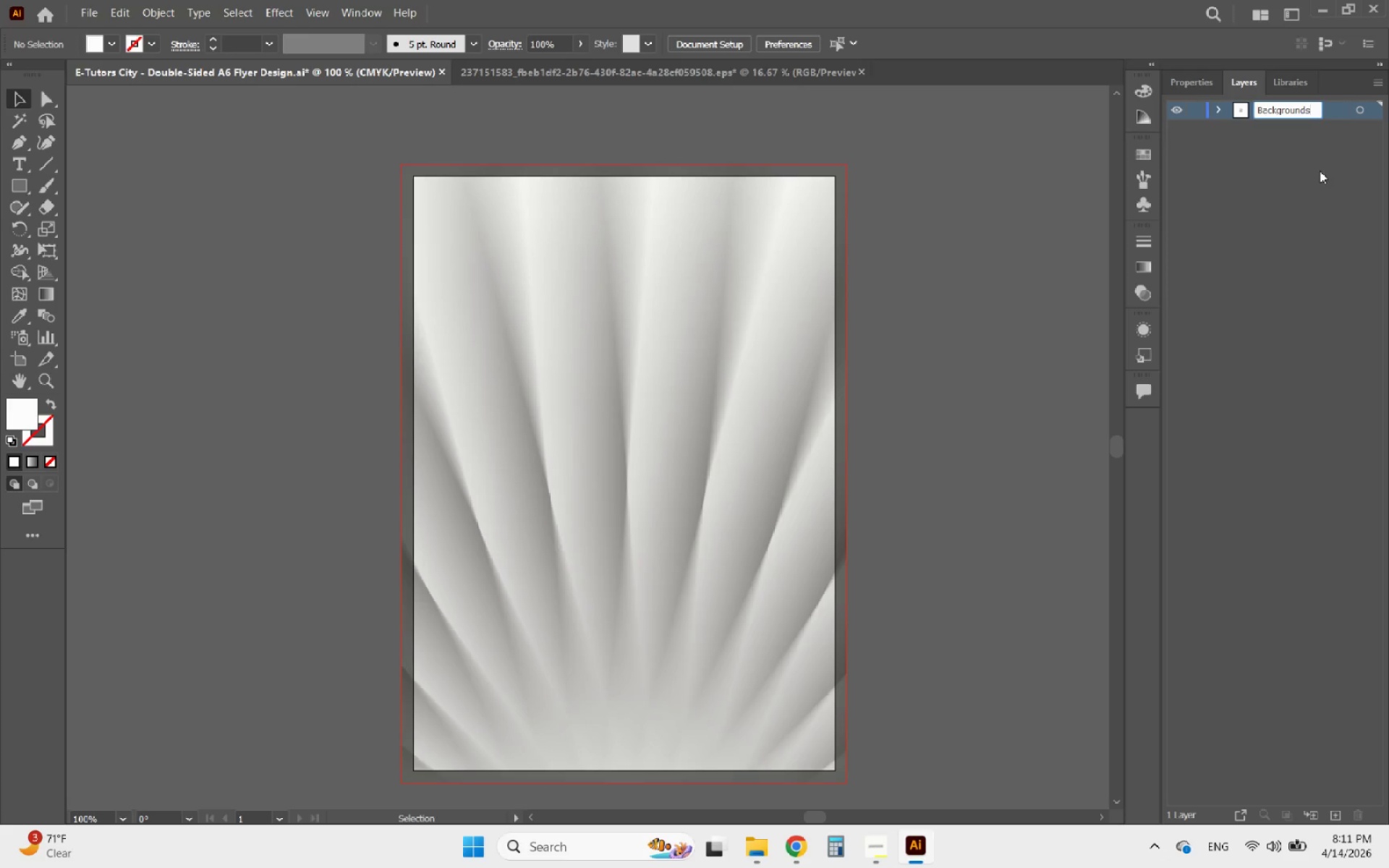 
key(Backspace)
 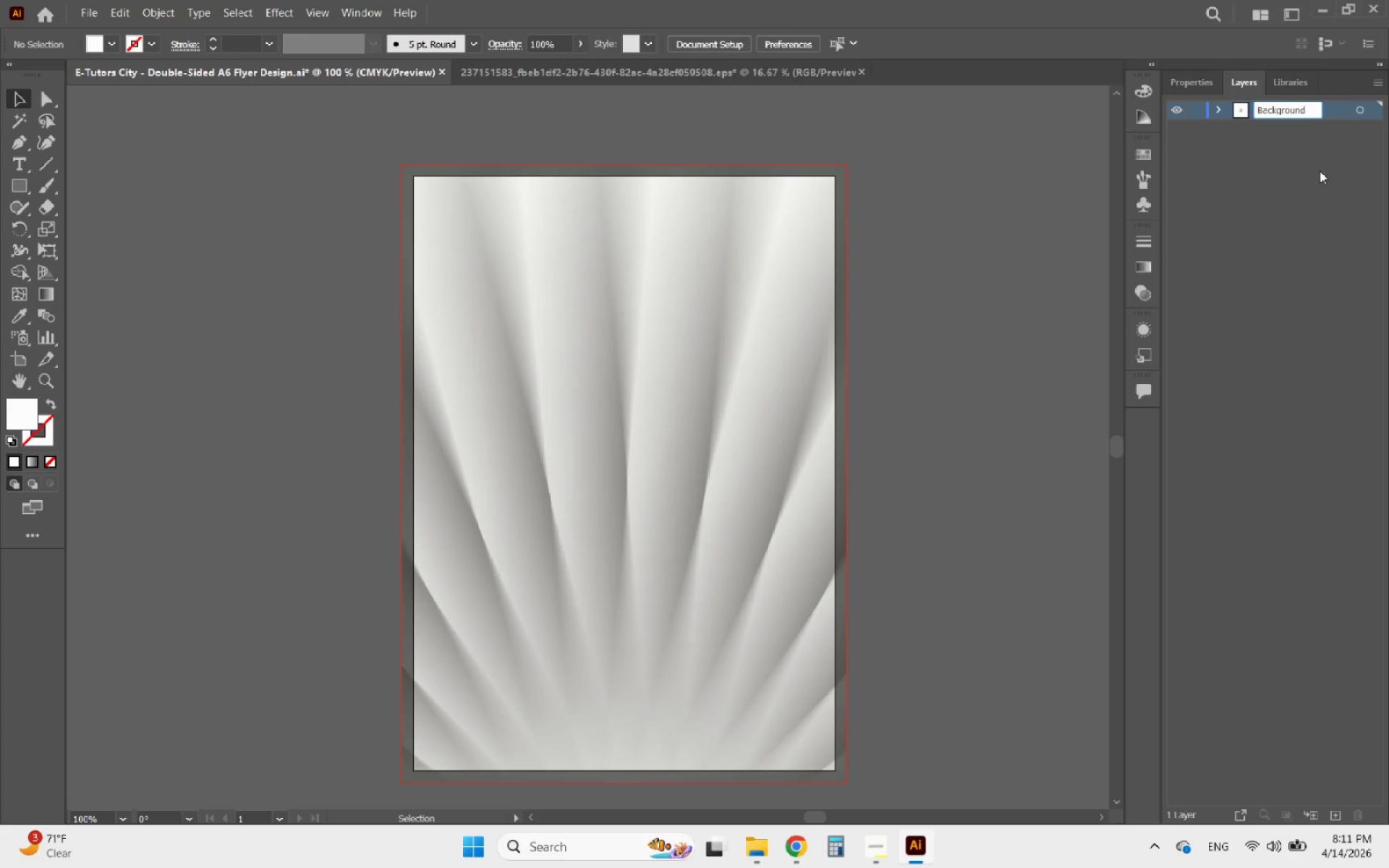 
left_click([1320, 171])
 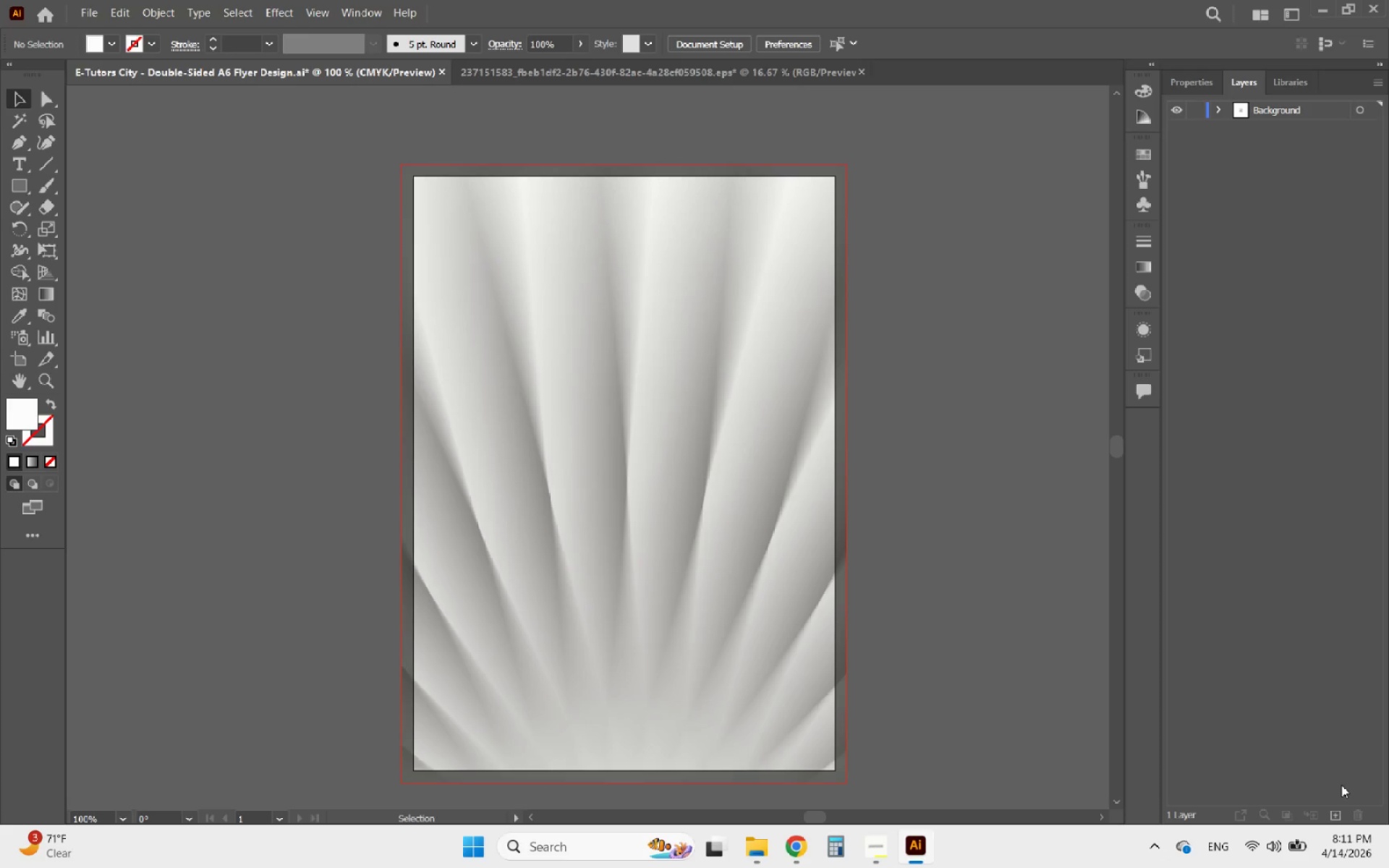 
left_click([1334, 820])
 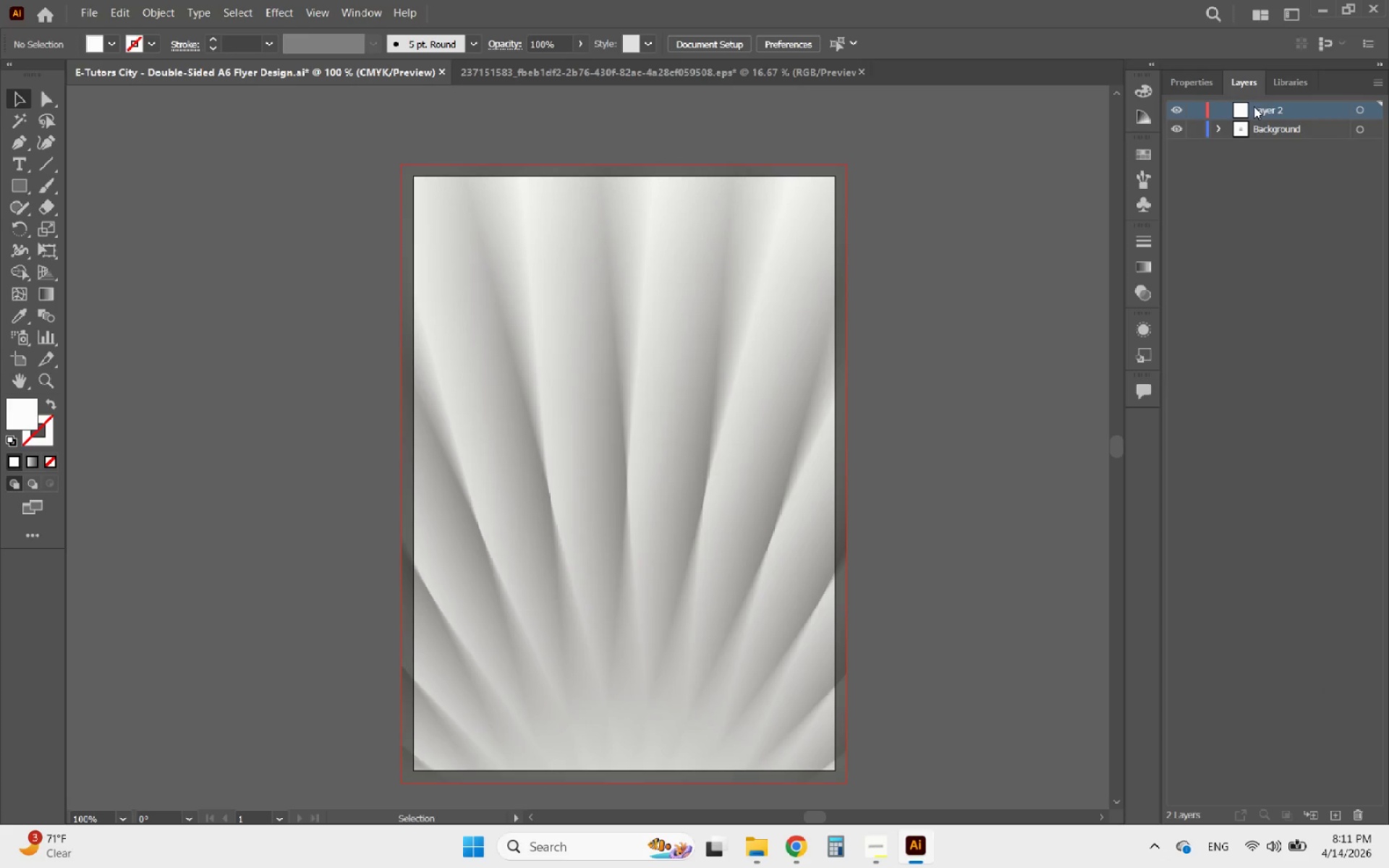 
left_click([1267, 107])
 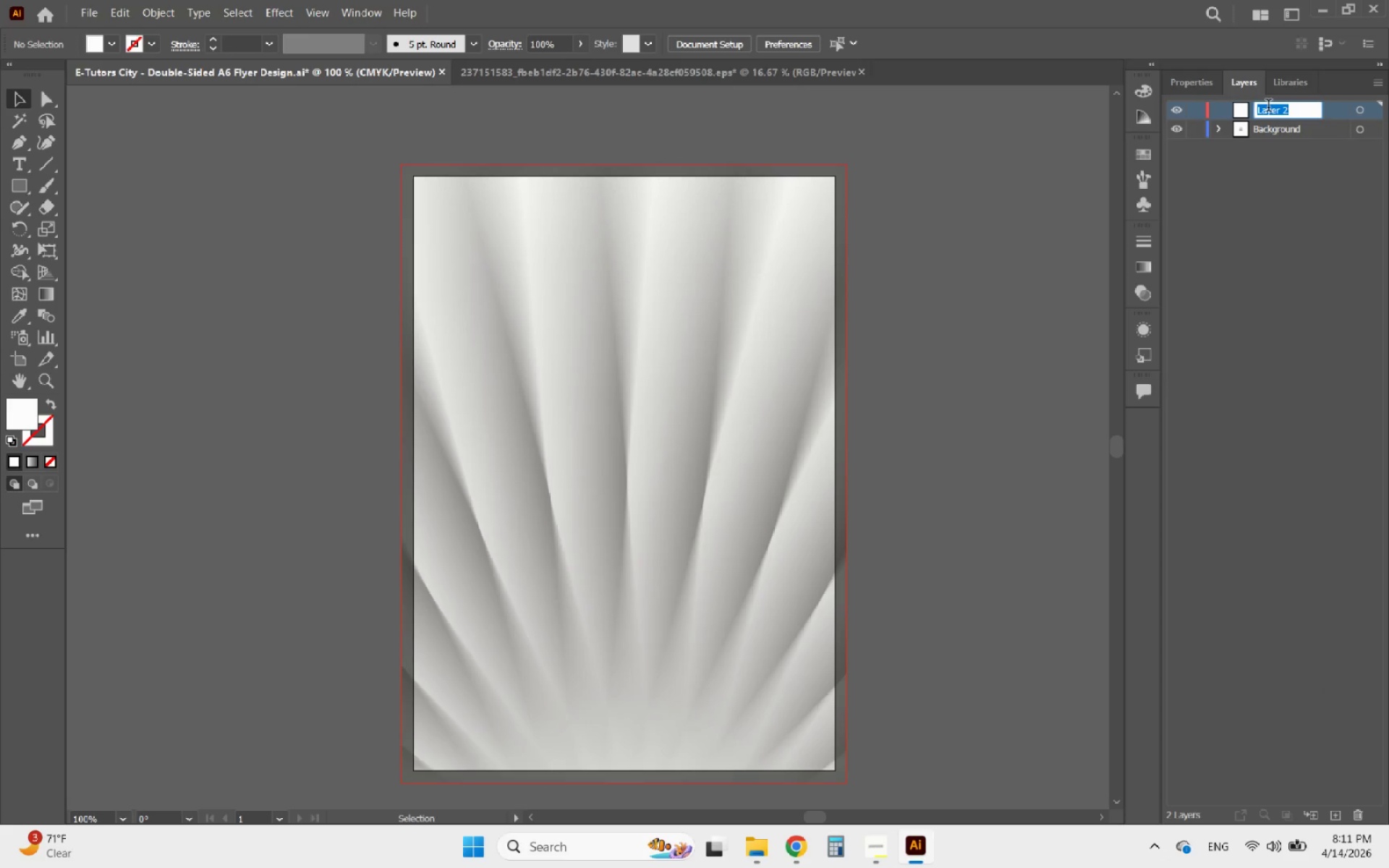 
type(Graphics)
 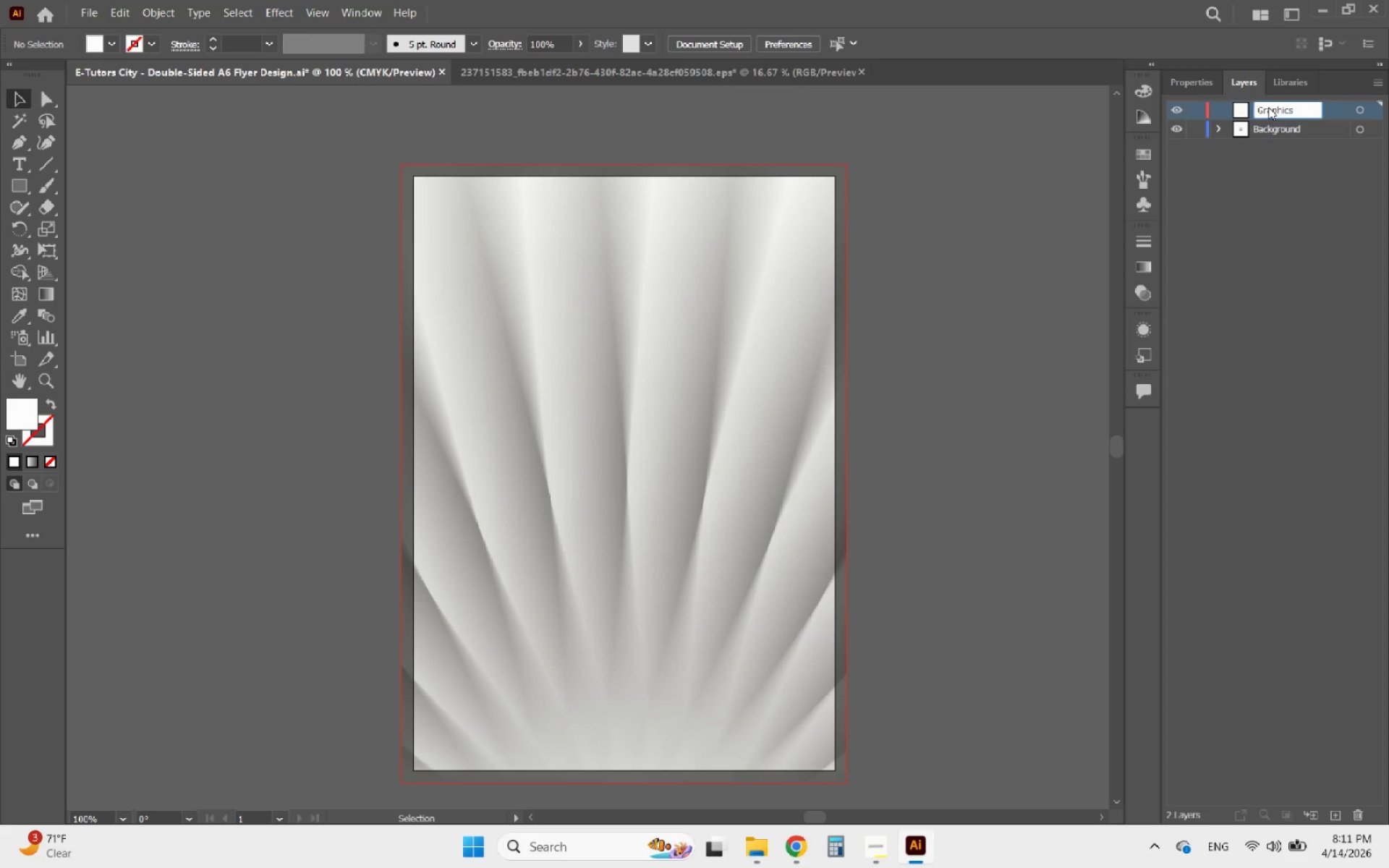 
left_click([1304, 195])
 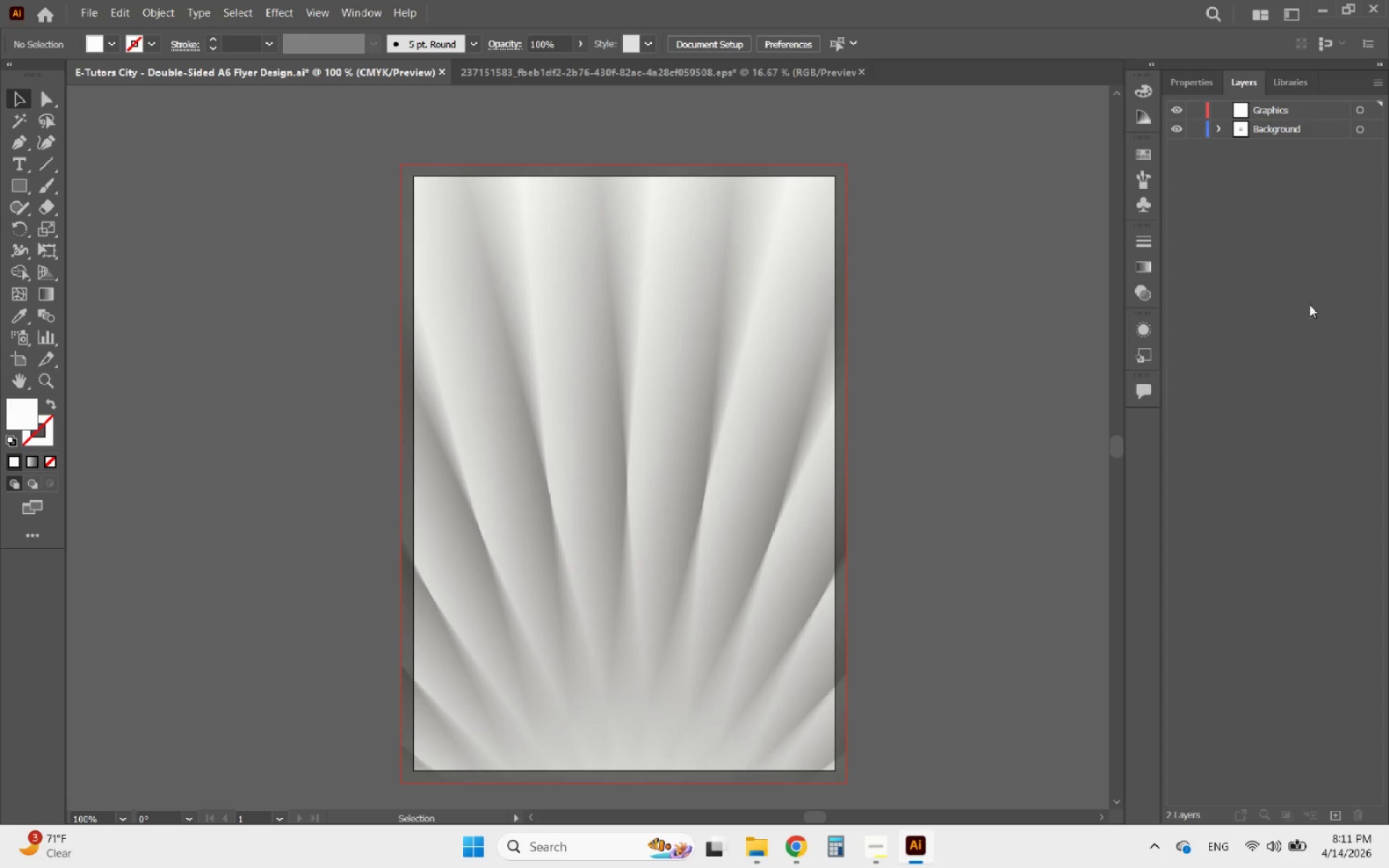 
wait(5.14)
 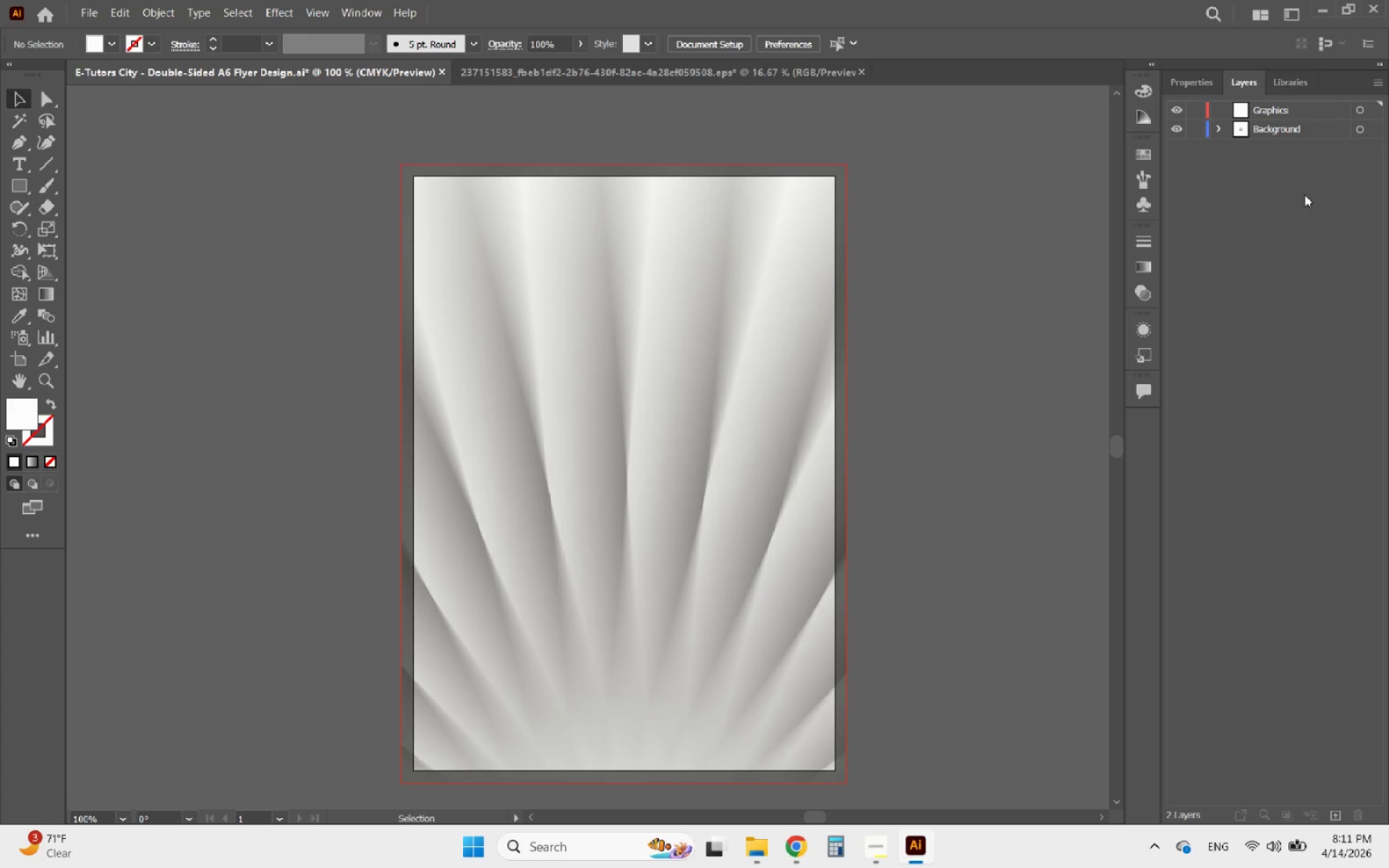 
hold_key(key=AltLeft, duration=1.7)
scroll: coordinate [647, 506], scroll_direction: down, amount: 1.0
 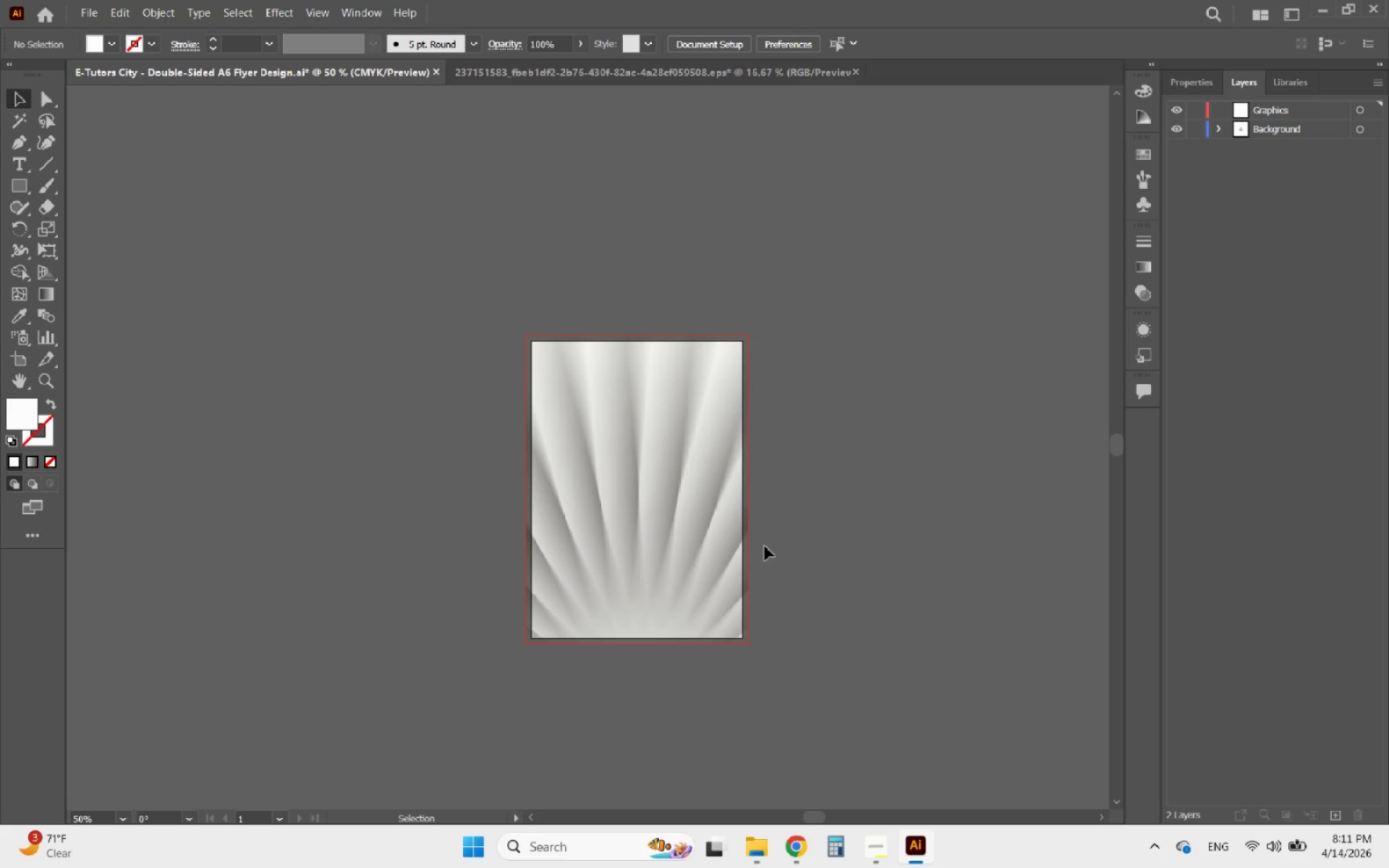 
wait(12.14)
 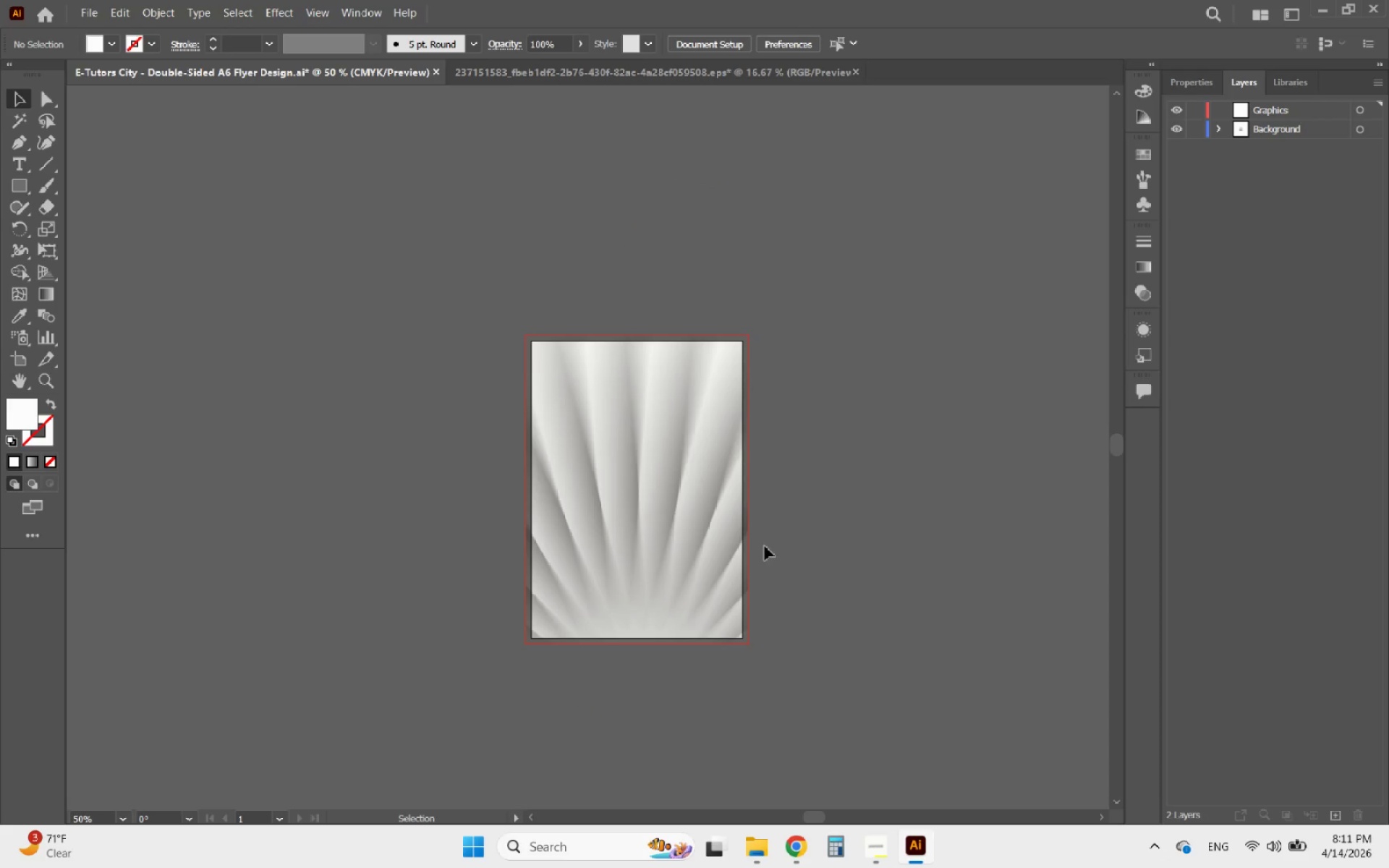 
hold_key(key=AltLeft, duration=2.45)
scroll: coordinate [686, 506], scroll_direction: none, amount: 0.0
 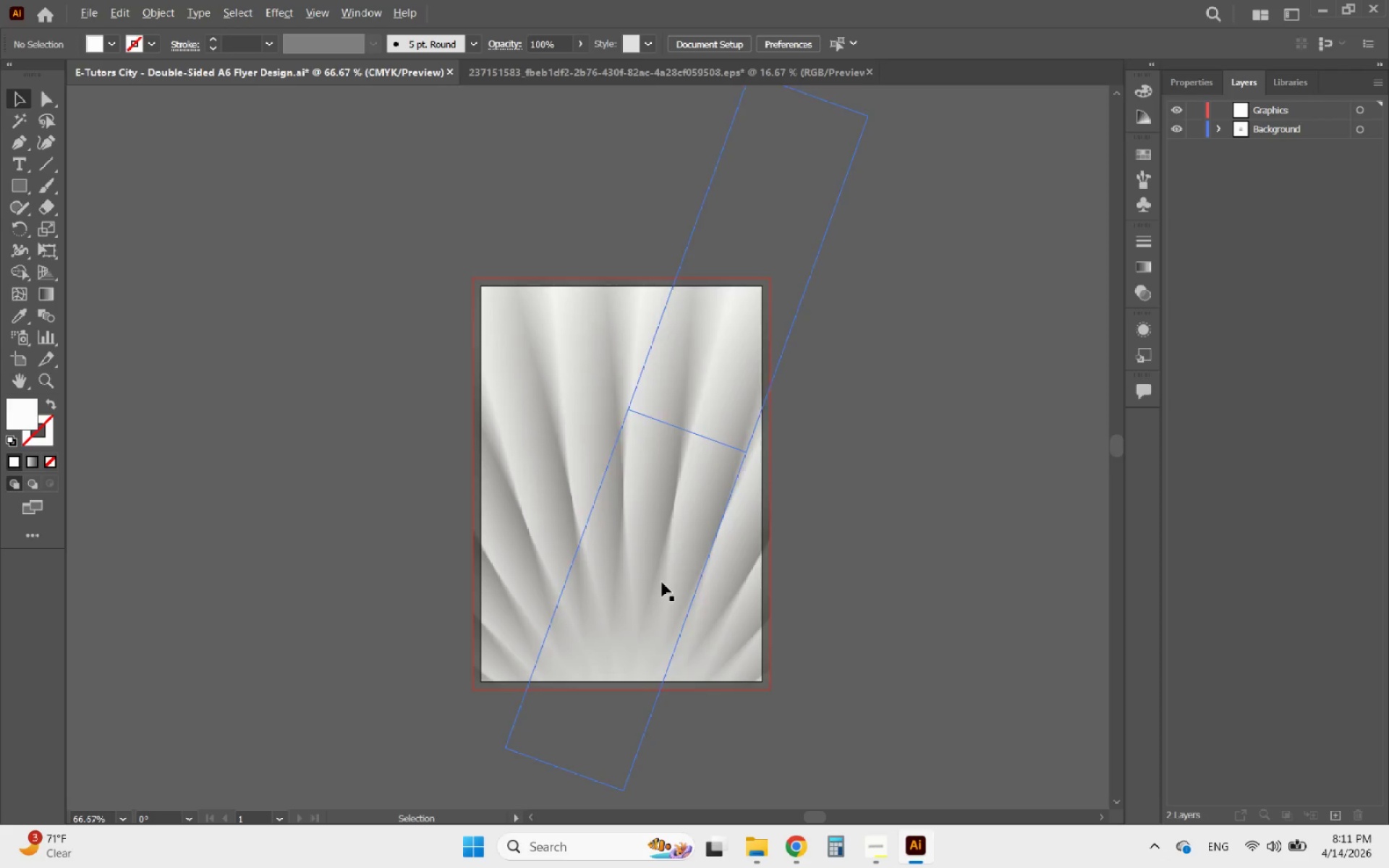 
scroll: coordinate [658, 586], scroll_direction: up, amount: 2.0
 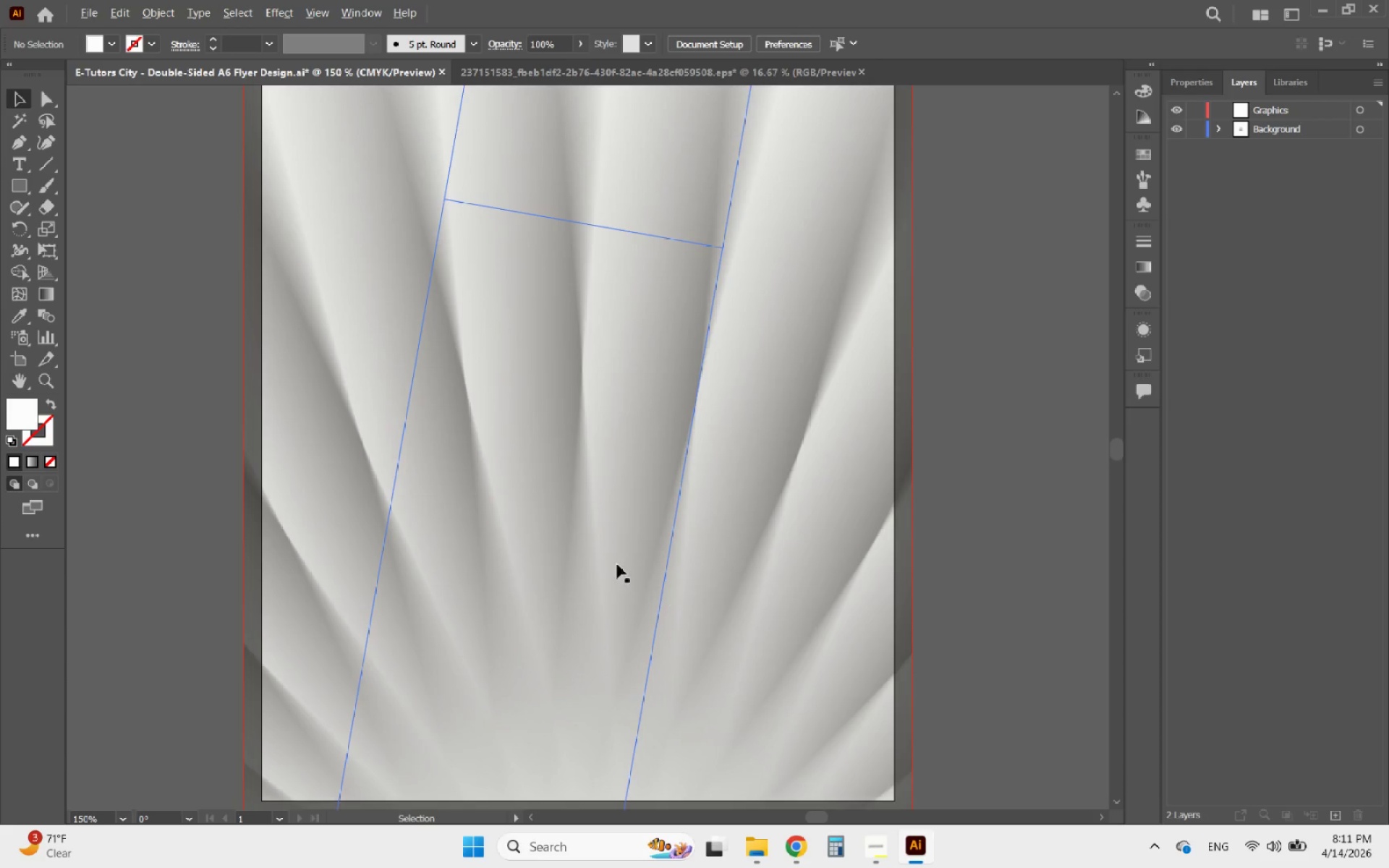 
scroll: coordinate [606, 562], scroll_direction: none, amount: 0.0
 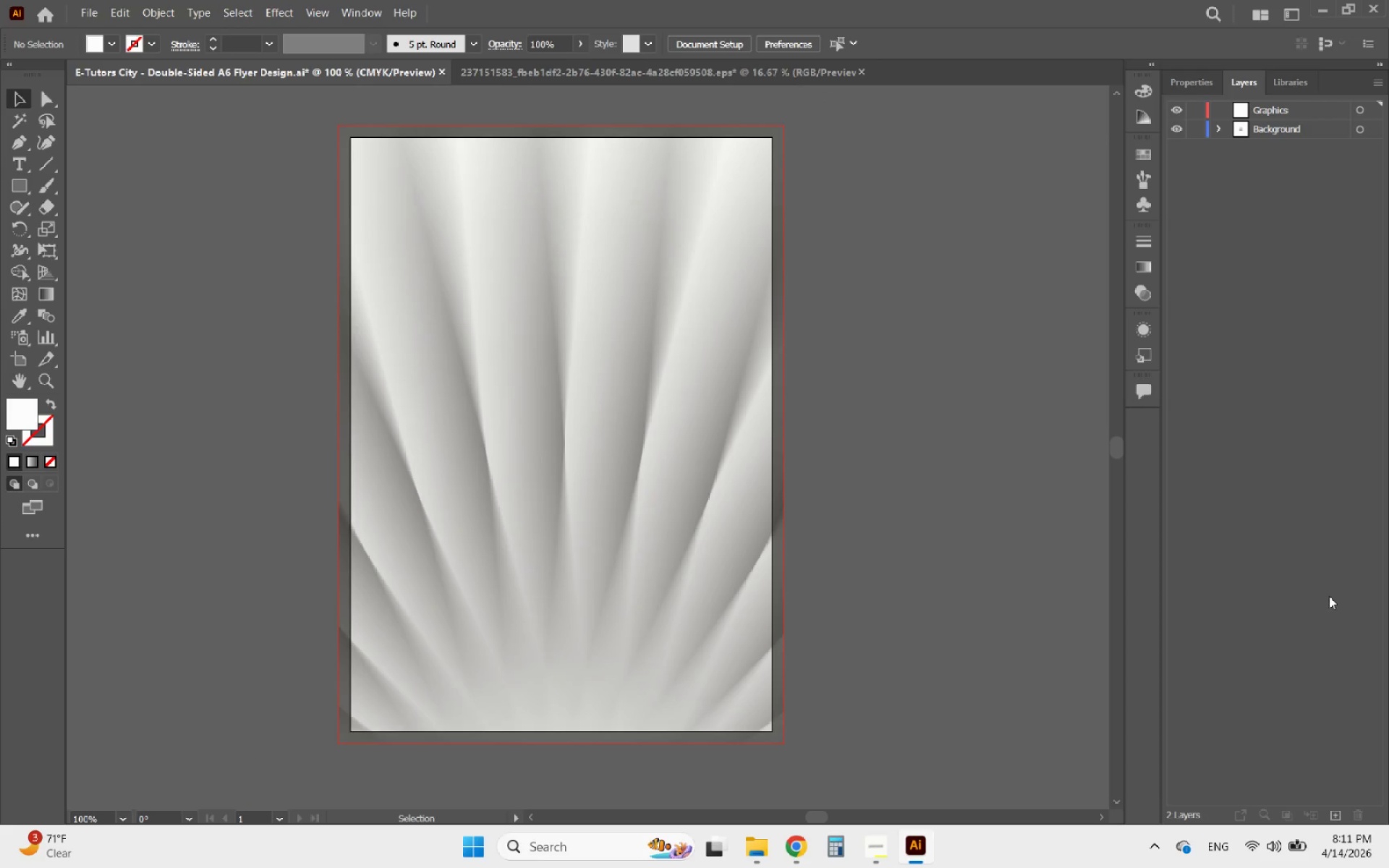 
left_click([1337, 815])
 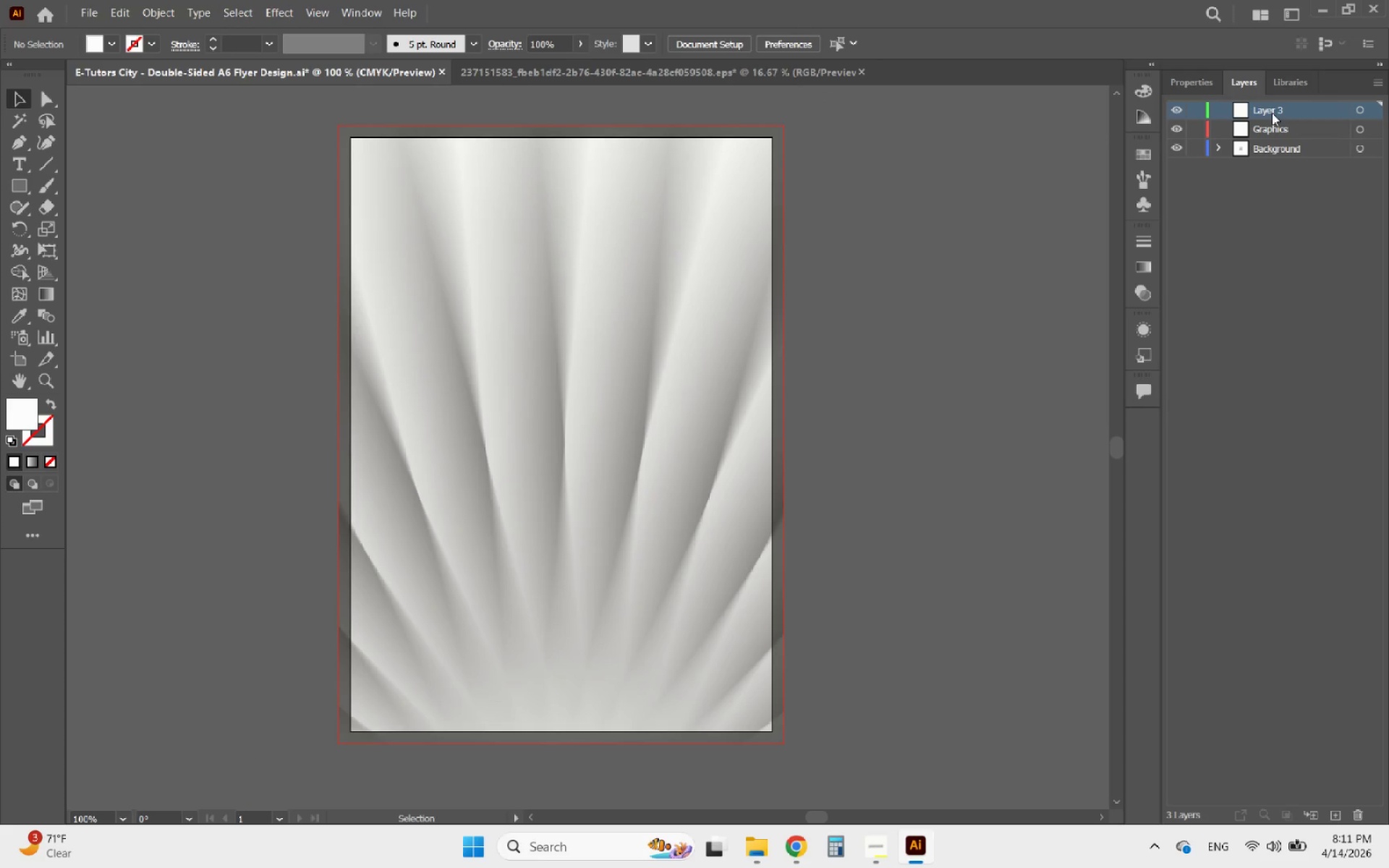 
double_click([1272, 113])
 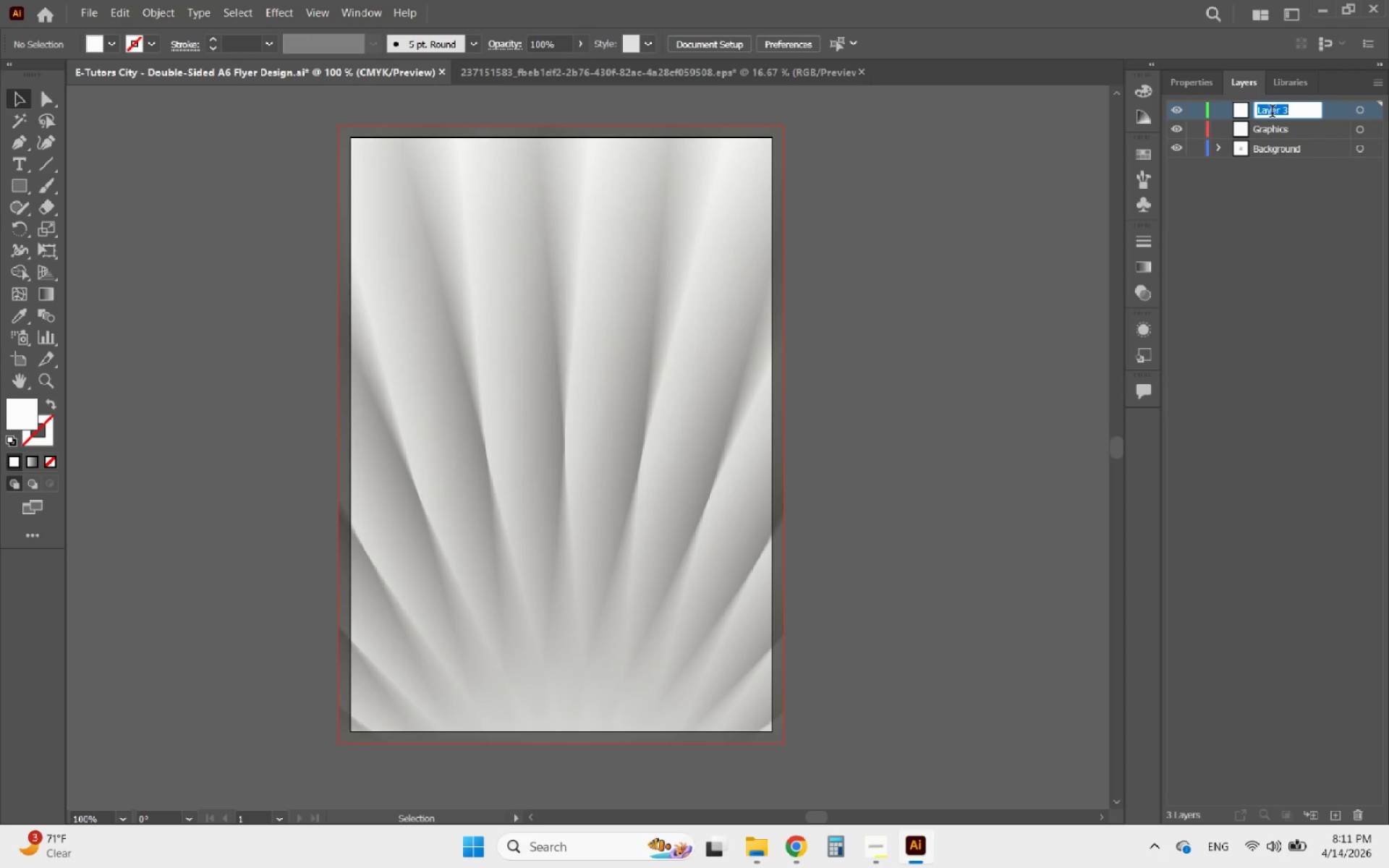 
type(Texts)
 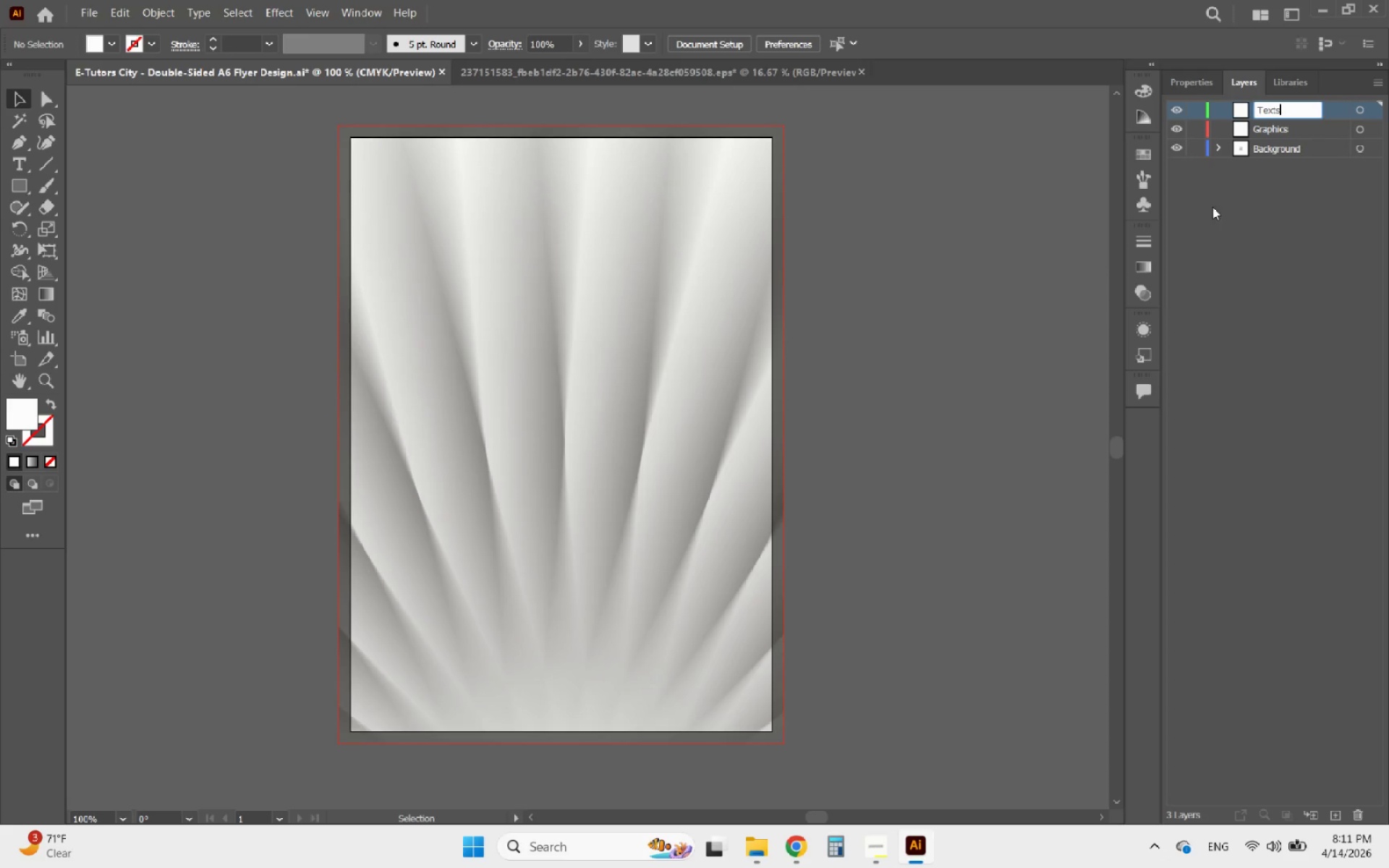 
left_click([1032, 281])
 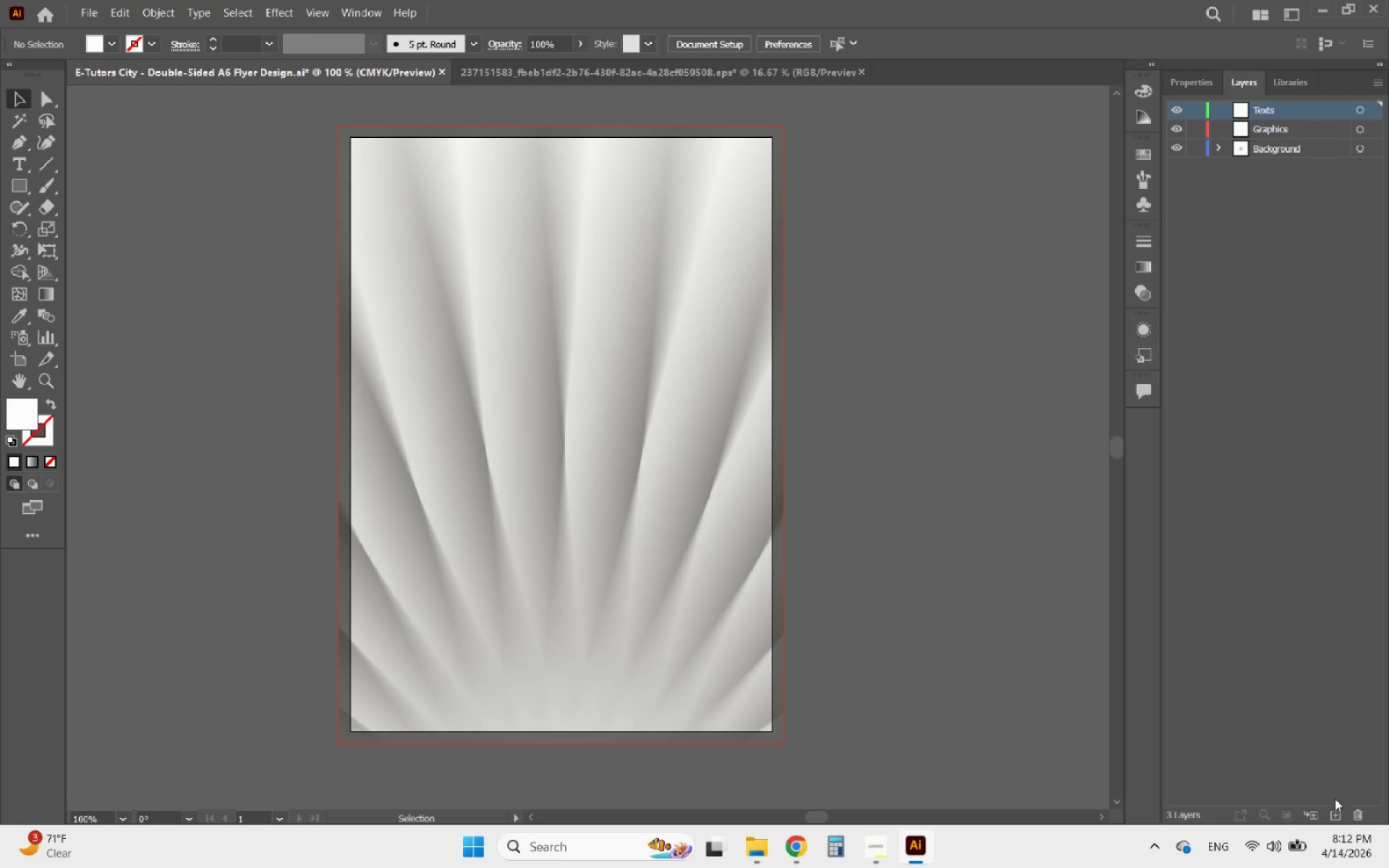 
wait(5.03)
 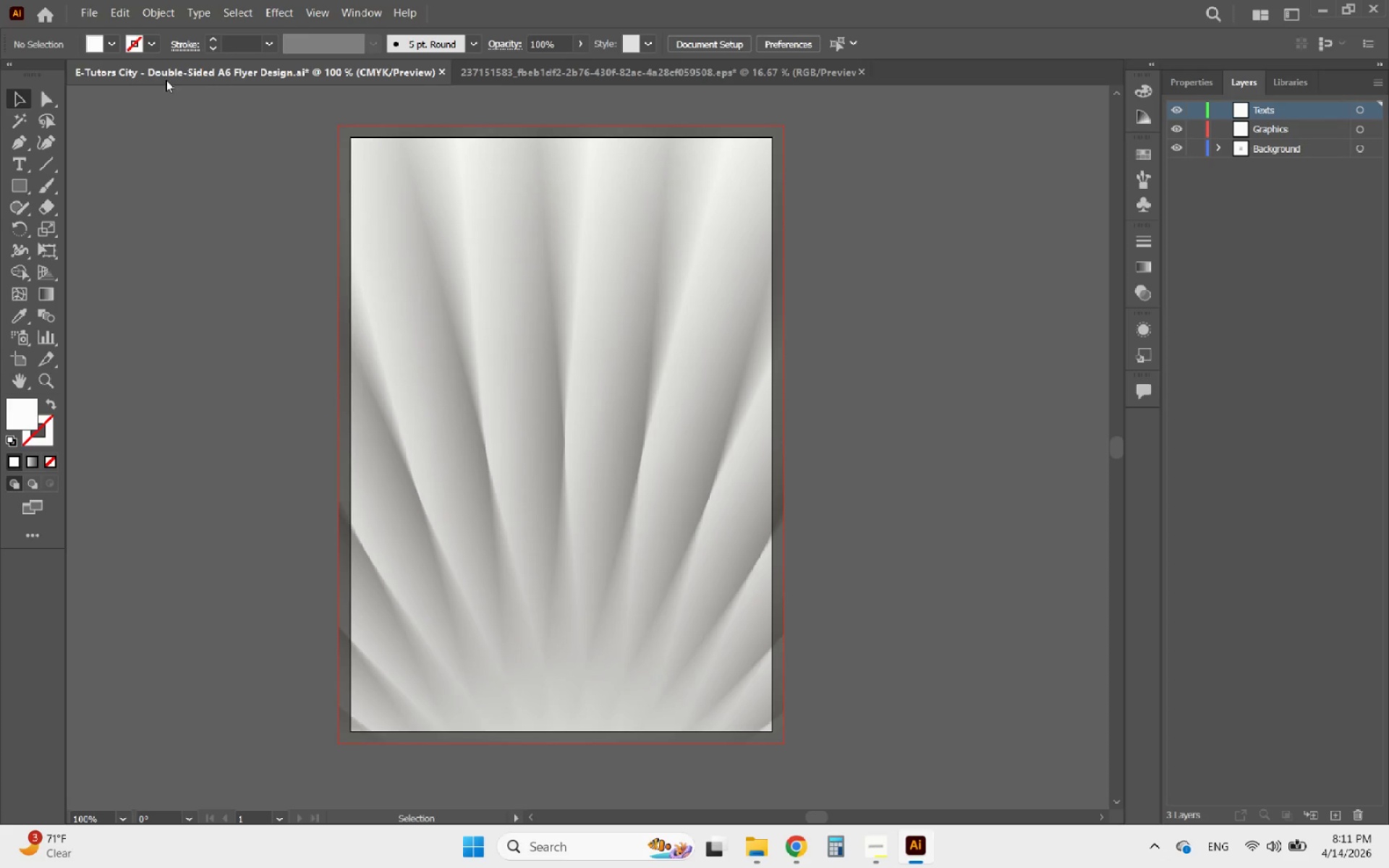 
left_click([1335, 809])
 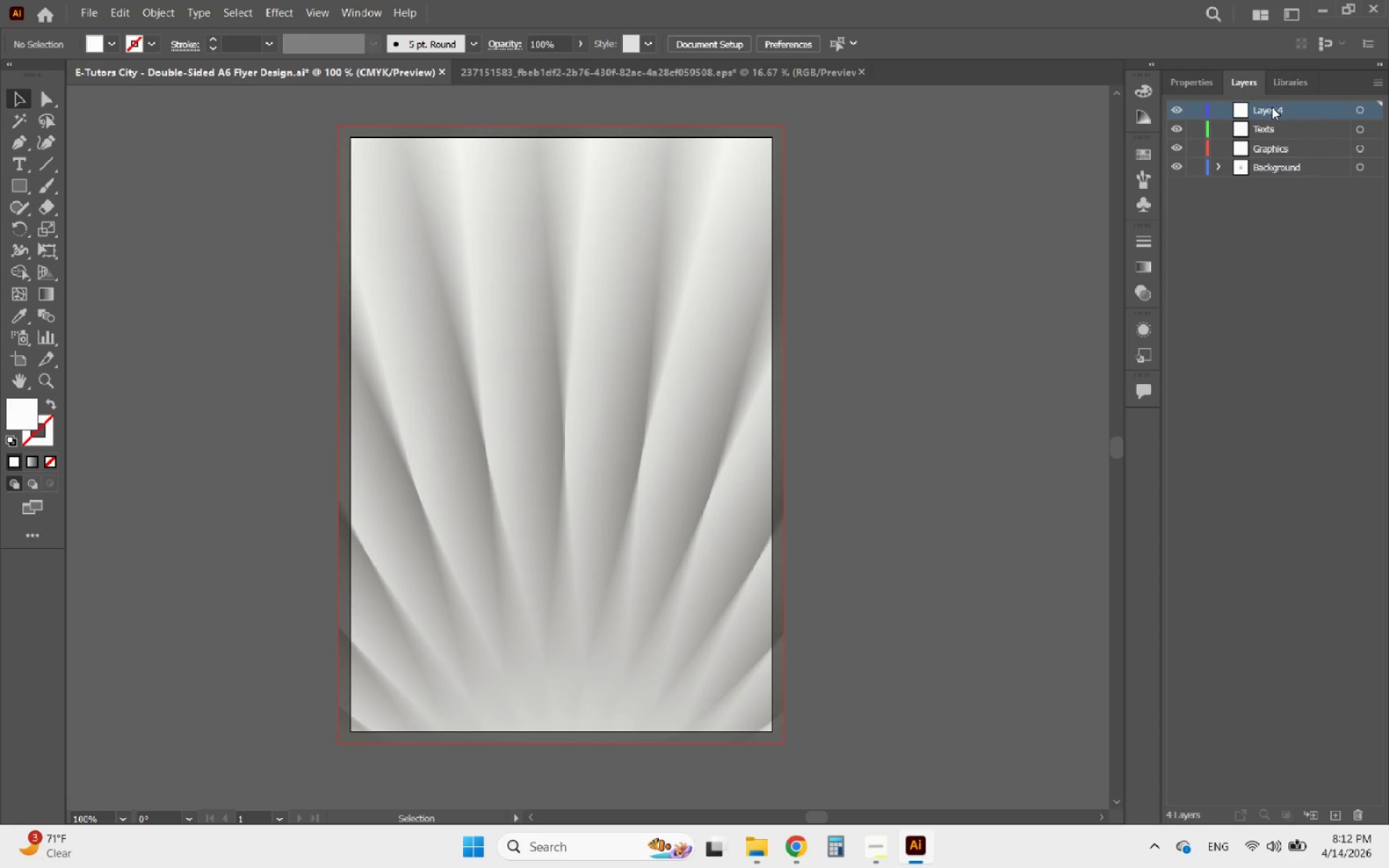 
double_click([1272, 107])
 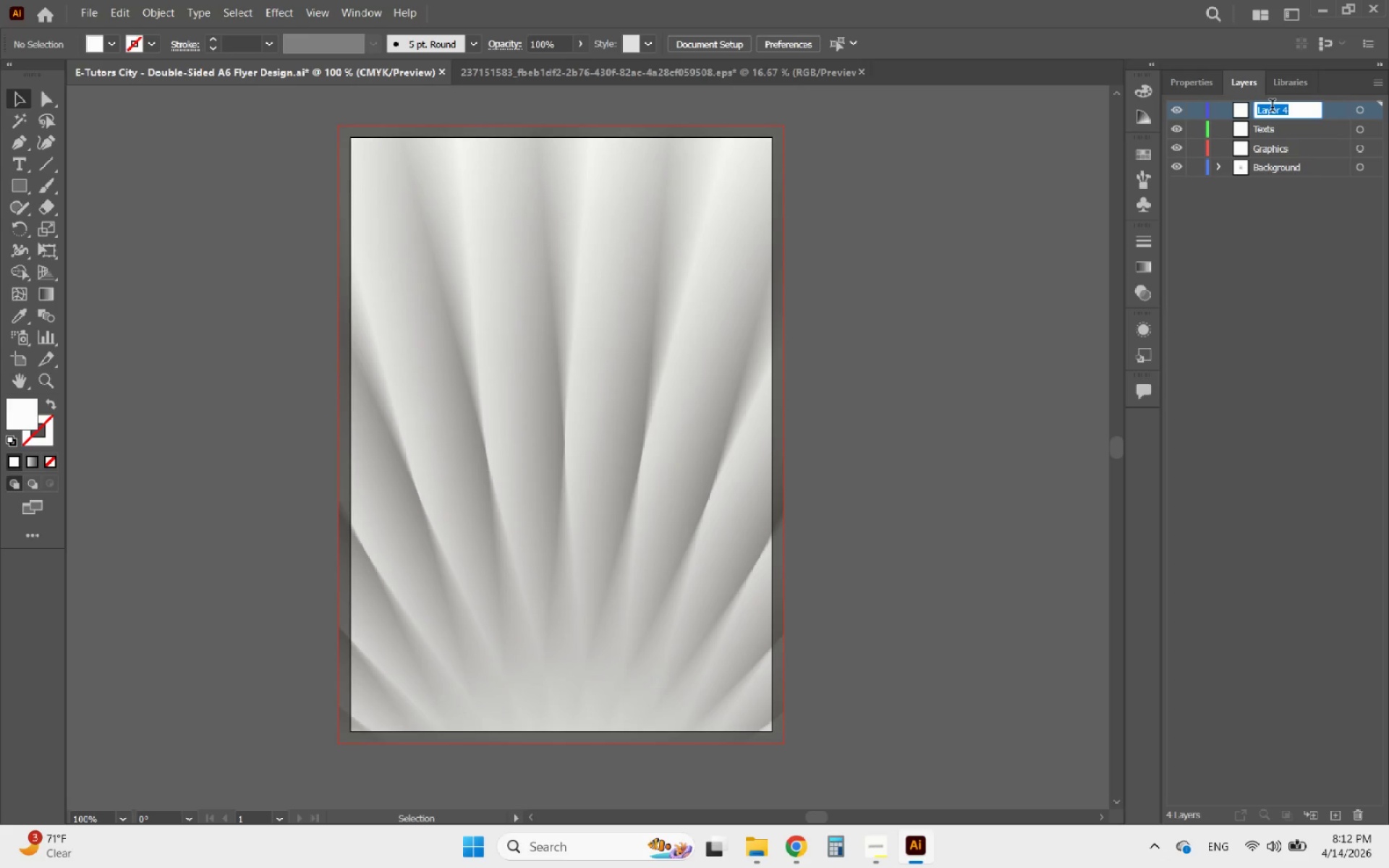 
type(Logos)
key(Backspace)
key(Backspace)
type(o)
 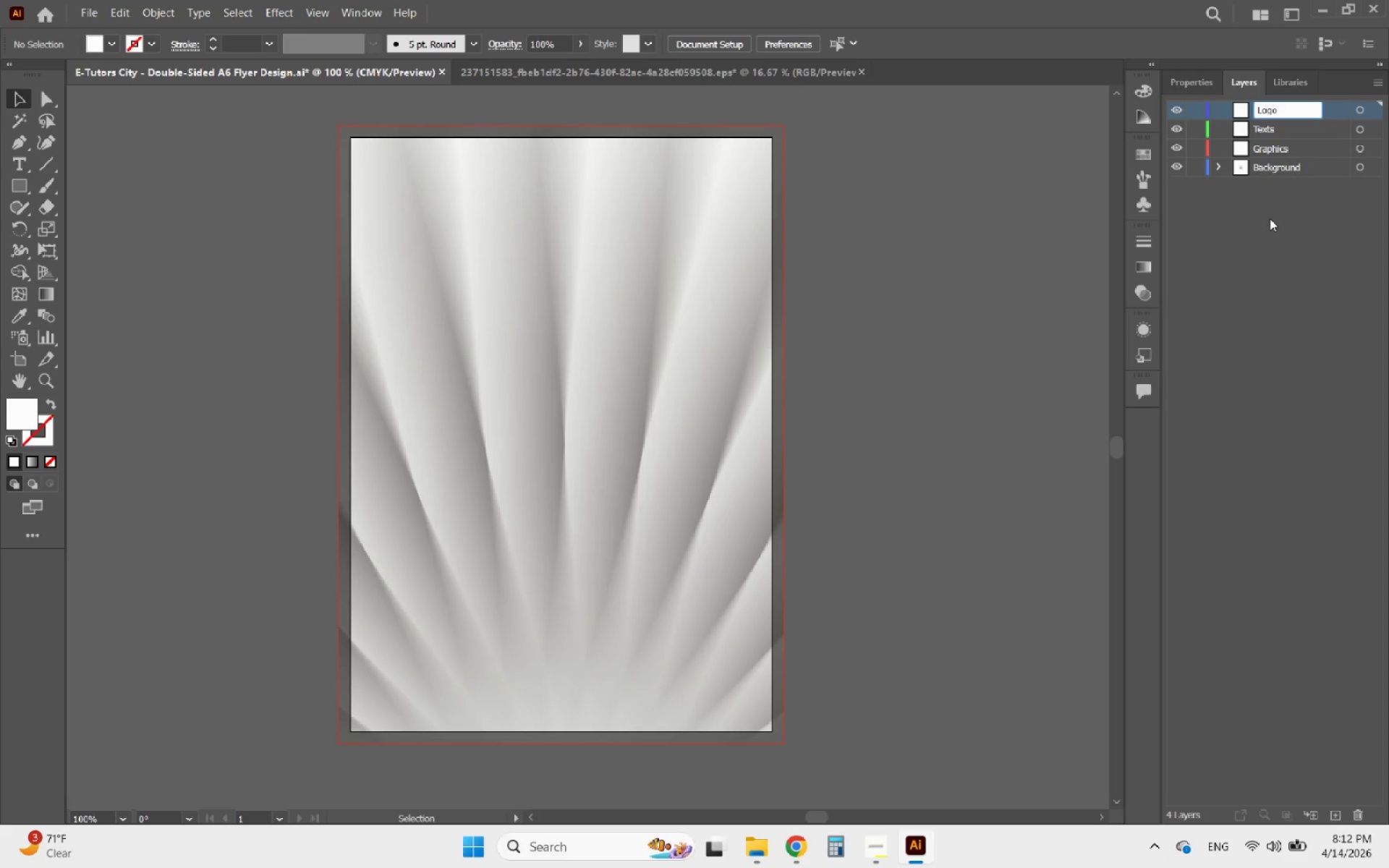 
left_click([1050, 236])
 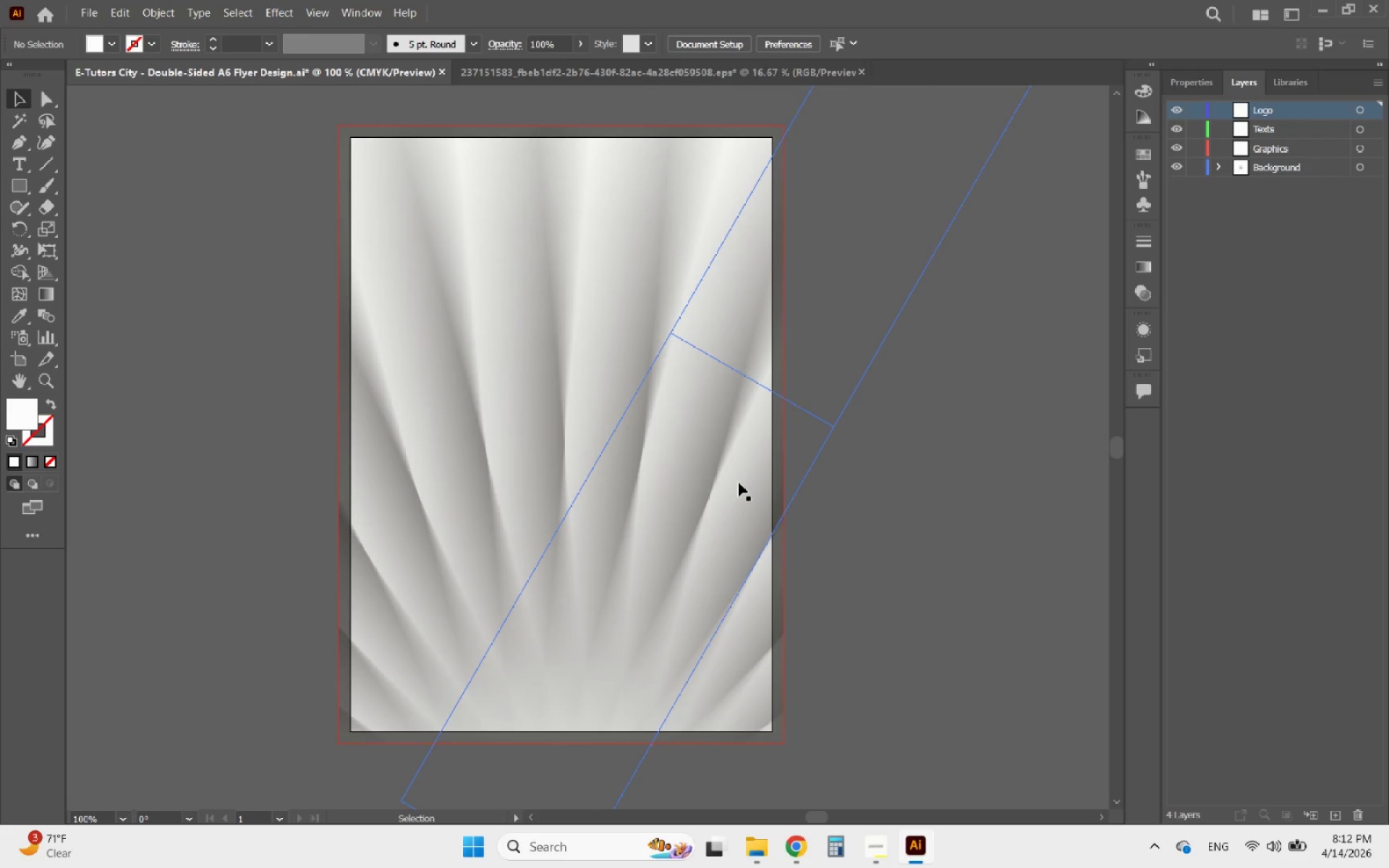 
hold_key(key=AltLeft, duration=0.66)
scroll: coordinate [705, 407], scroll_direction: down, amount: 1.0
 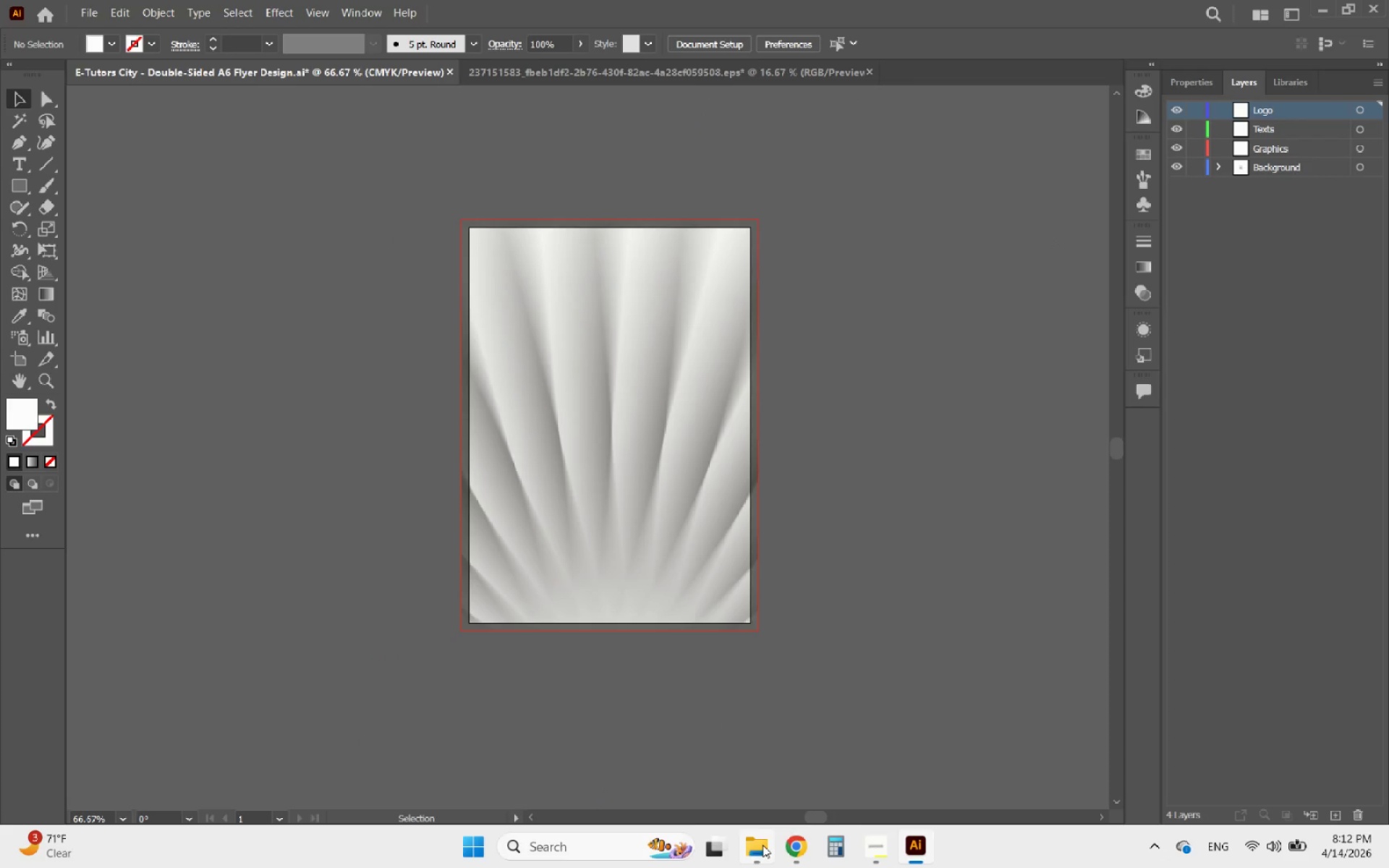 
left_click([759, 846])
 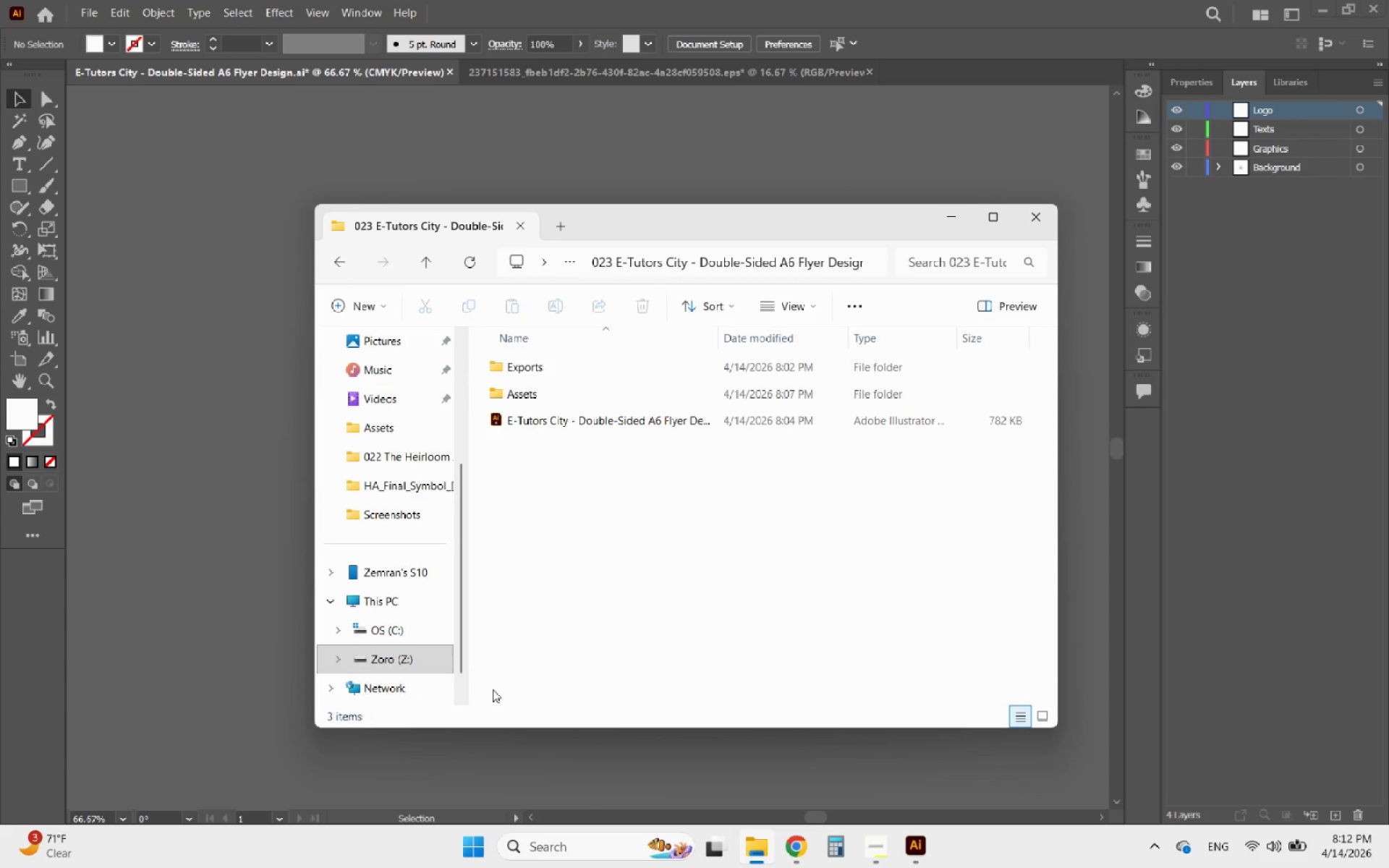 
left_click([420, 667])
 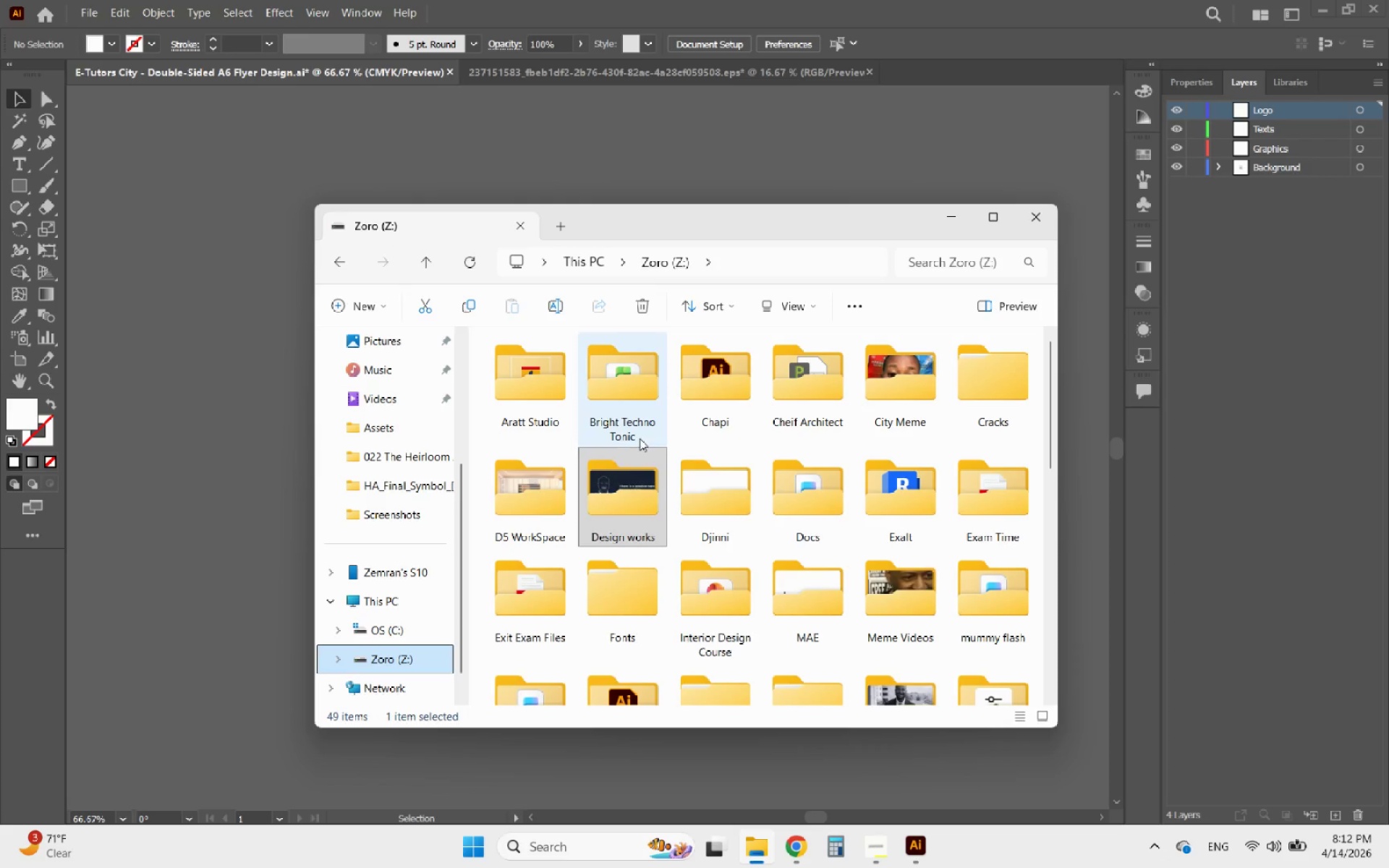 
double_click([616, 406])
 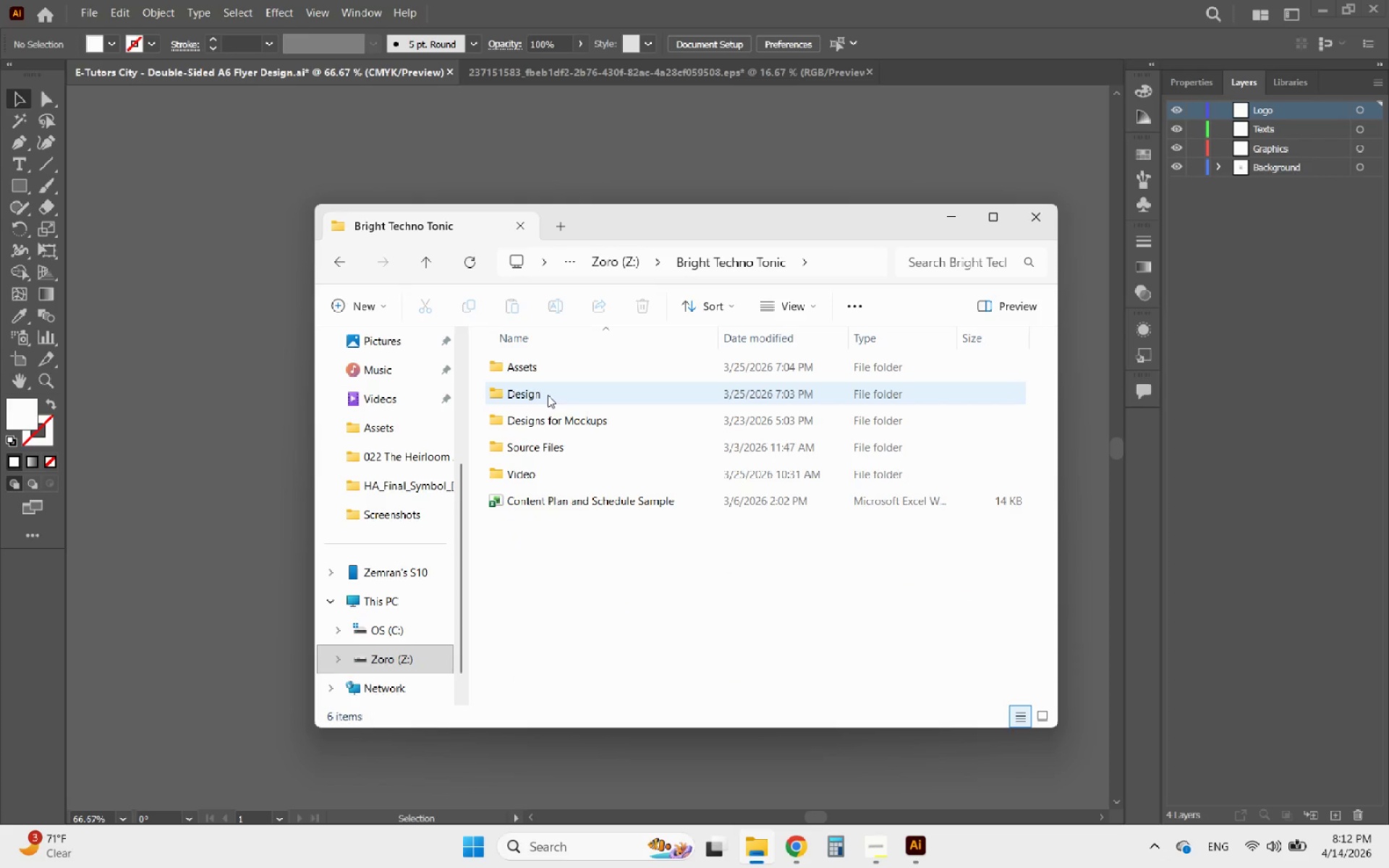 
double_click([548, 395])
 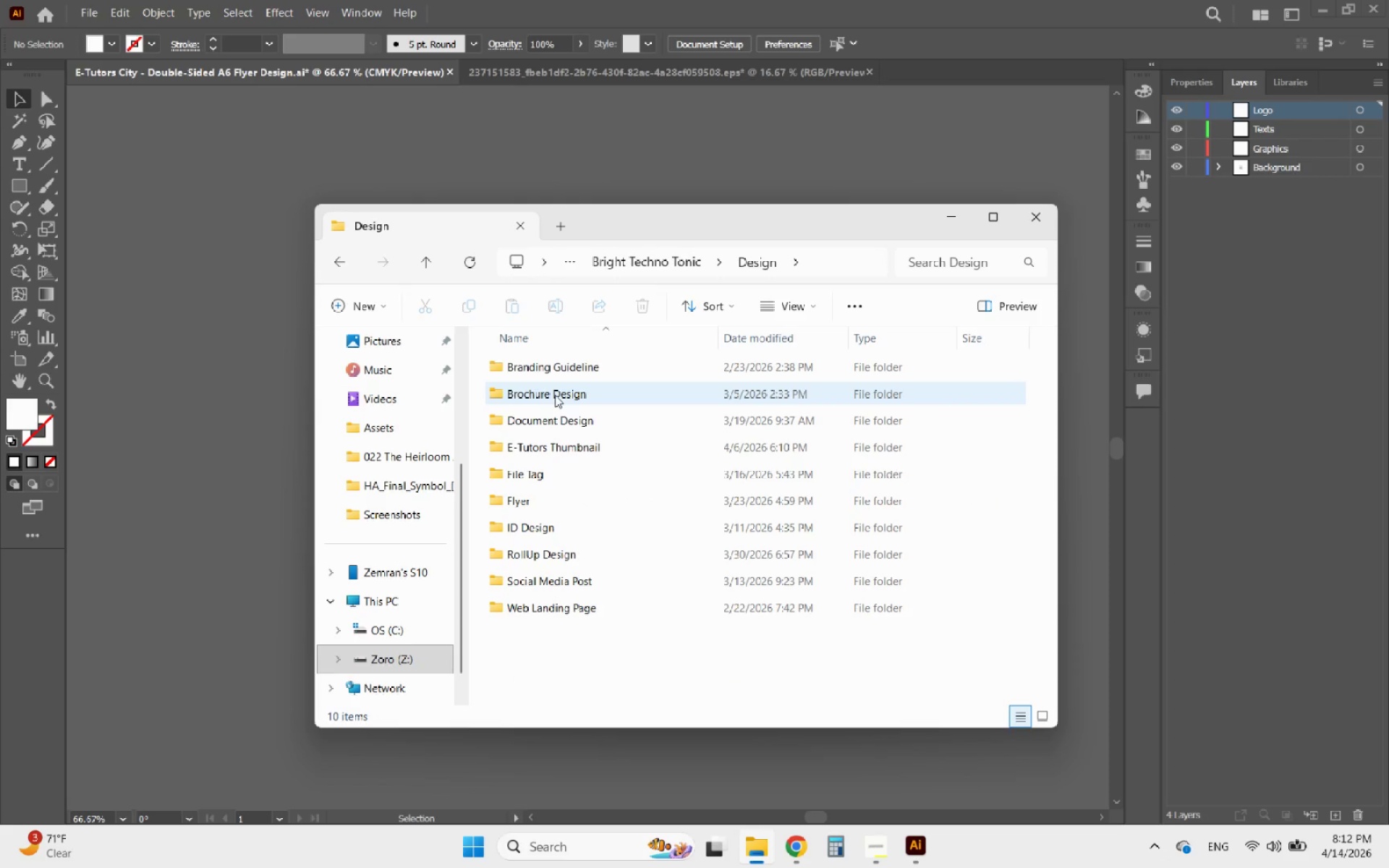 
double_click([555, 395])
 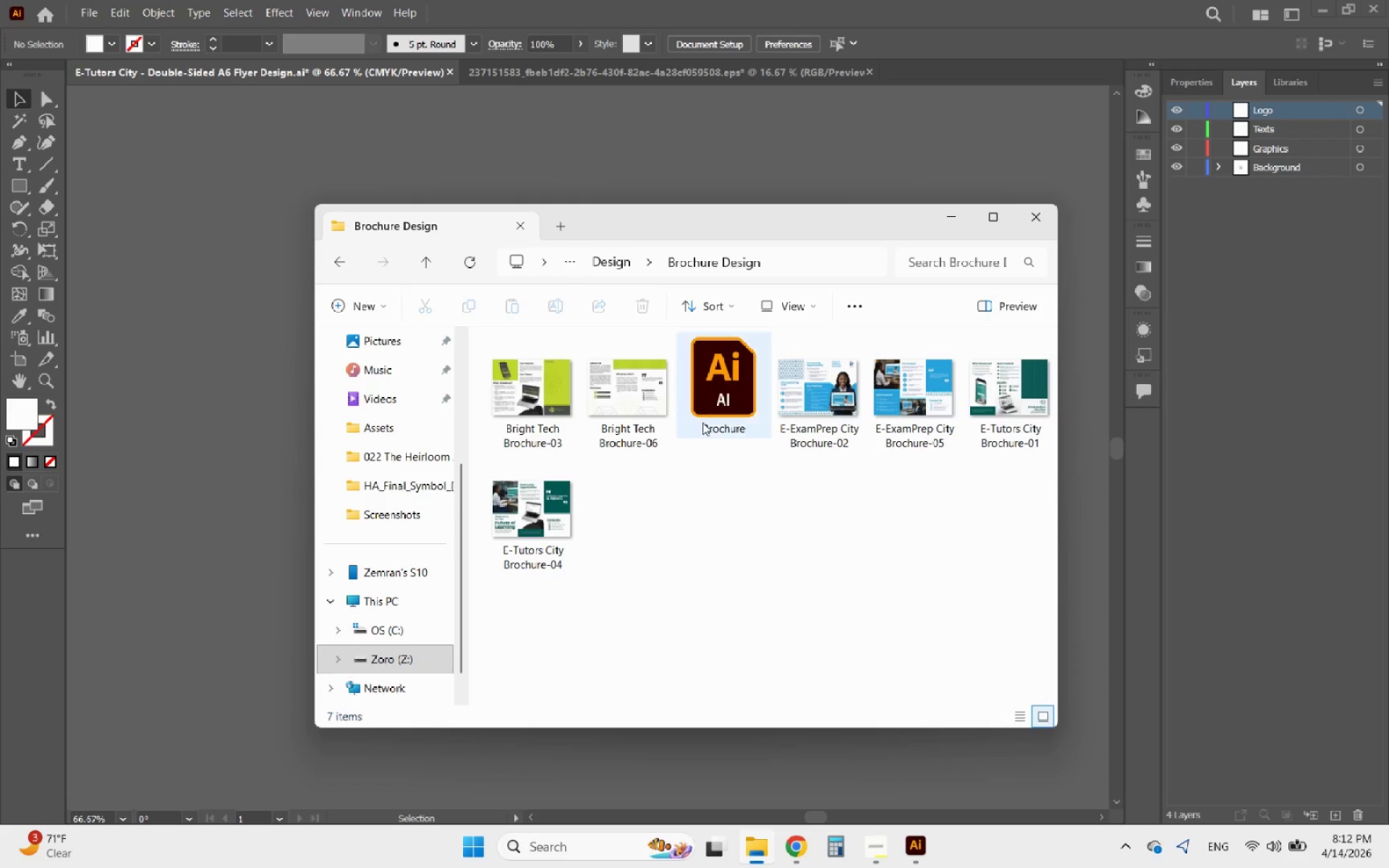 
double_click([706, 401])
 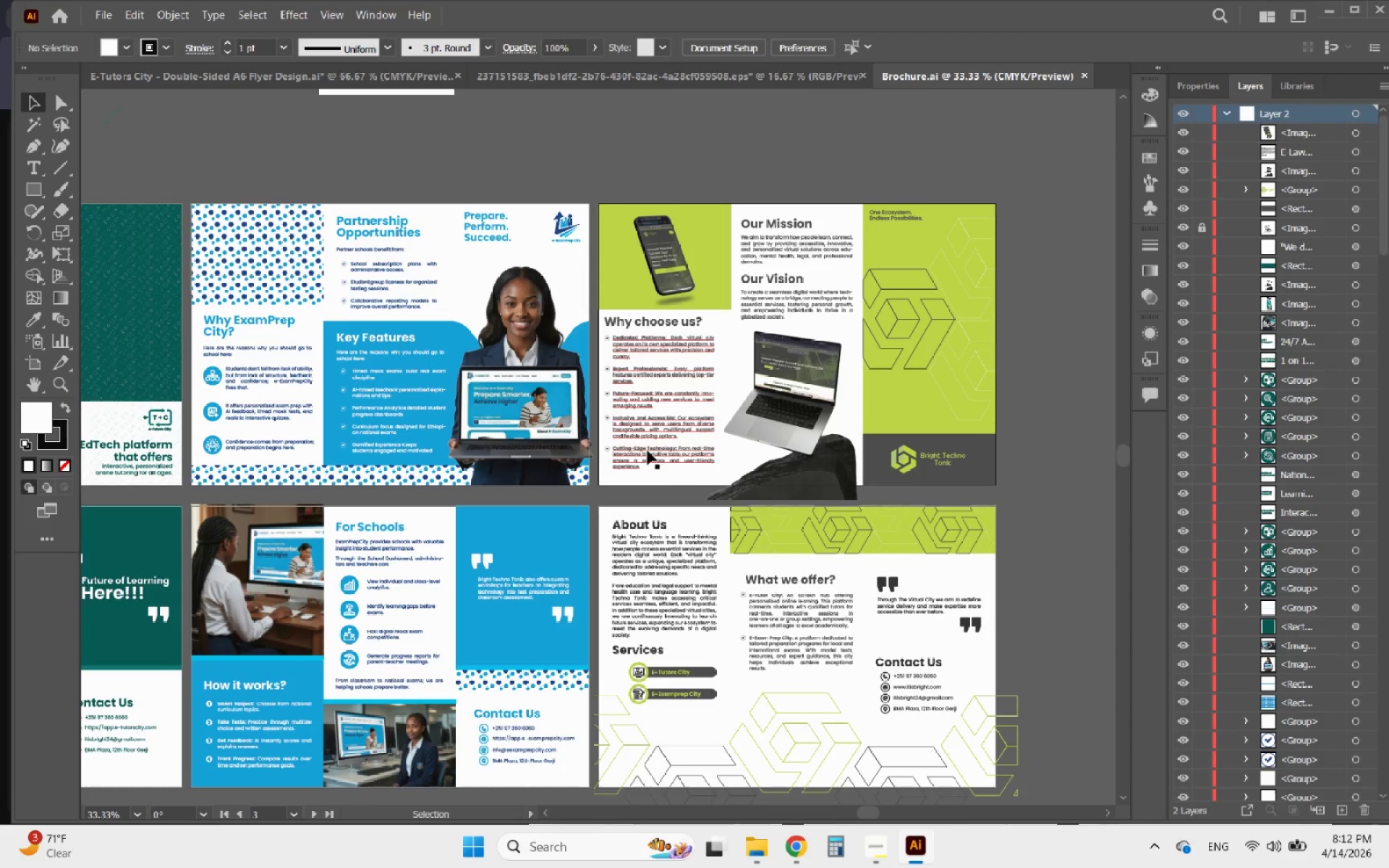 
hold_key(key=AltLeft, duration=1.72)
scroll: coordinate [880, 469], scroll_direction: down, amount: 2.0
 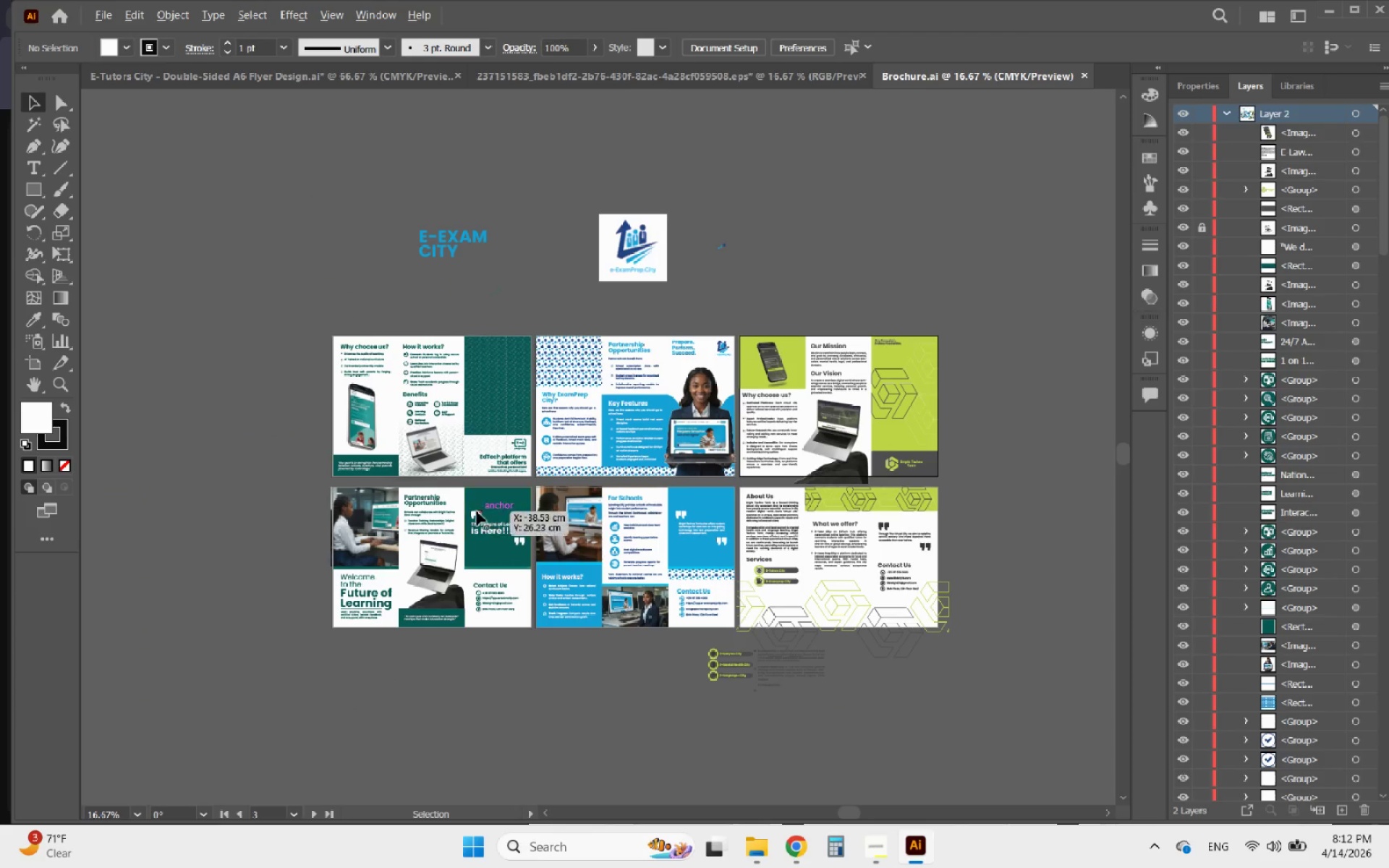 
scroll: coordinate [391, 518], scroll_direction: up, amount: 1.0
 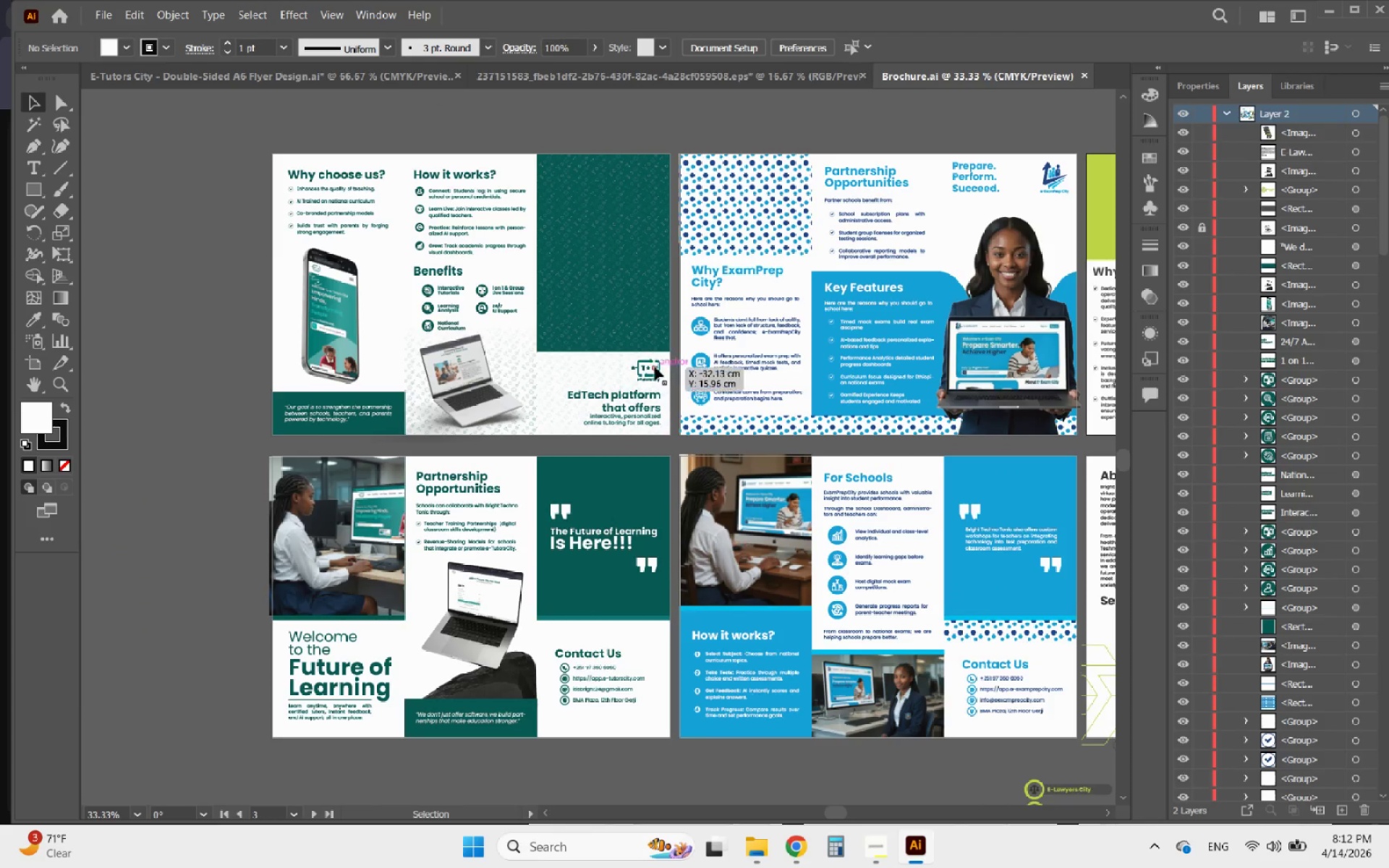 
left_click([647, 368])
 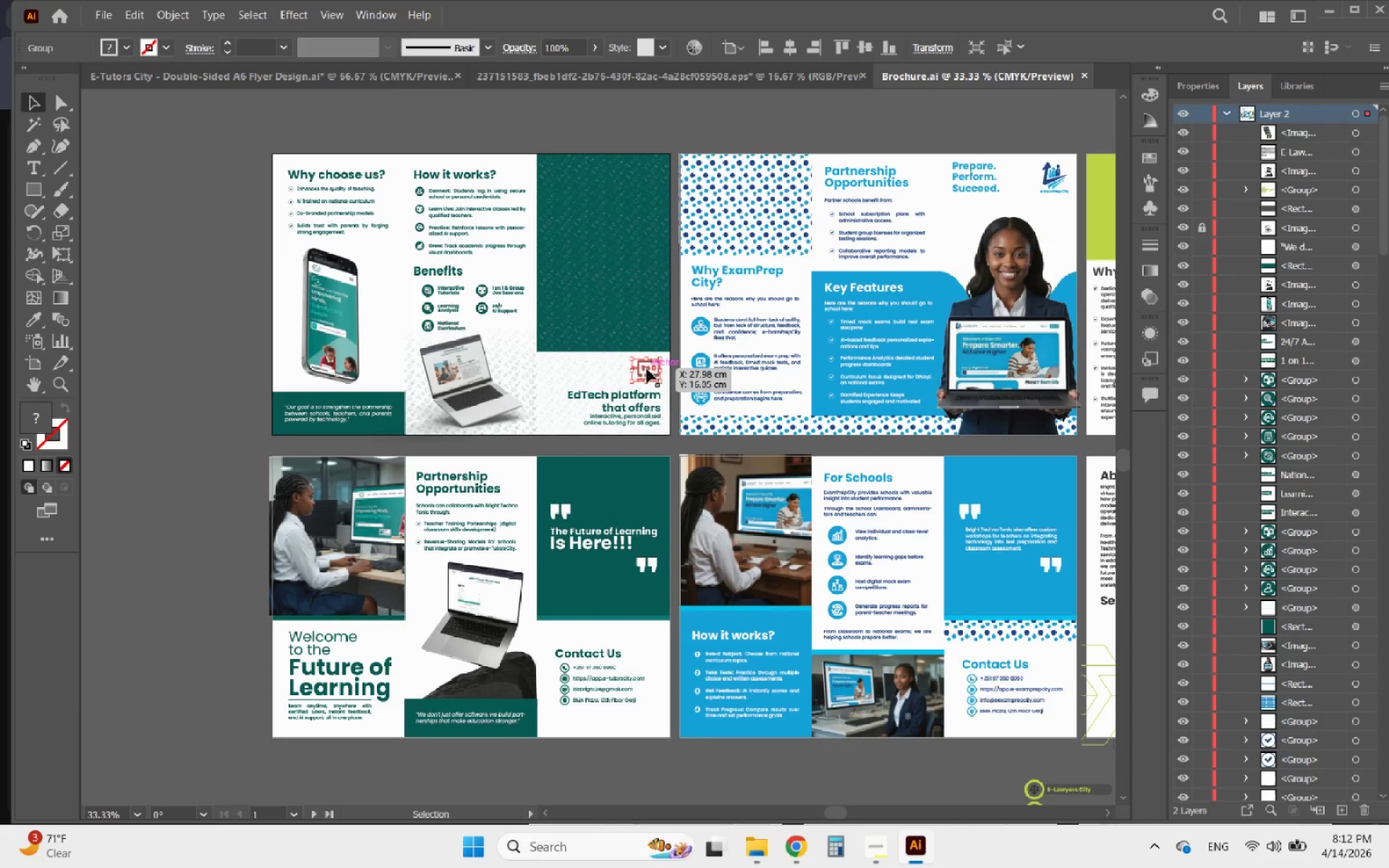 
key(Control+C)
 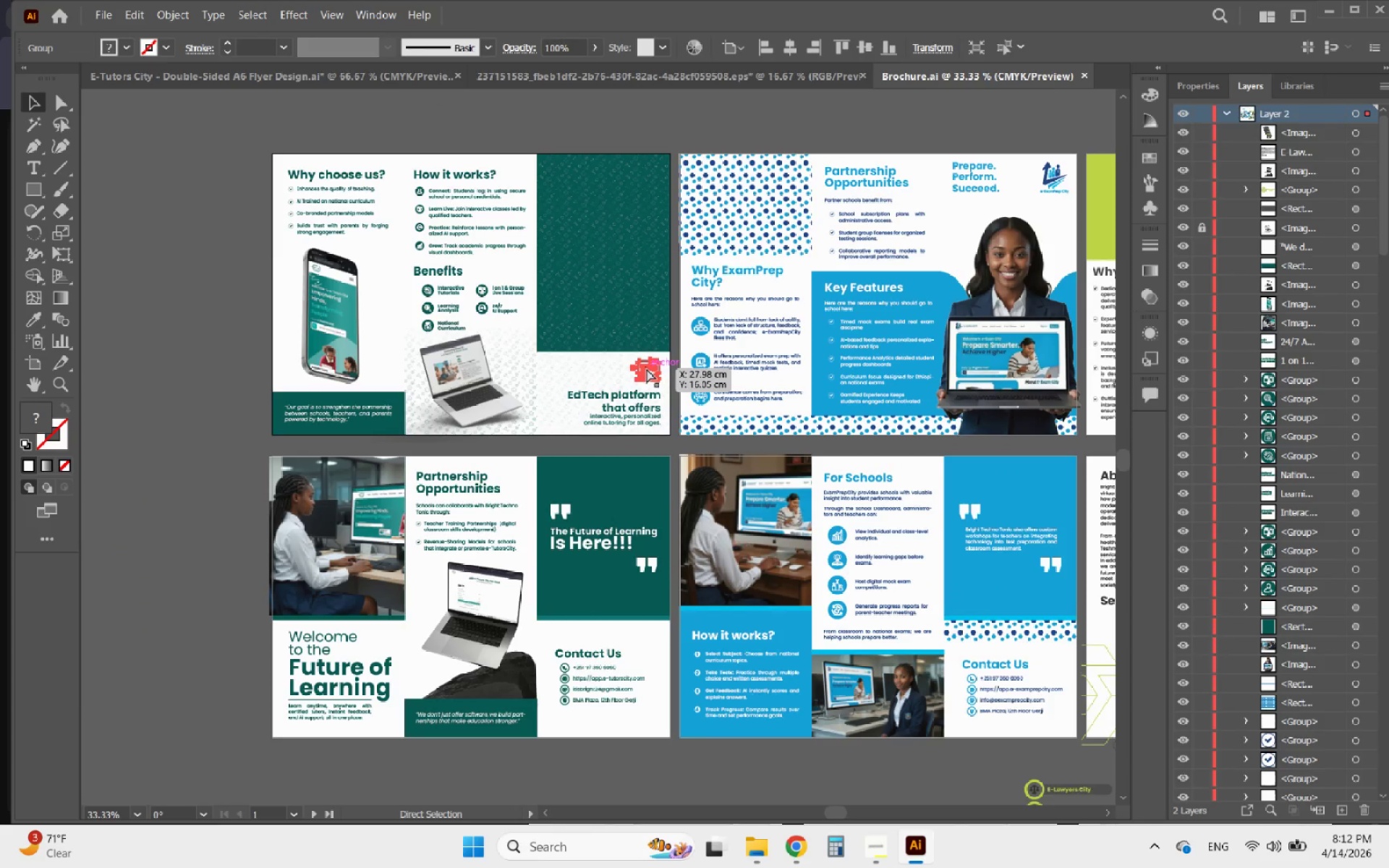 
key(Control+C)
 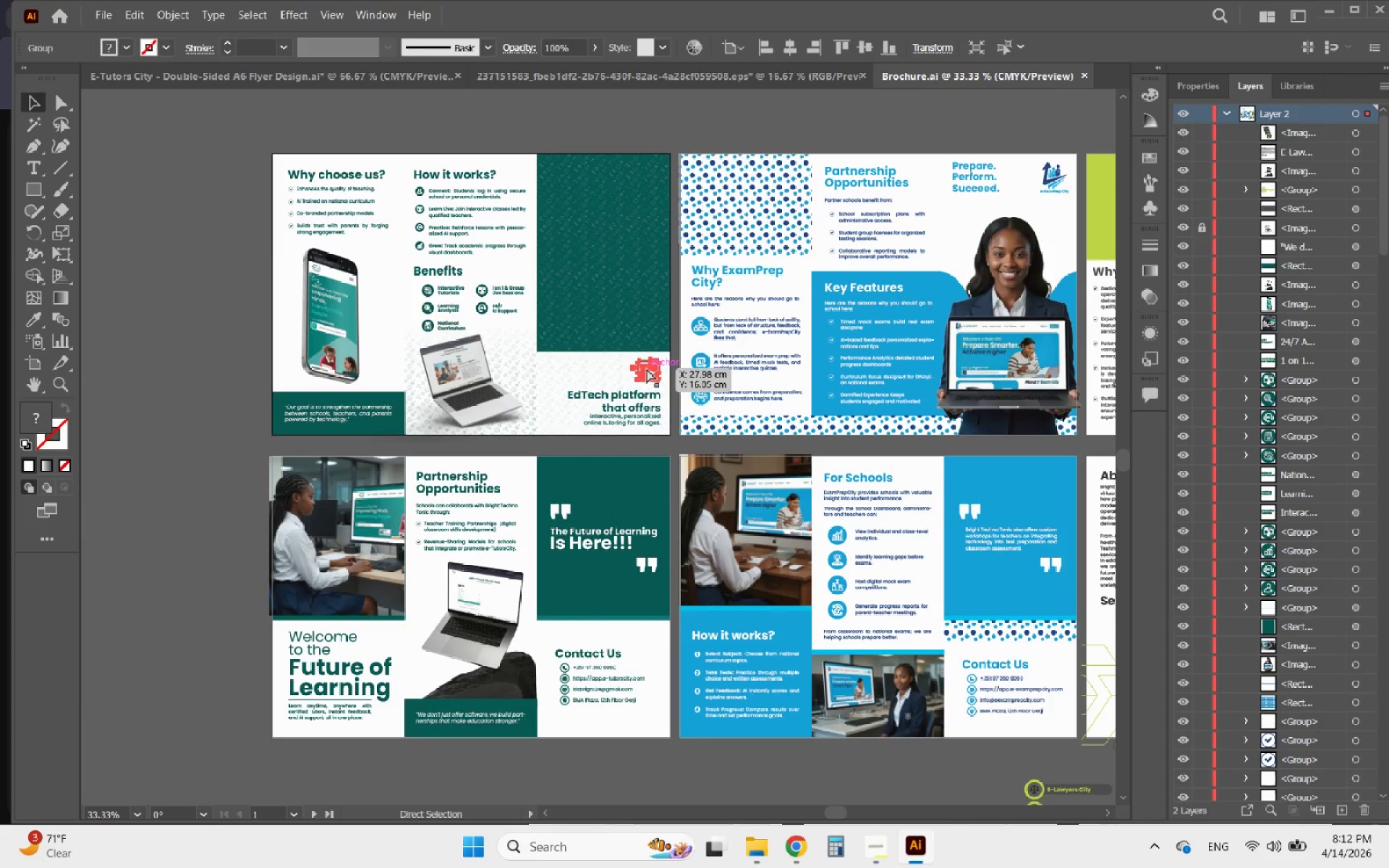 
key(Control+C)
 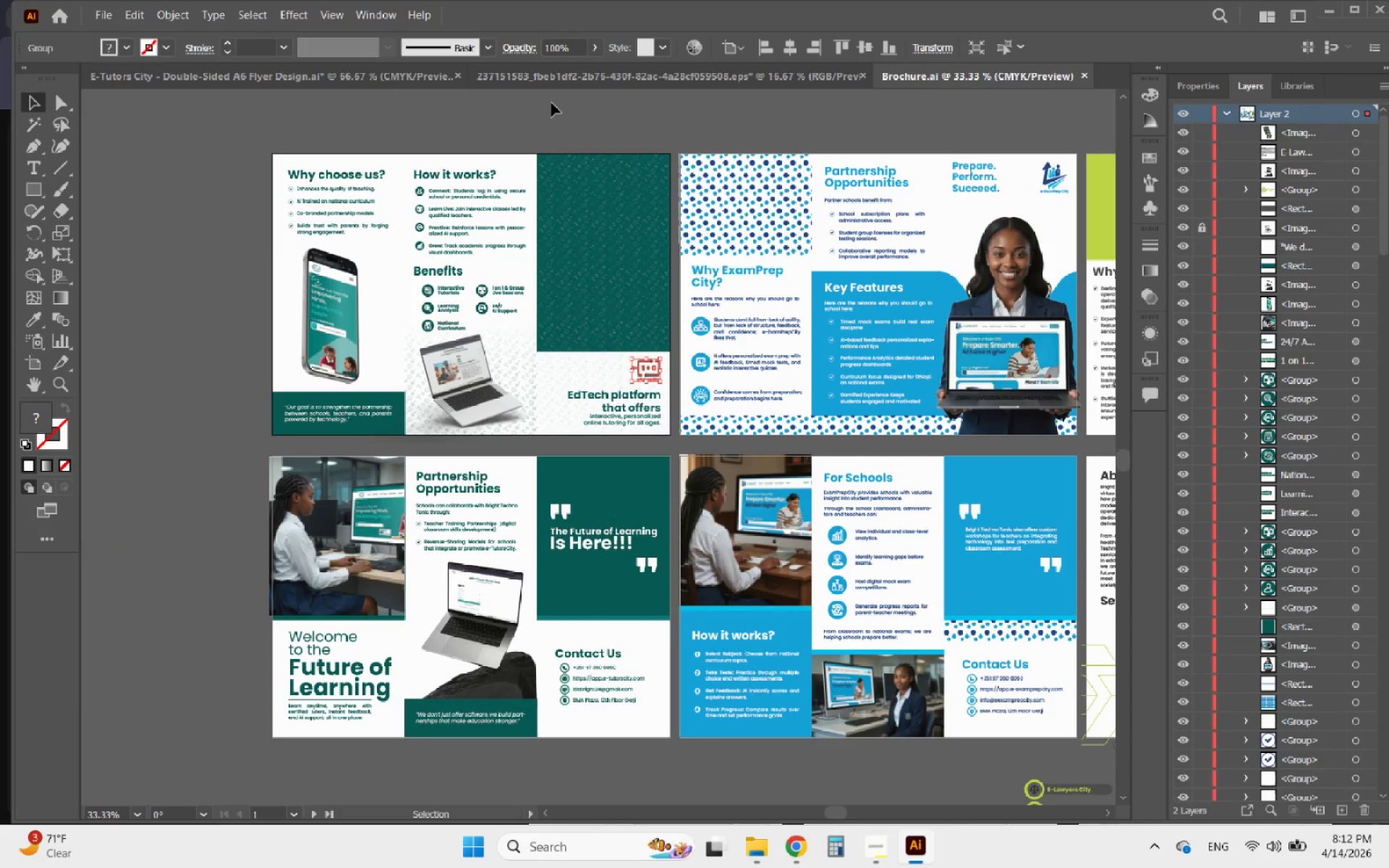 
left_click([526, 89])
 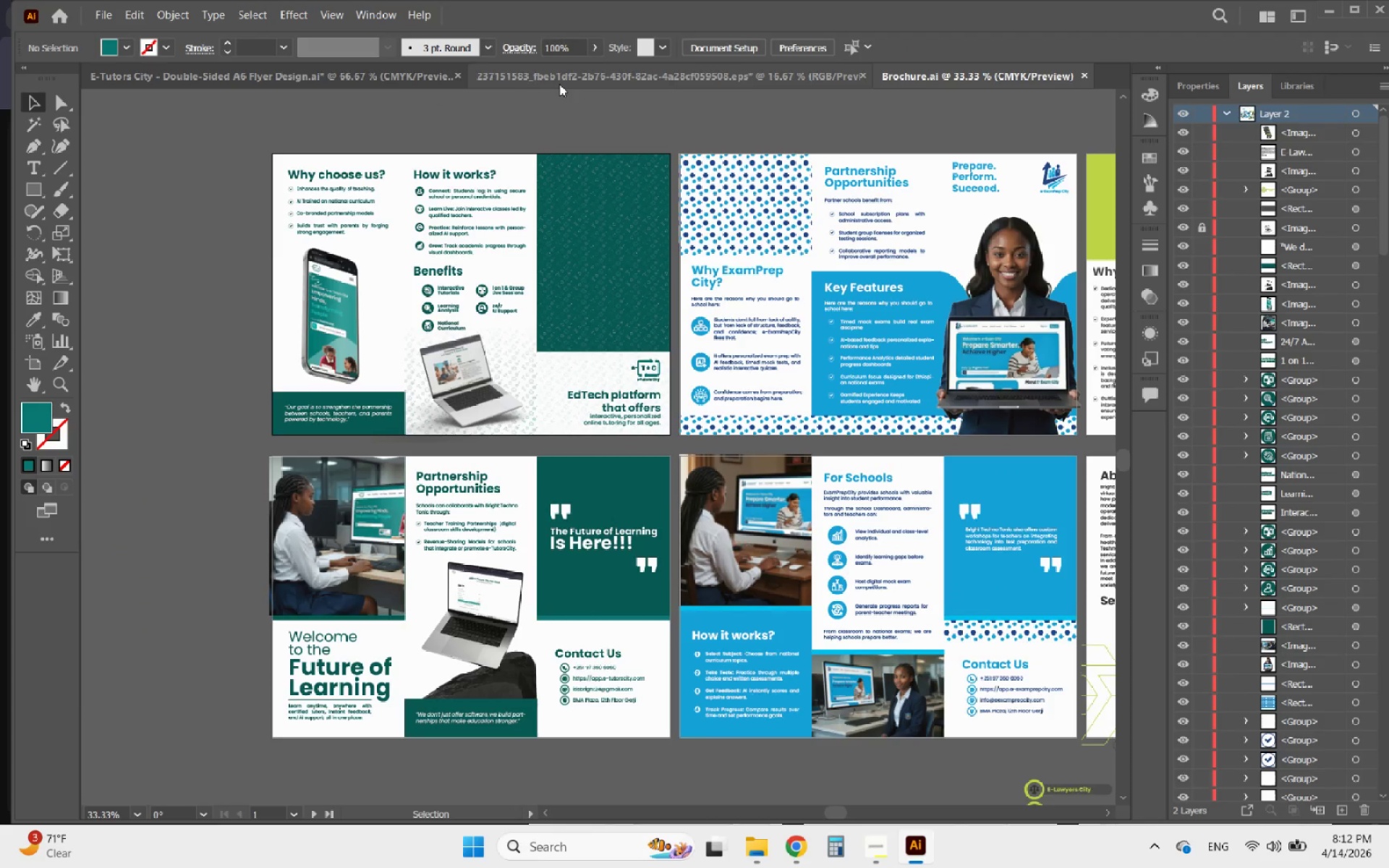 
left_click([559, 84])
 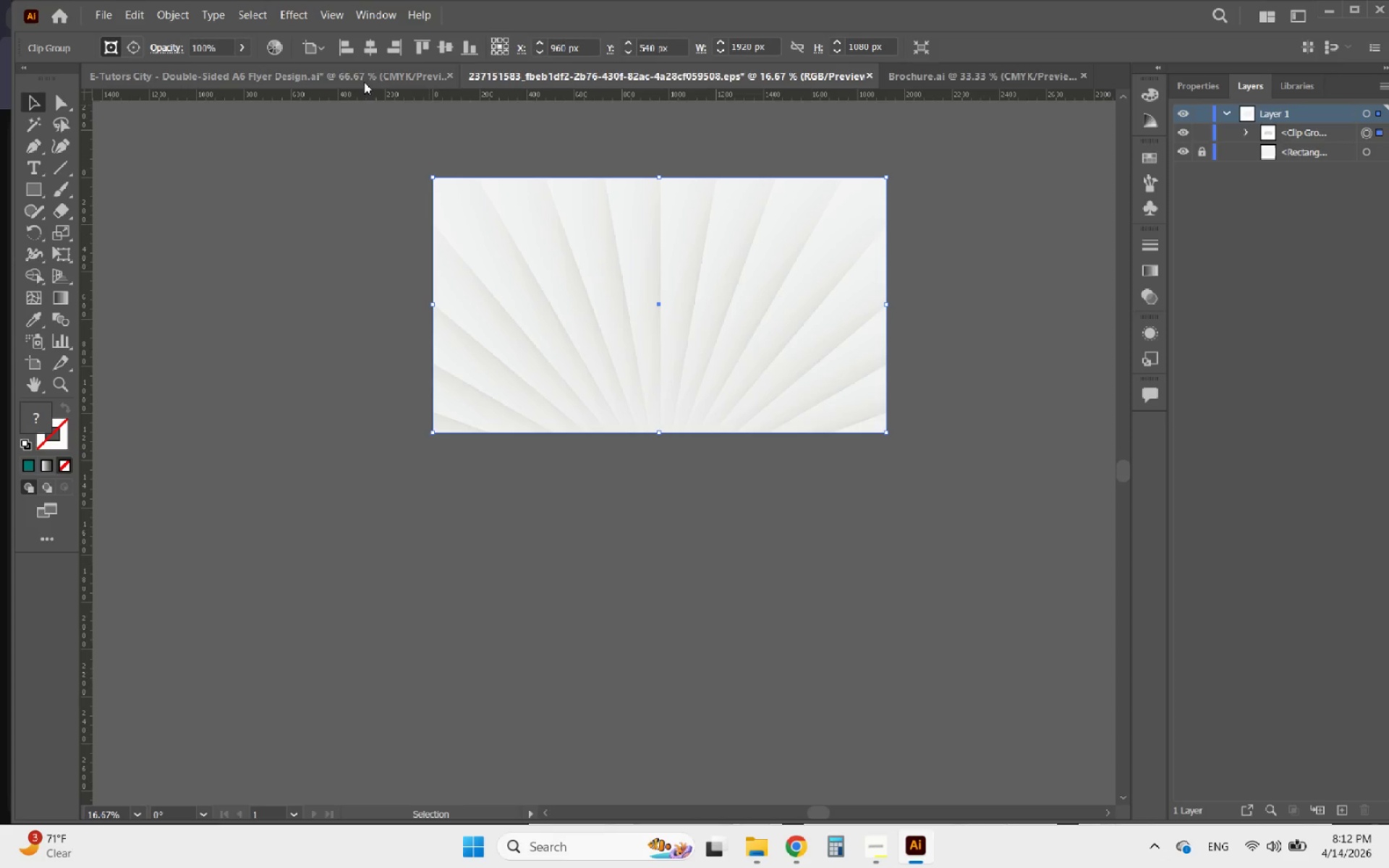 
left_click([378, 77])
 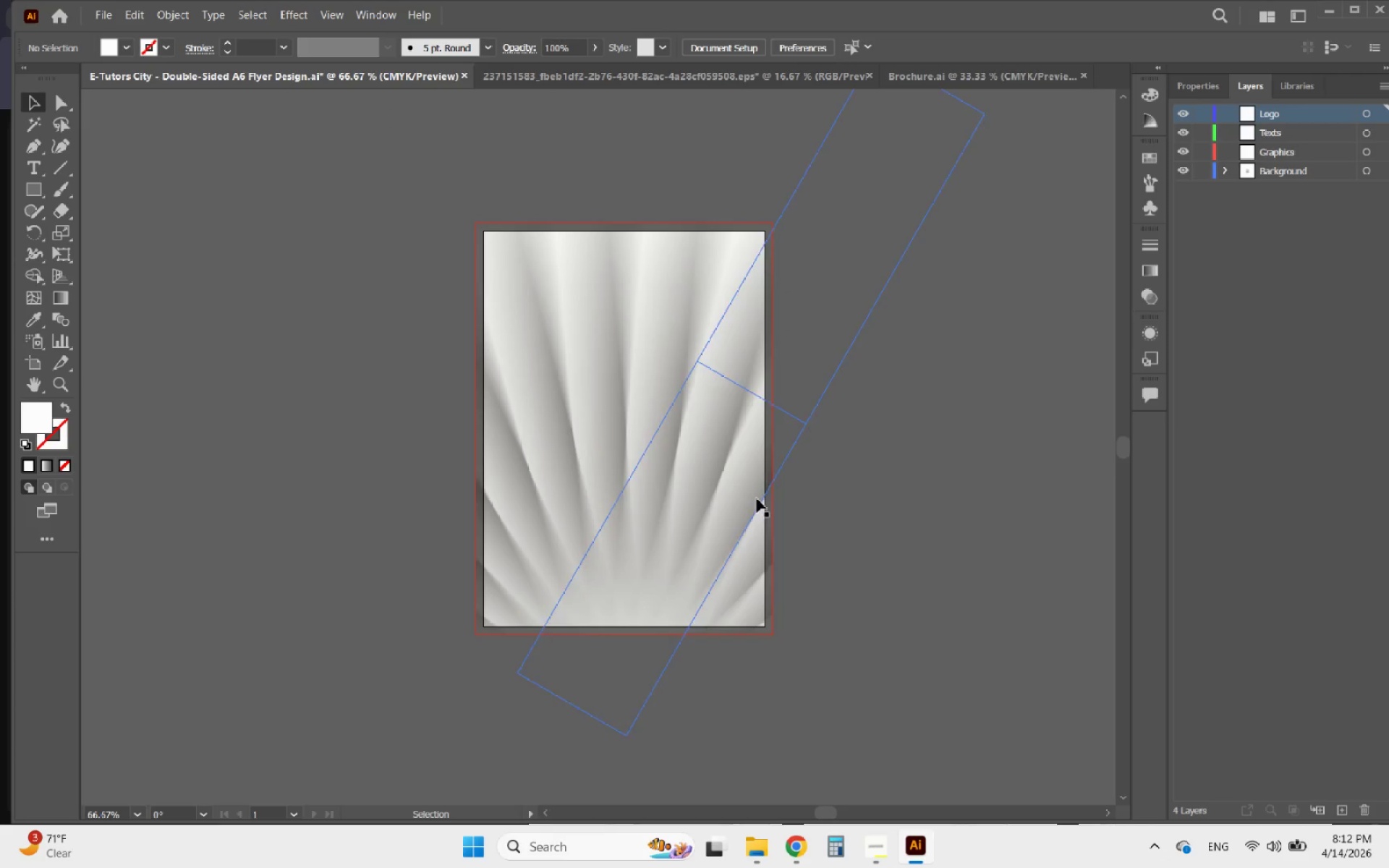 
hold_key(key=ControlLeft, duration=0.55)
 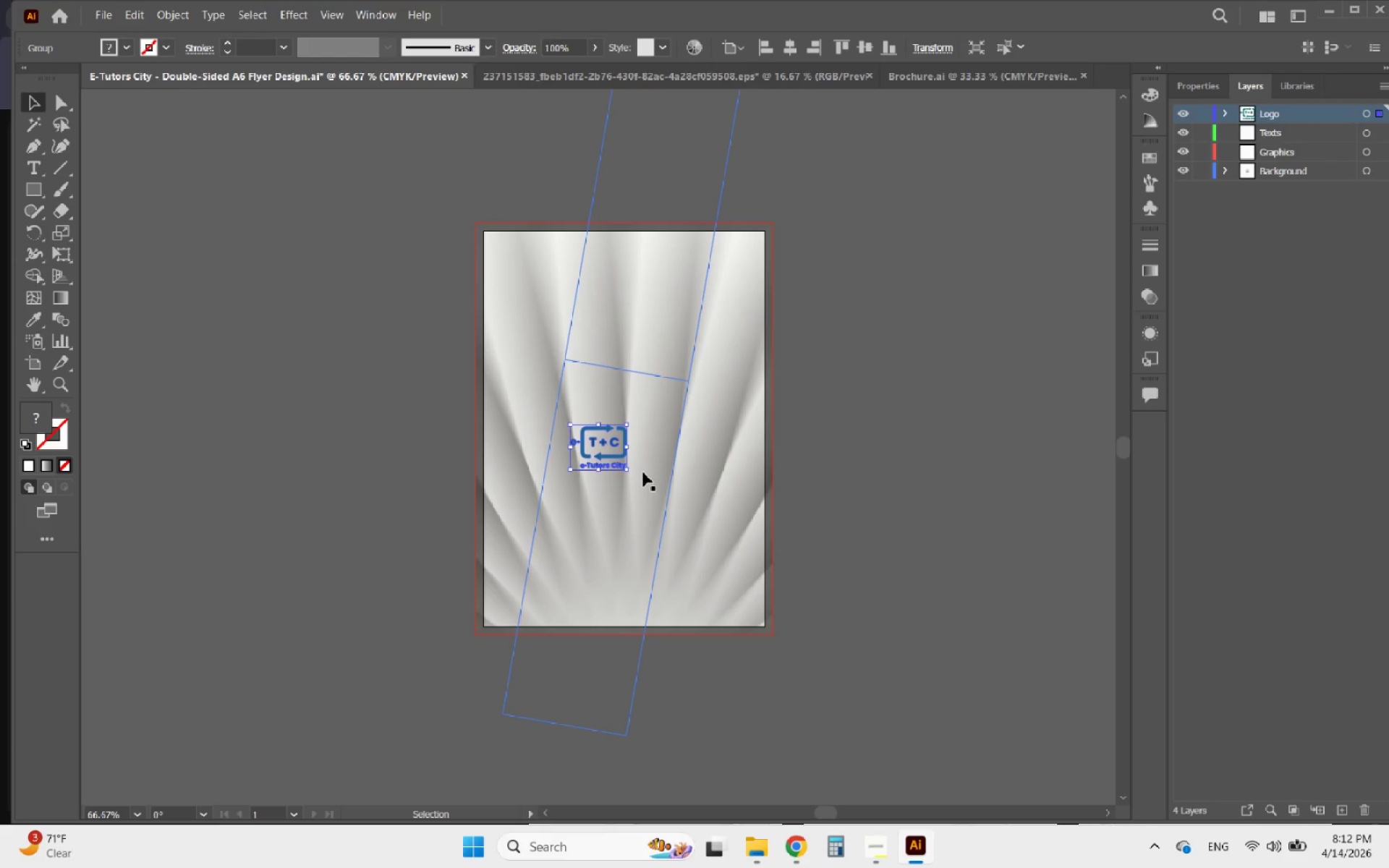 
hold_key(key=V, duration=22.7)
 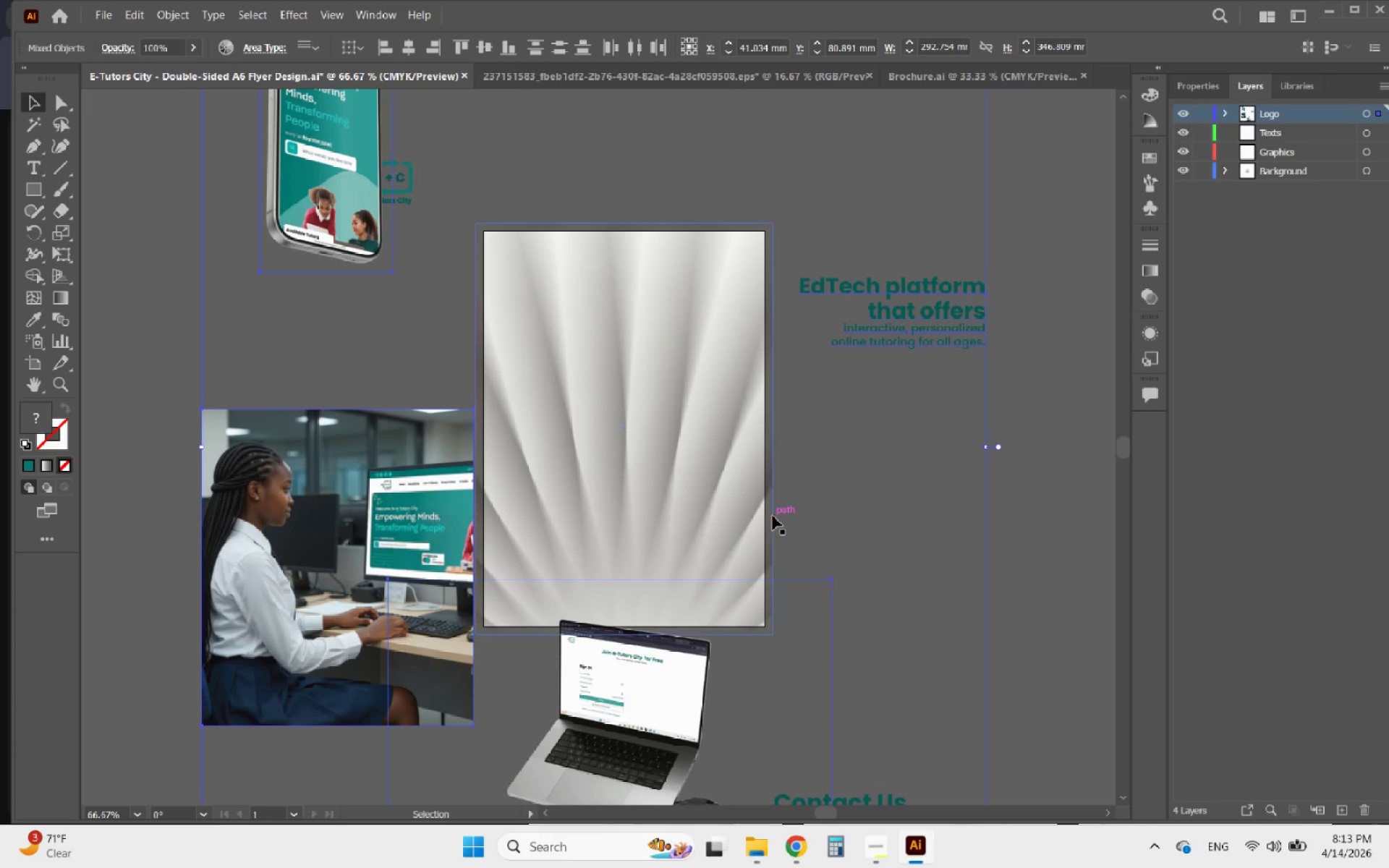 
left_click_drag(start_coordinate=[611, 458], to_coordinate=[397, 193])
 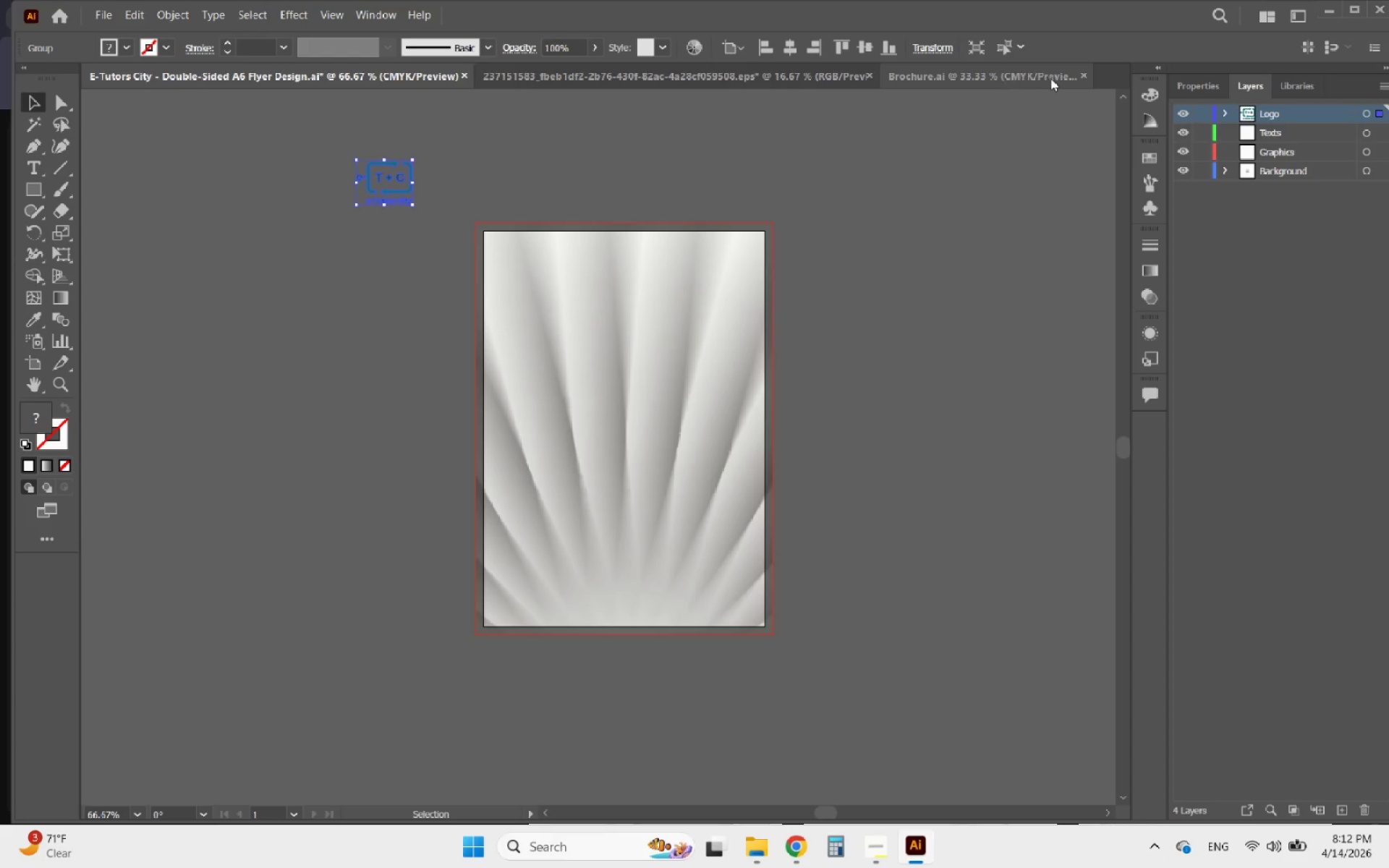 
left_click([984, 75])
 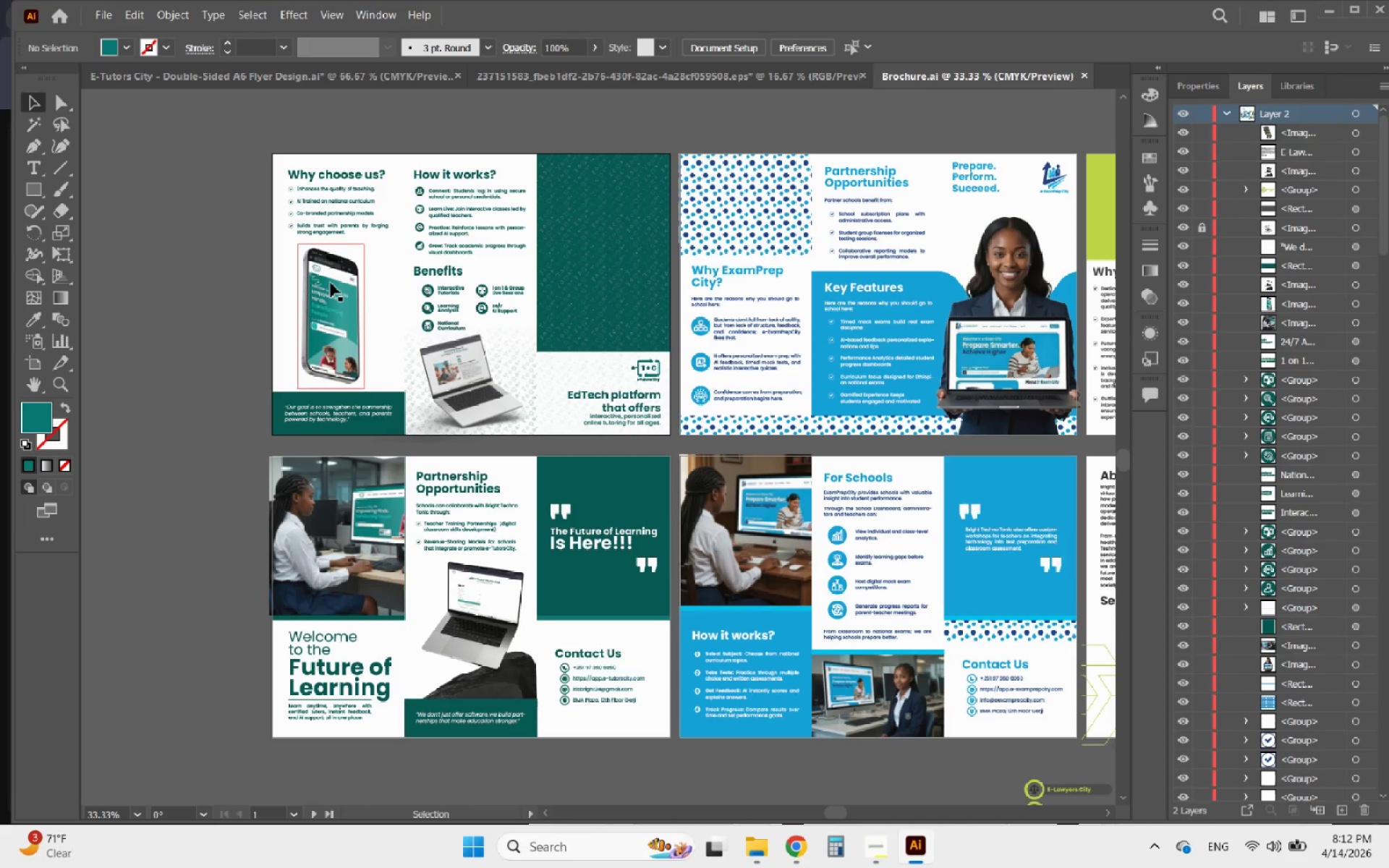 
left_click([331, 283])
 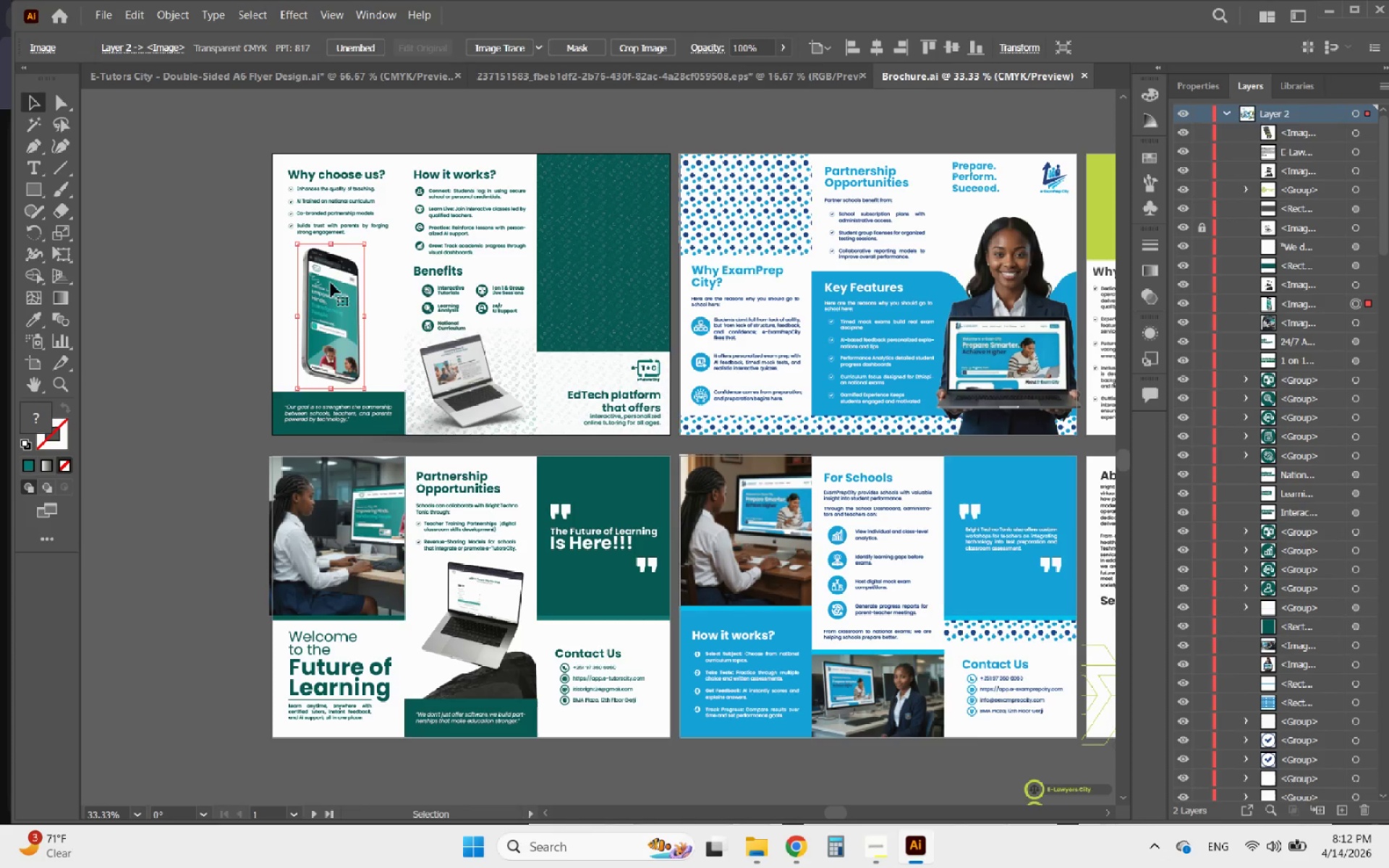 
key(Control+C)
 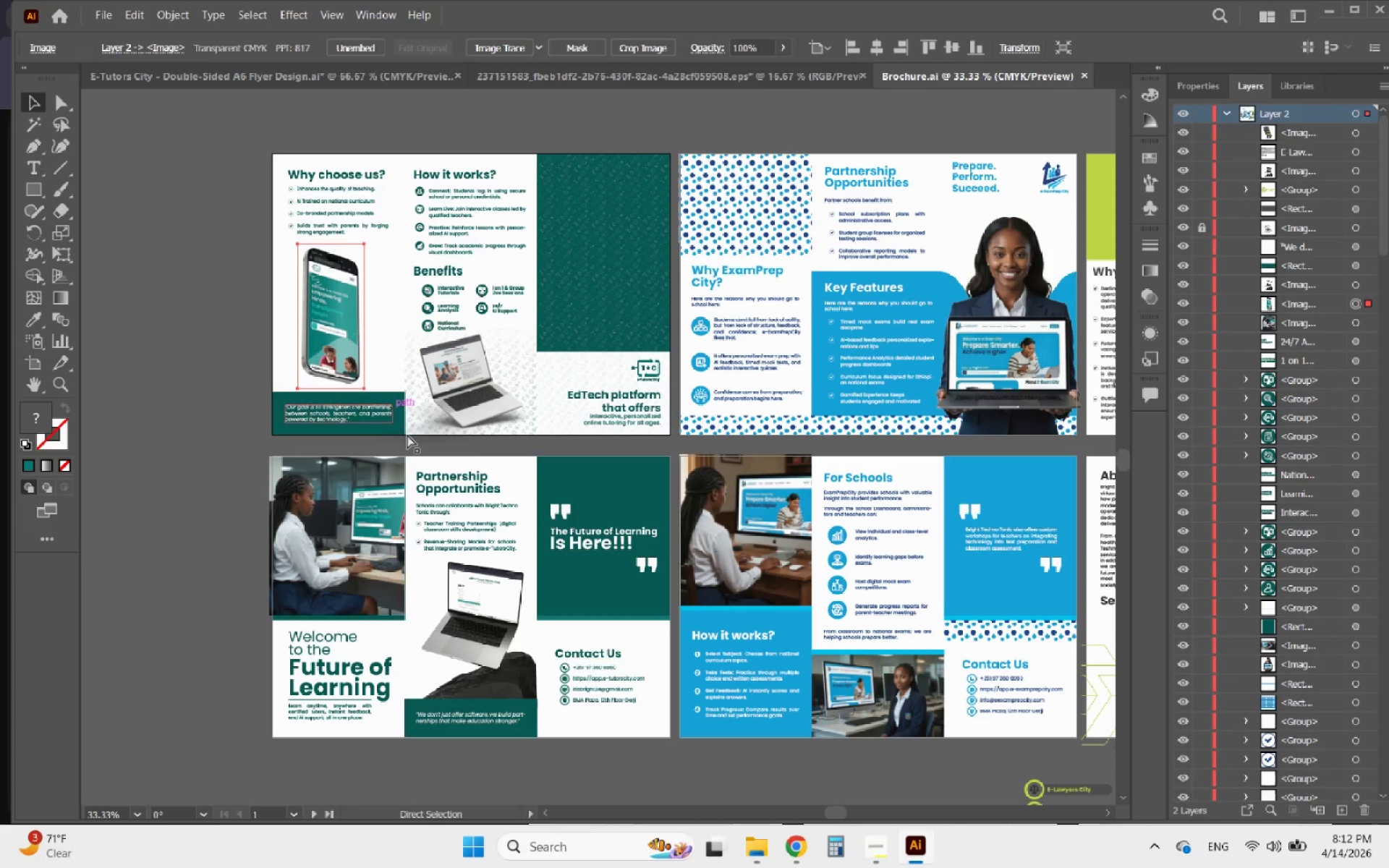 
key(Control+C)
 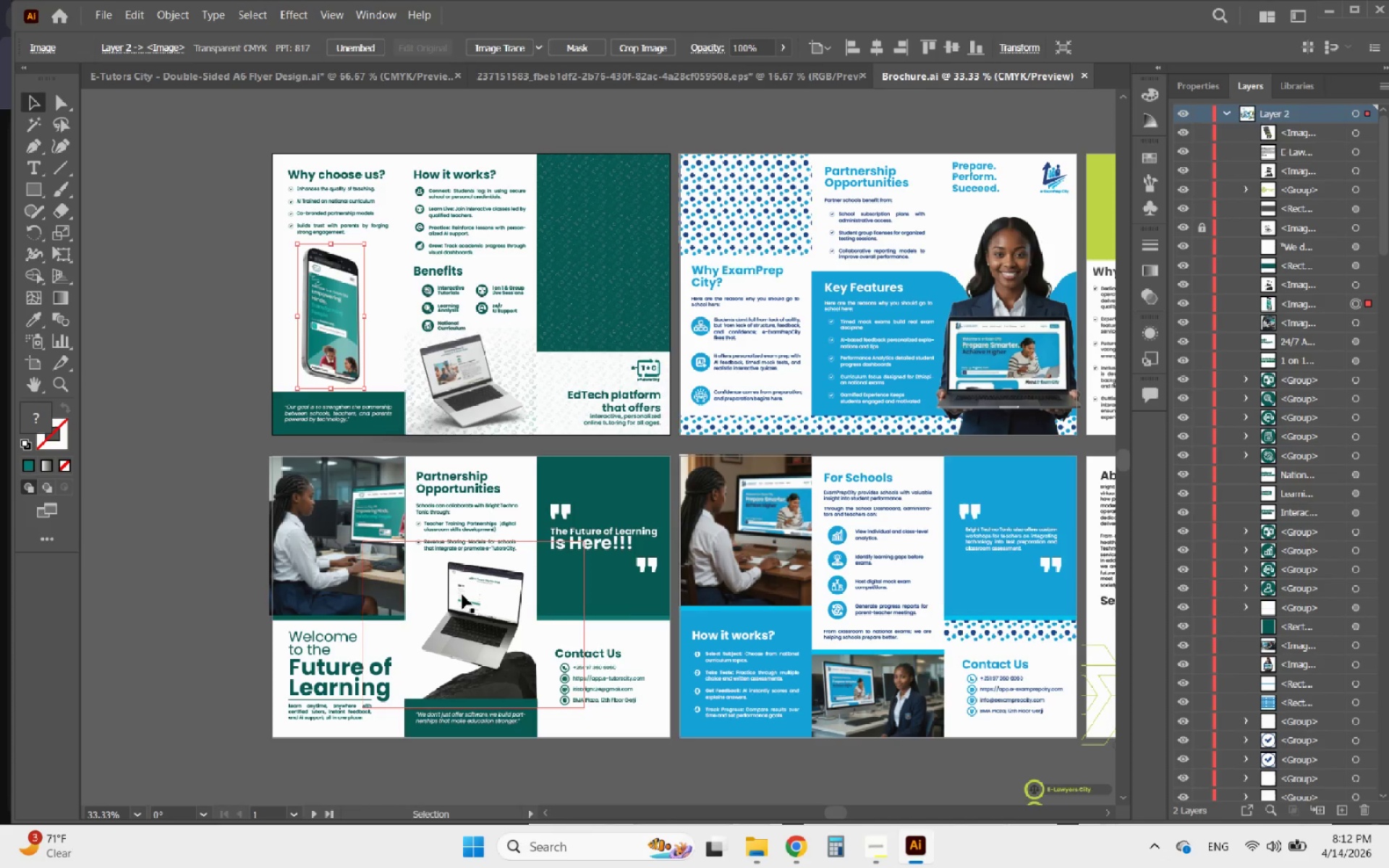 
hold_key(key=ShiftLeft, duration=4.59)
left_click([462, 595])
 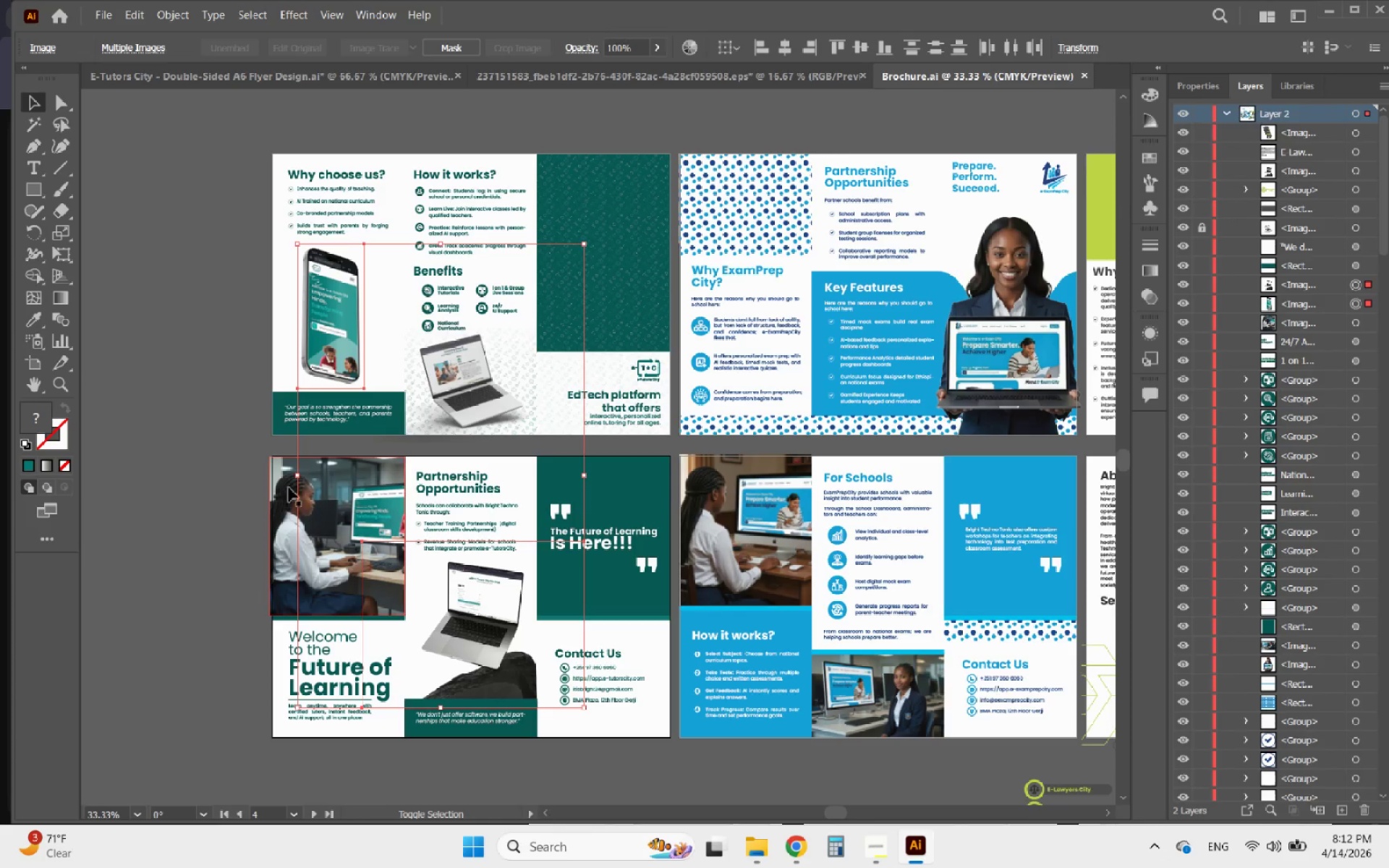 
left_click([341, 491])
 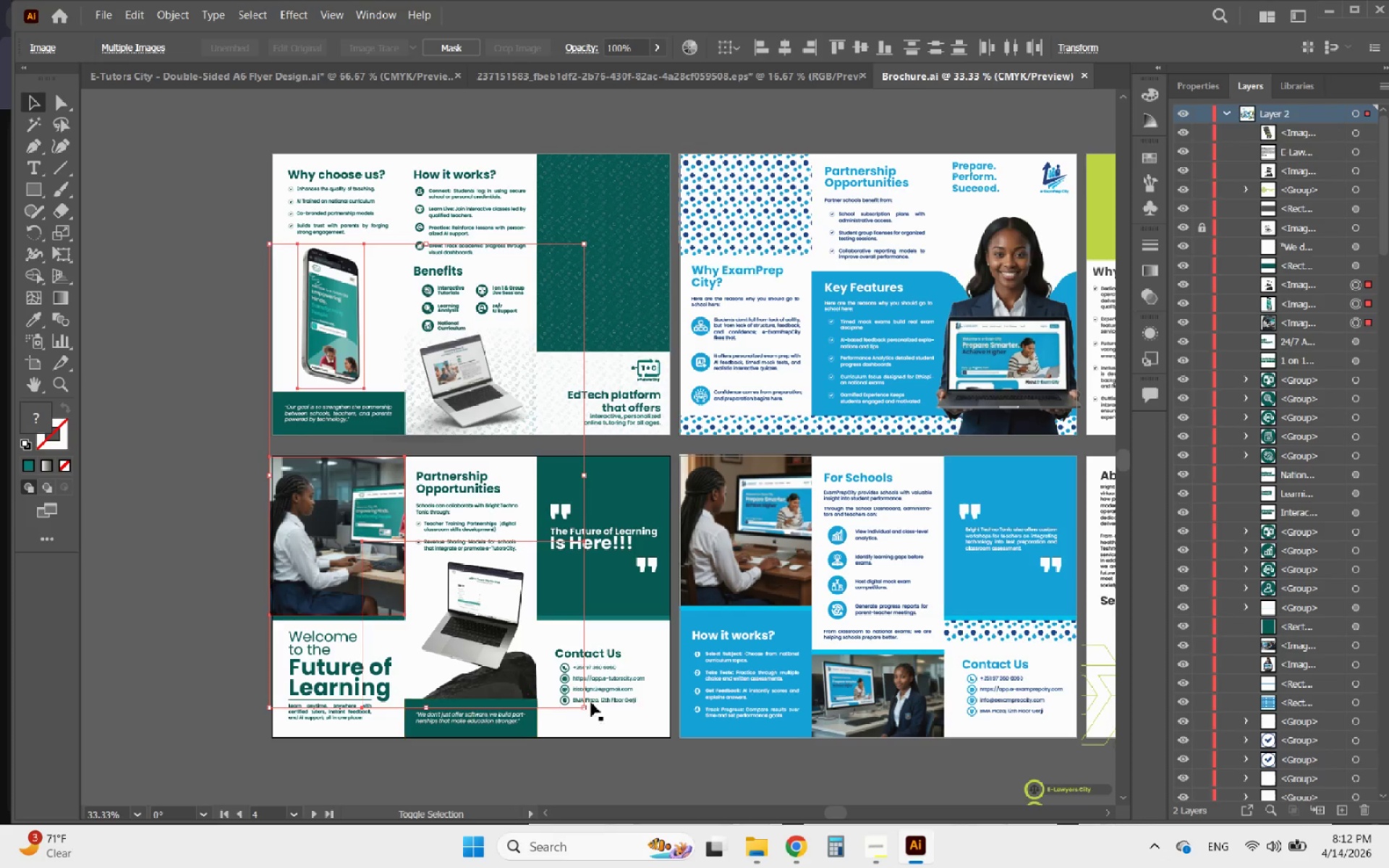 
left_click([599, 689])
 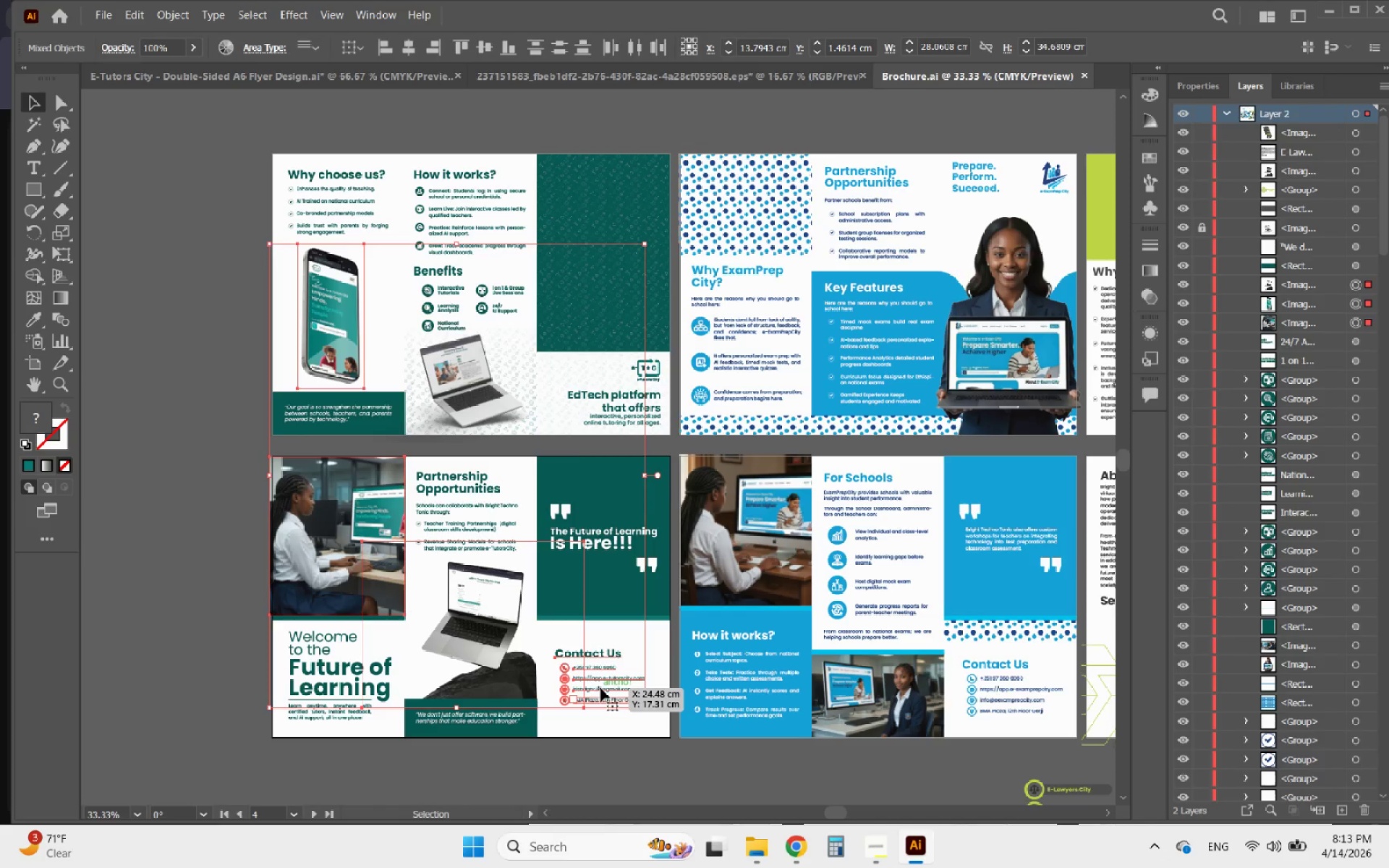 
hold_key(key=ControlLeft, duration=0.61)
 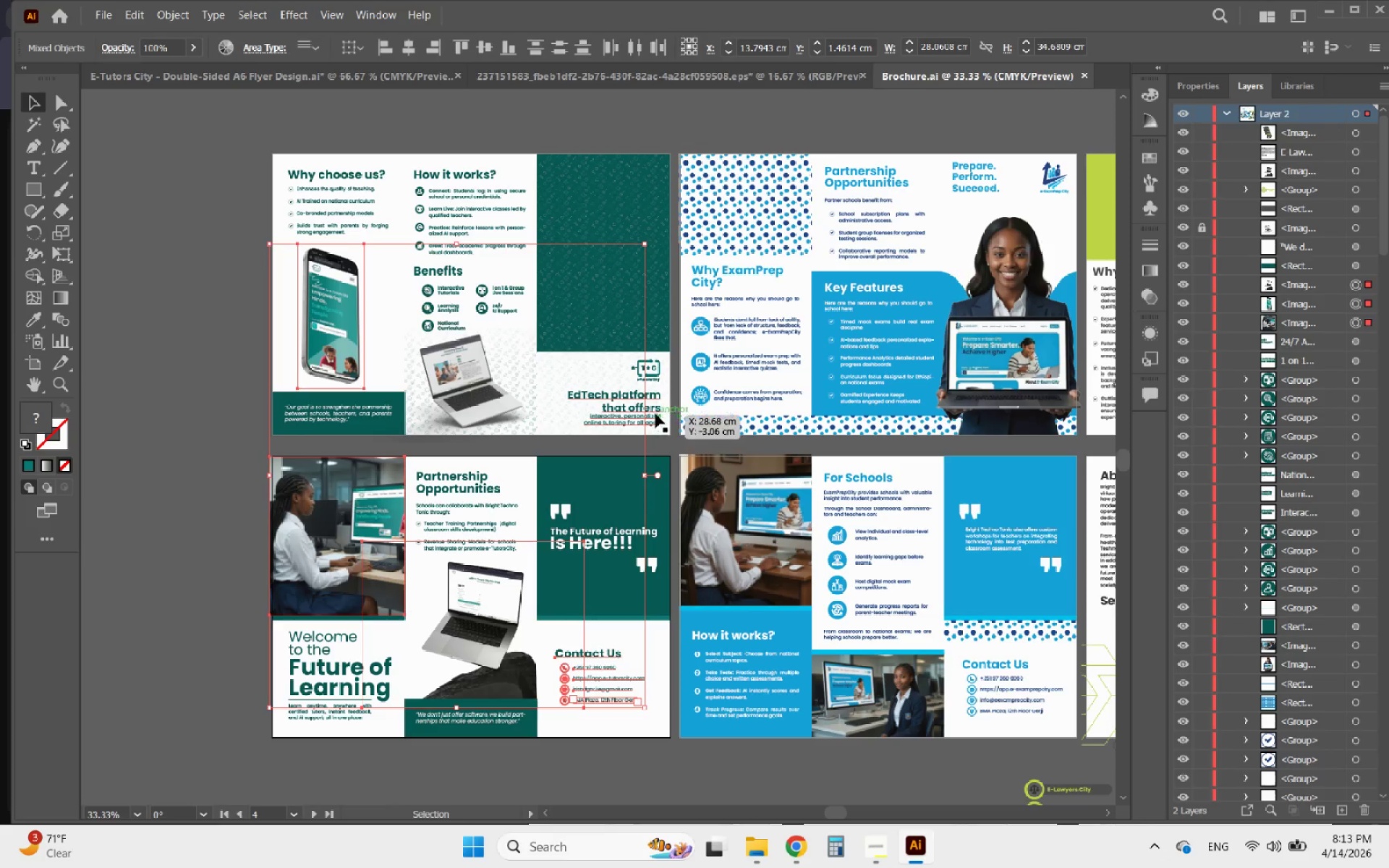 
hold_key(key=ShiftLeft, duration=0.77)
left_click([637, 416])
 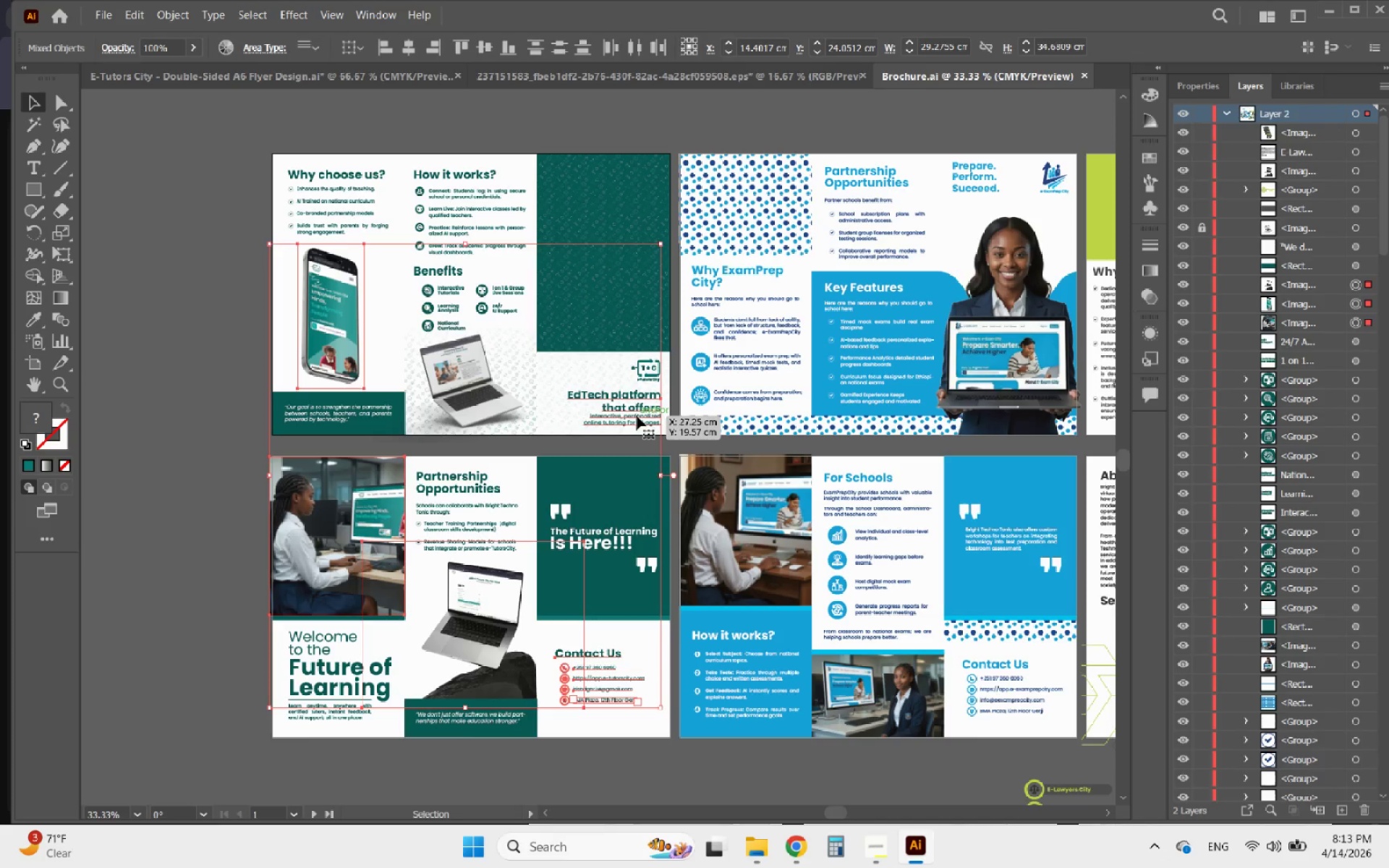 
hold_key(key=ControlLeft, duration=1.0)
 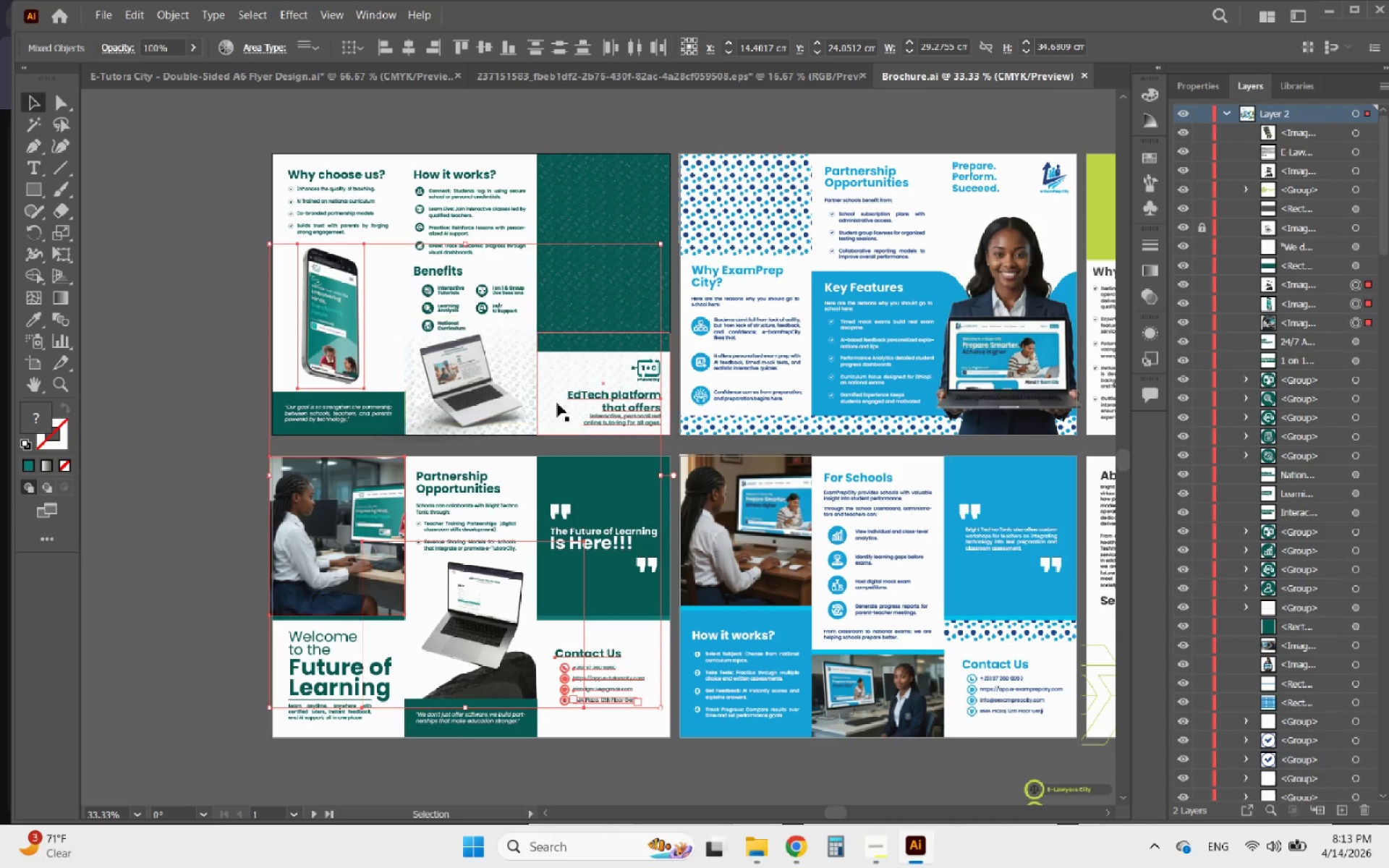 
key(Control+C)
 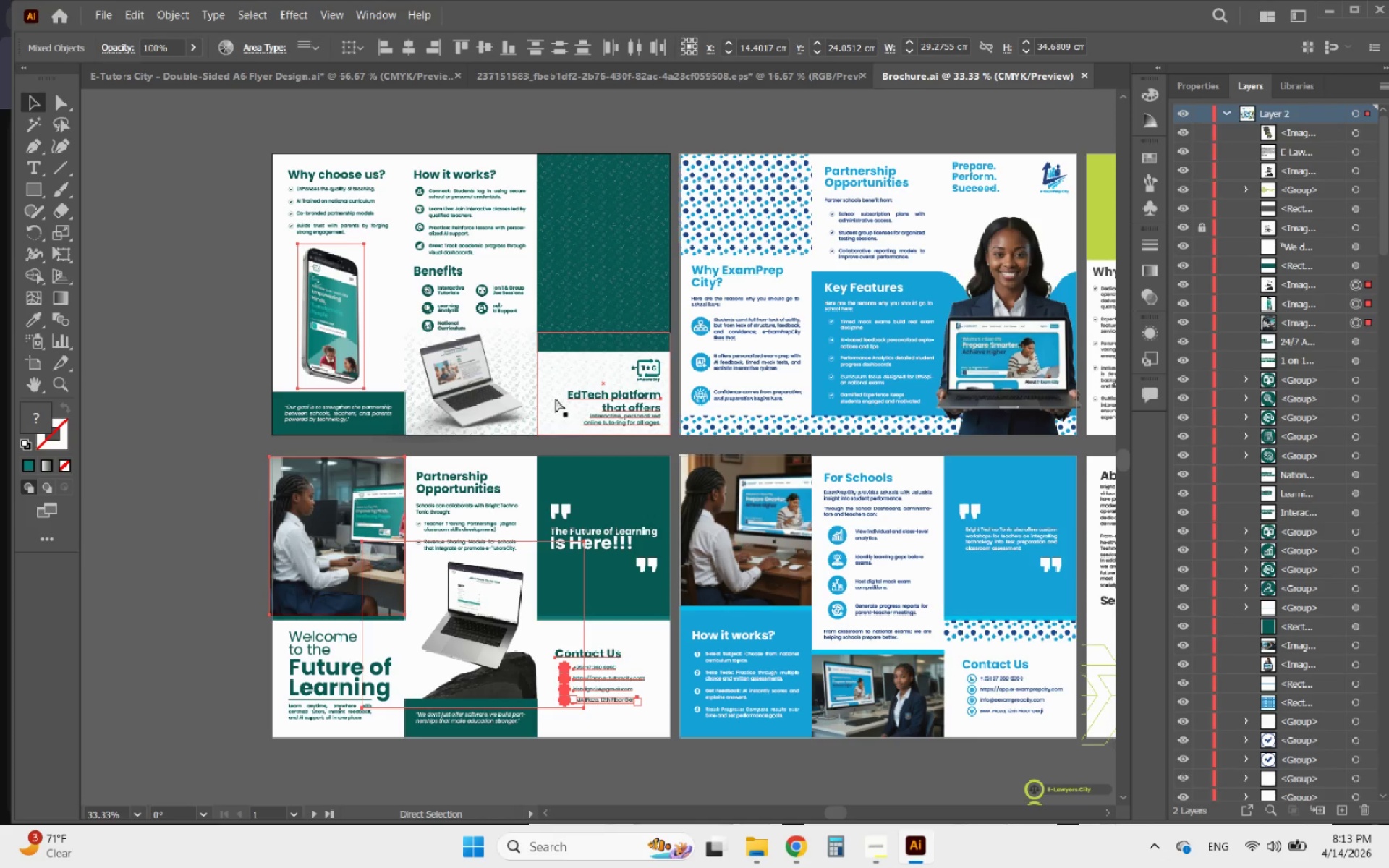 
key(Control+C)
 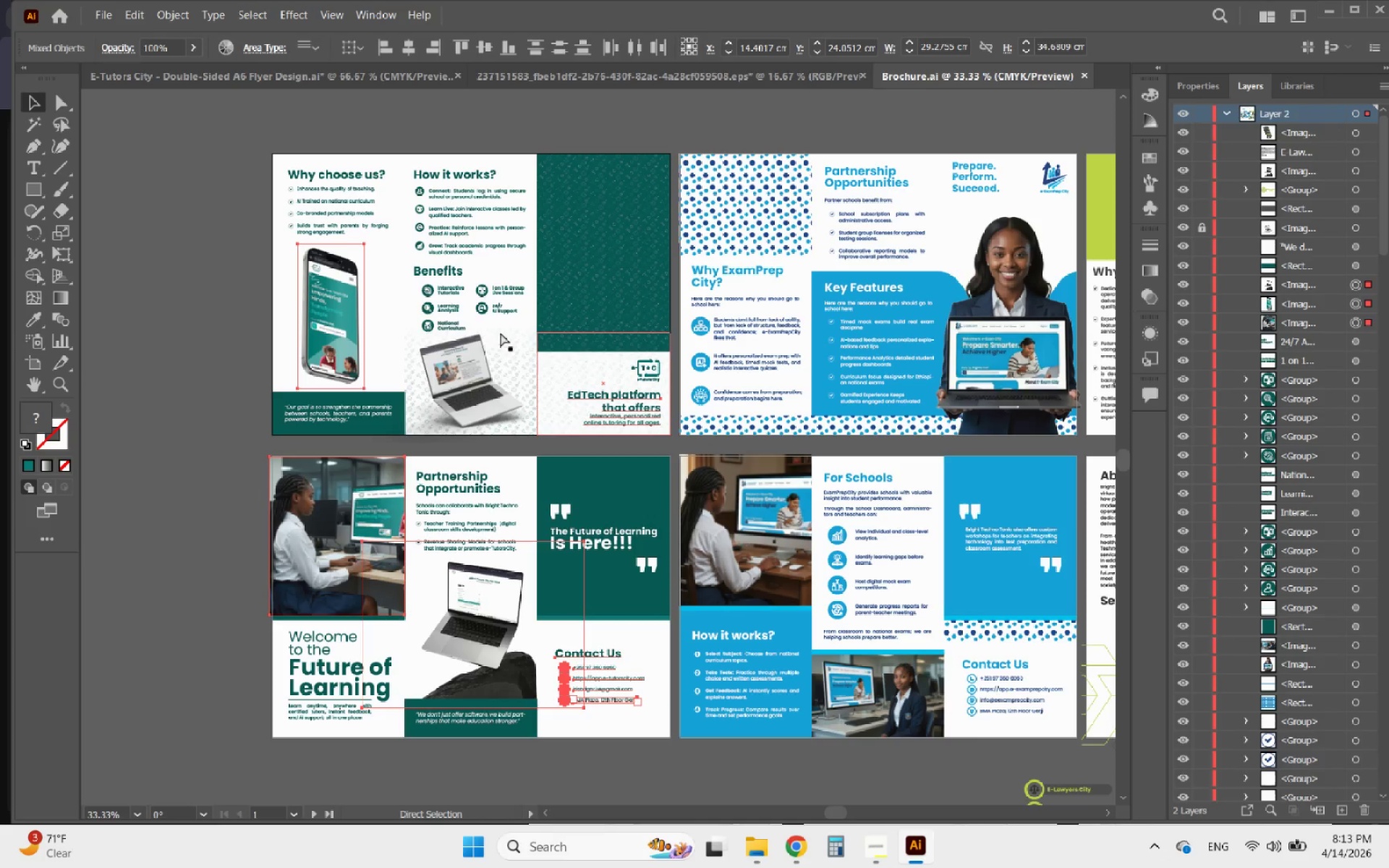 
key(Control+C)
 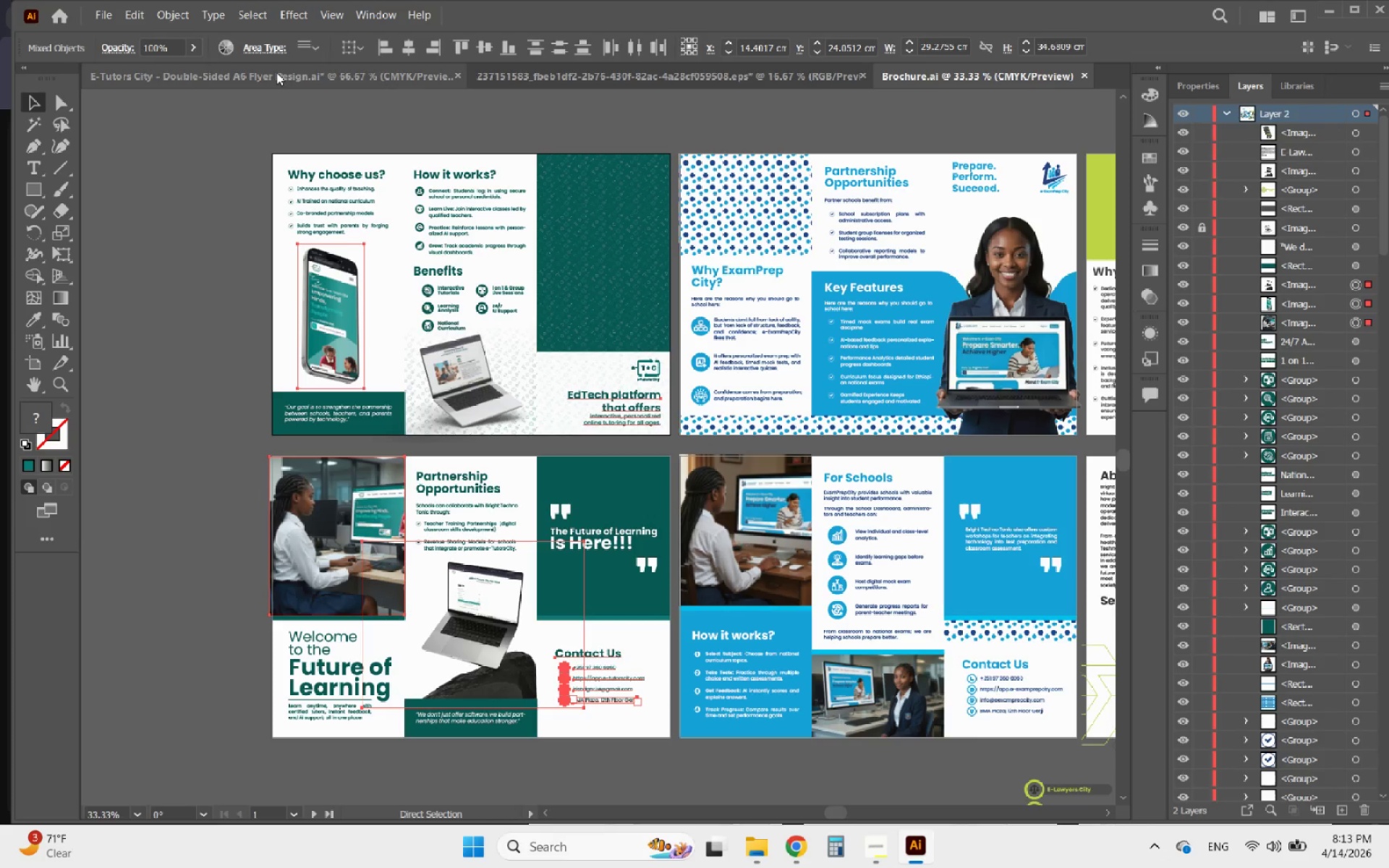 
left_click([276, 72])
 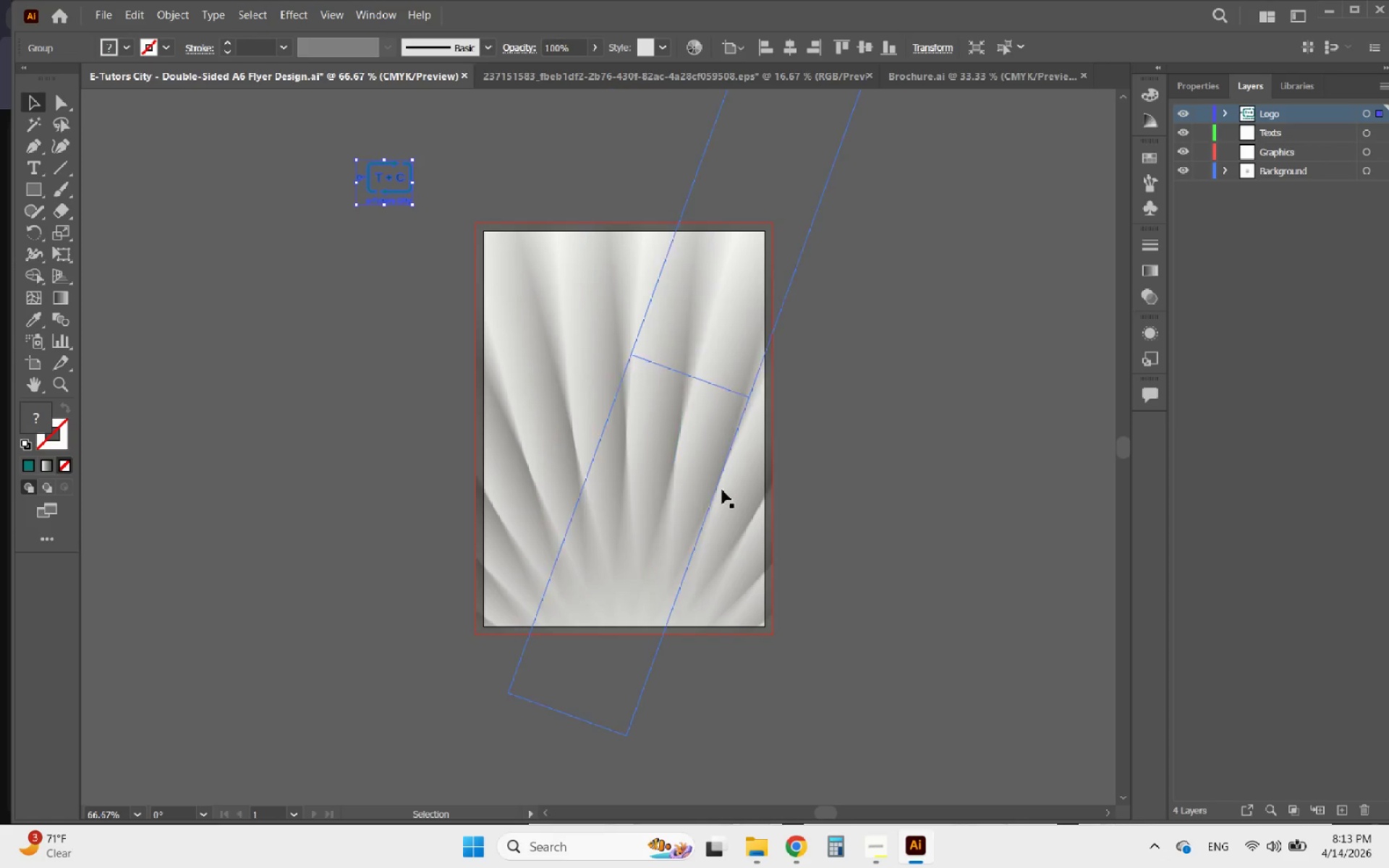 
left_click([857, 519])
 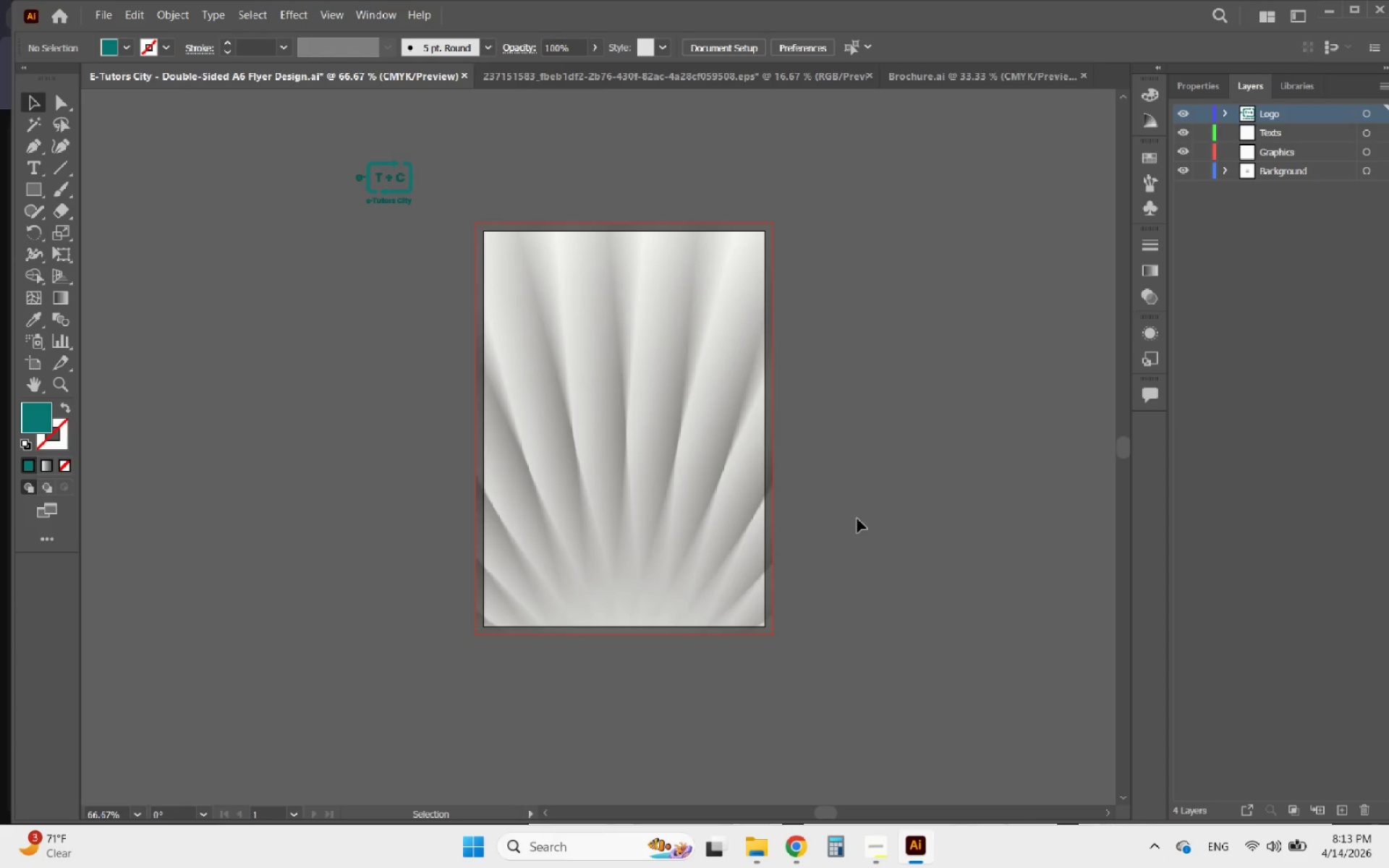 
hold_key(key=ControlLeft, duration=0.69)
 